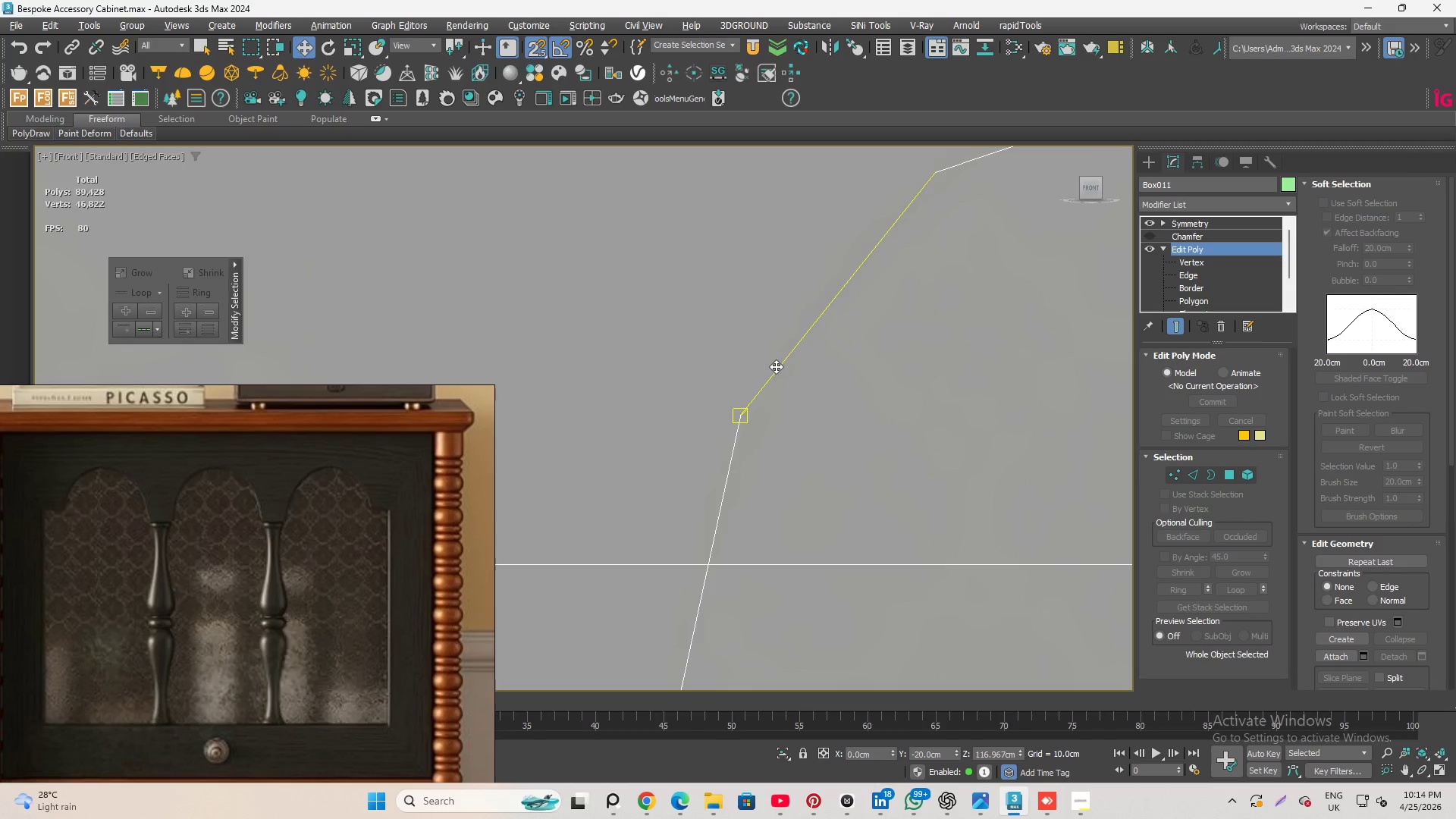 
left_click([776, 366])
 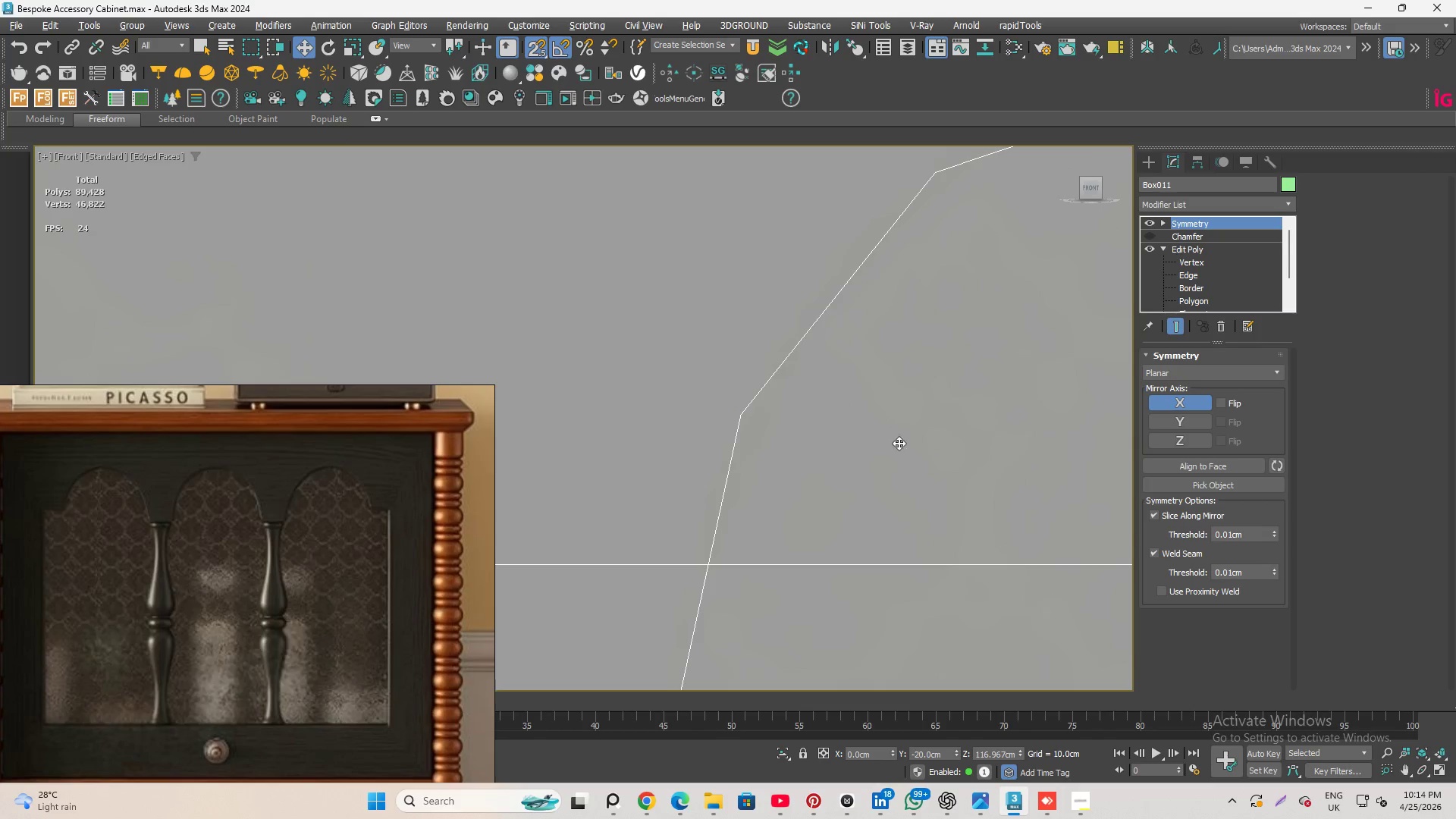 
scroll: coordinate [758, 394], scroll_direction: down, amount: 6.0
 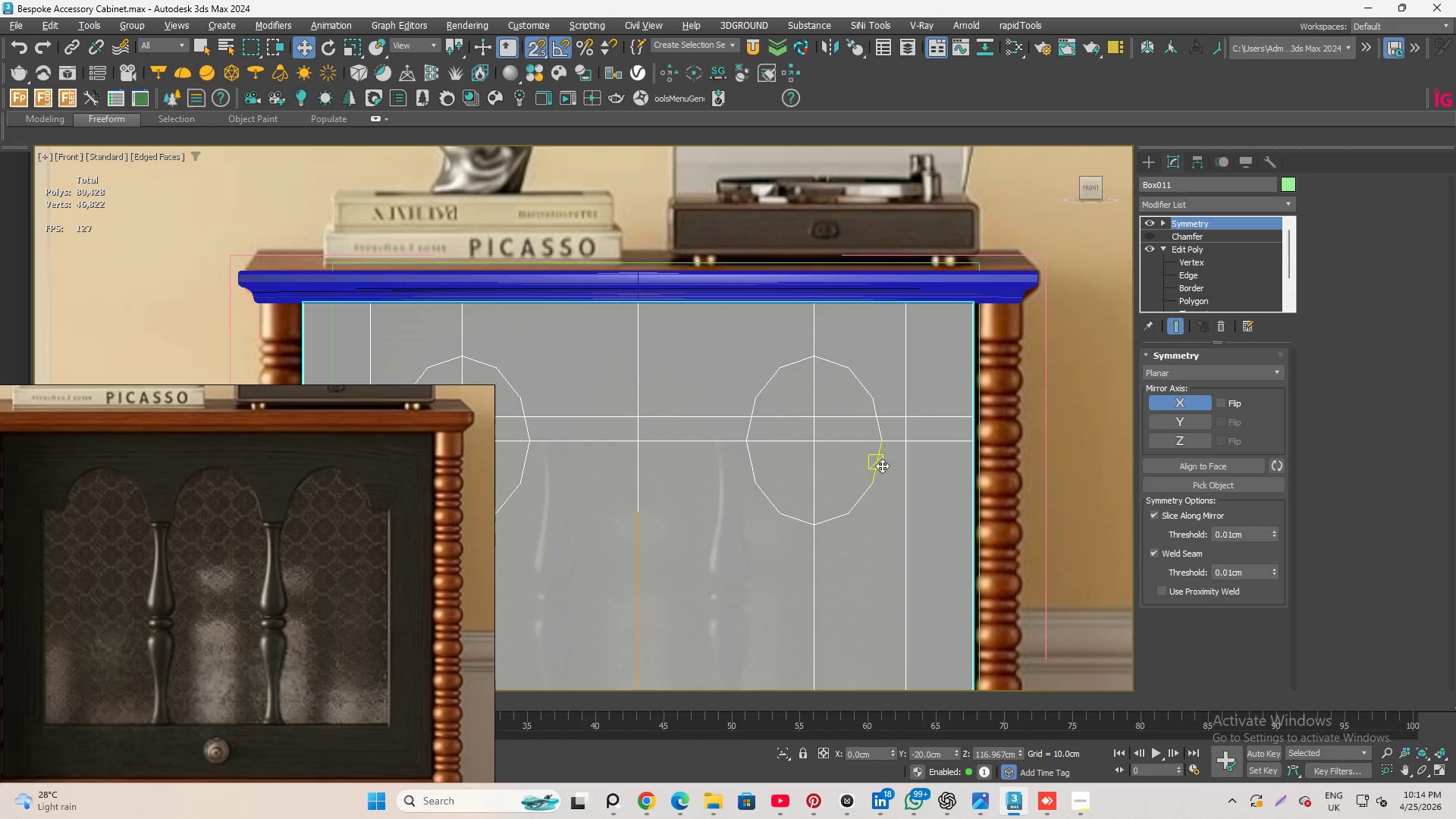 
hold_key(key=AltLeft, duration=0.8)
 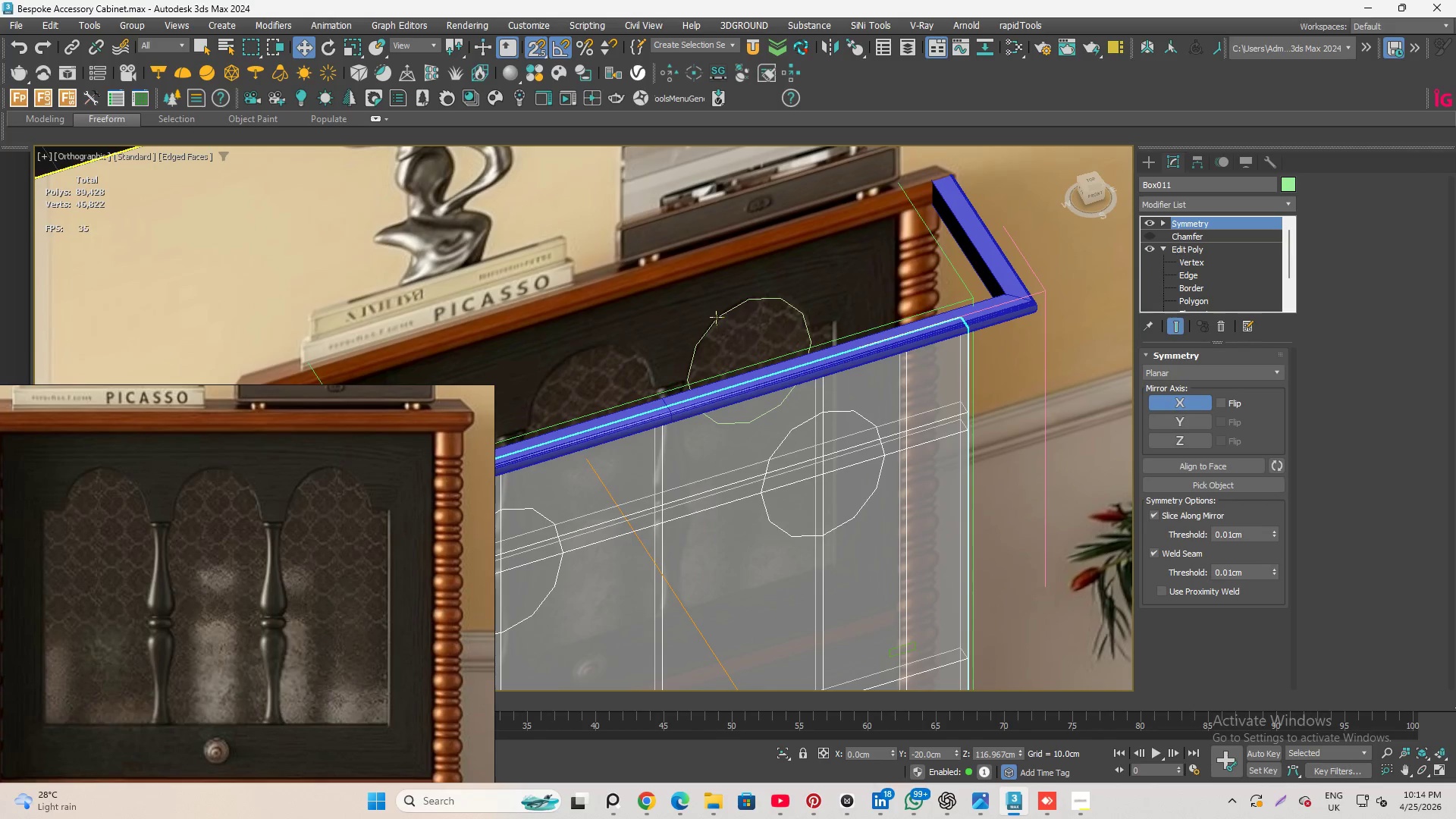 
left_click([717, 318])
 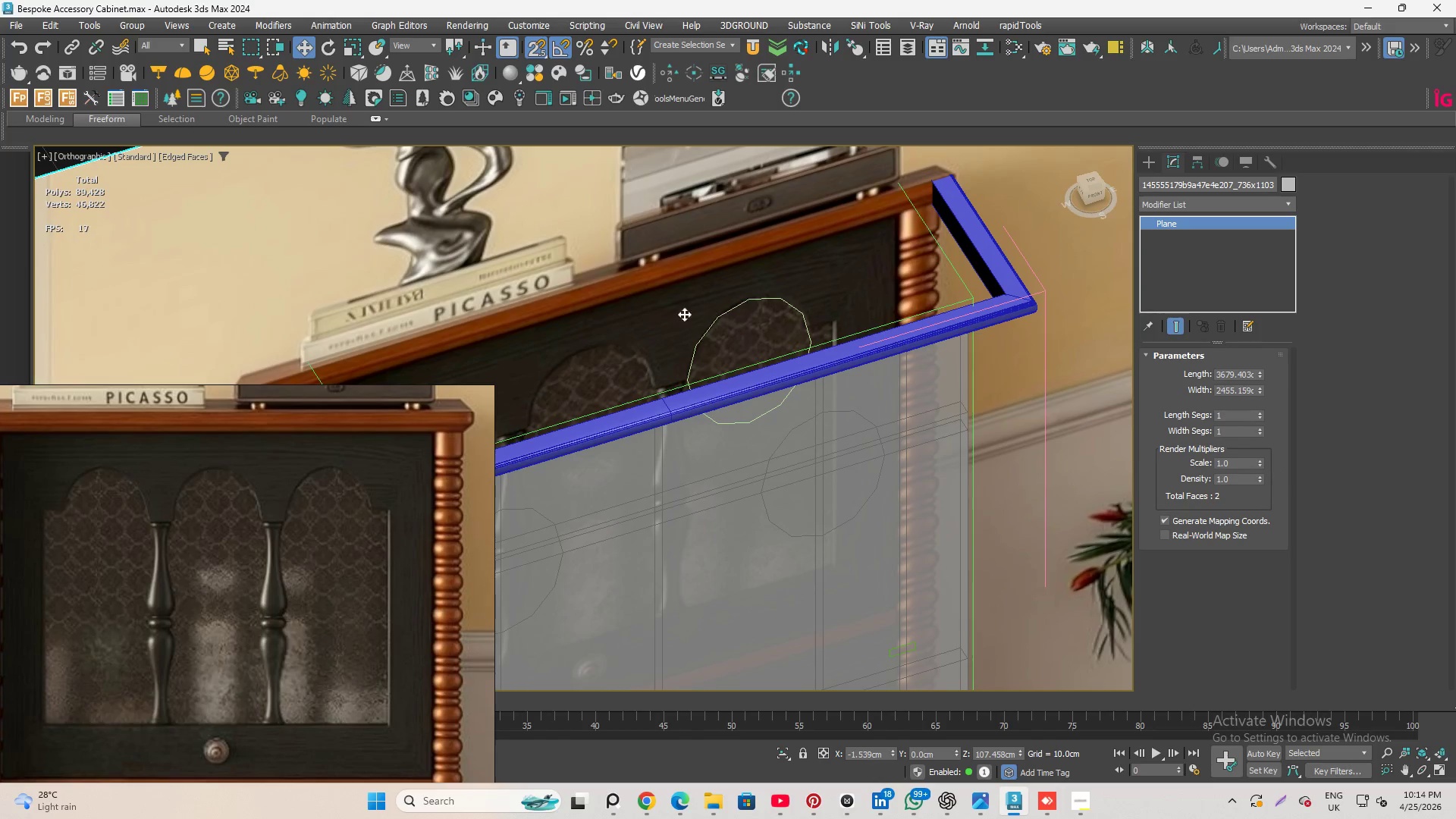 
hold_key(key=ControlLeft, duration=0.69)
left_click([670, 310])
 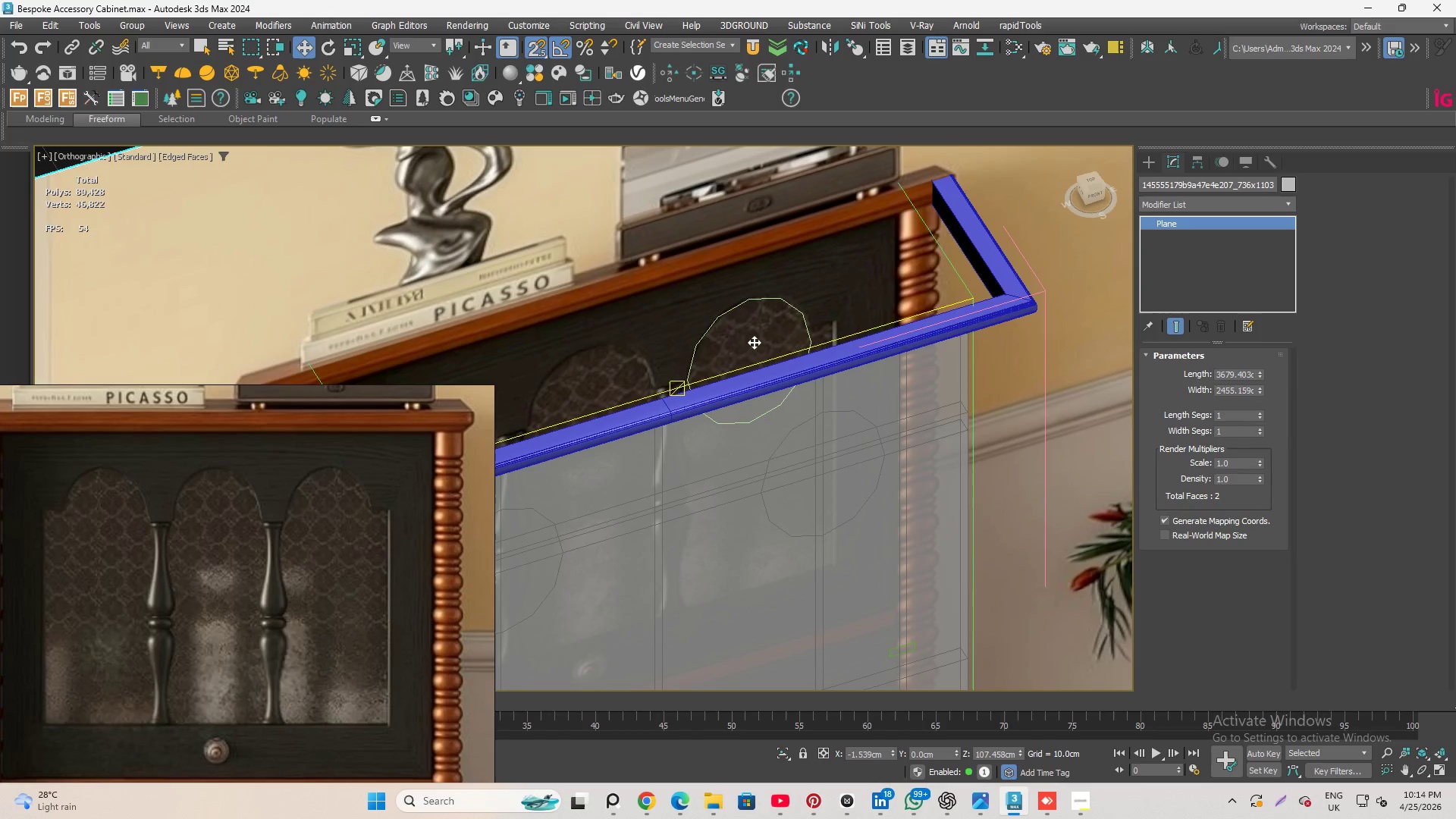 
key(Q)
 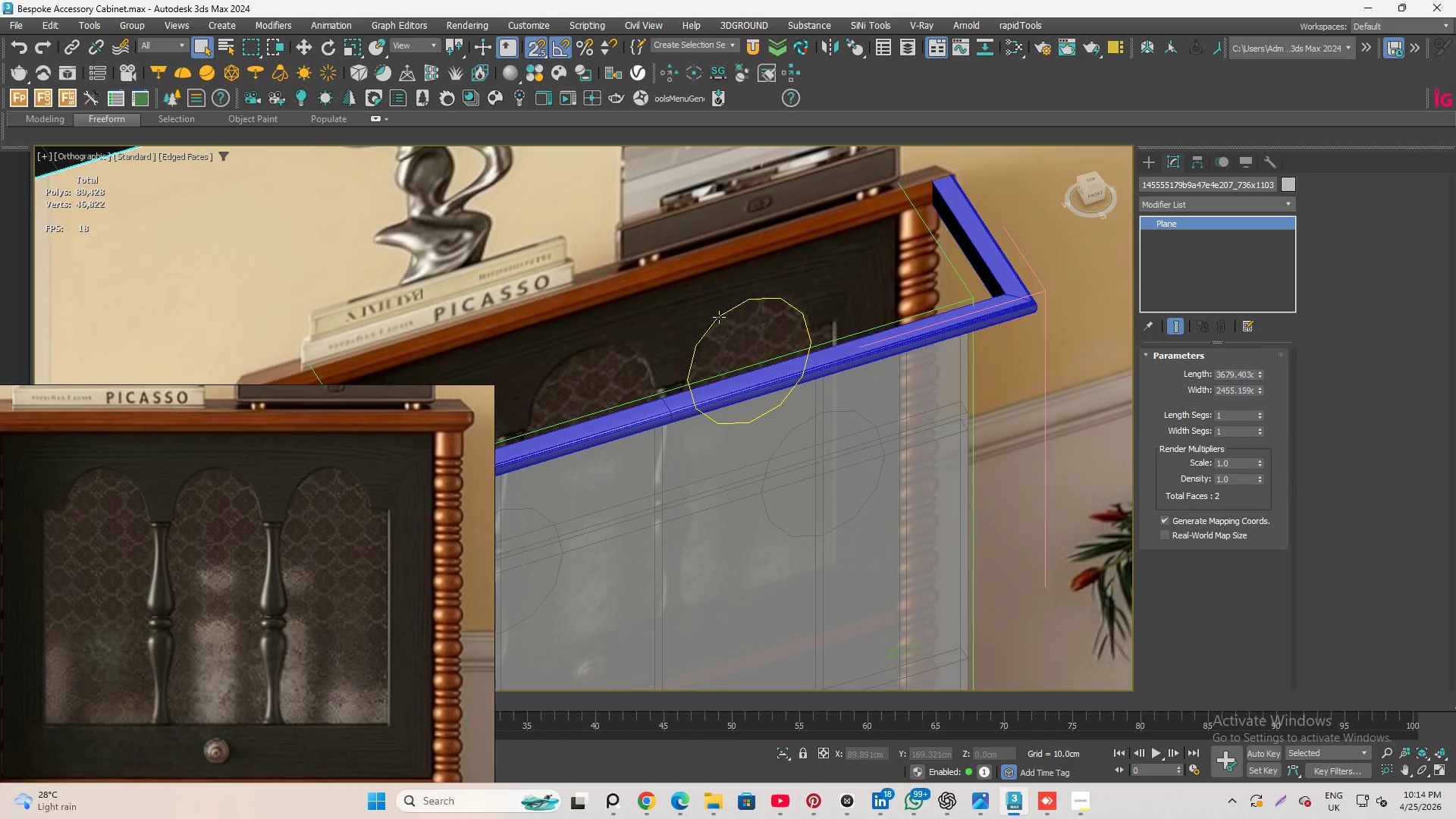 
left_click([719, 317])
 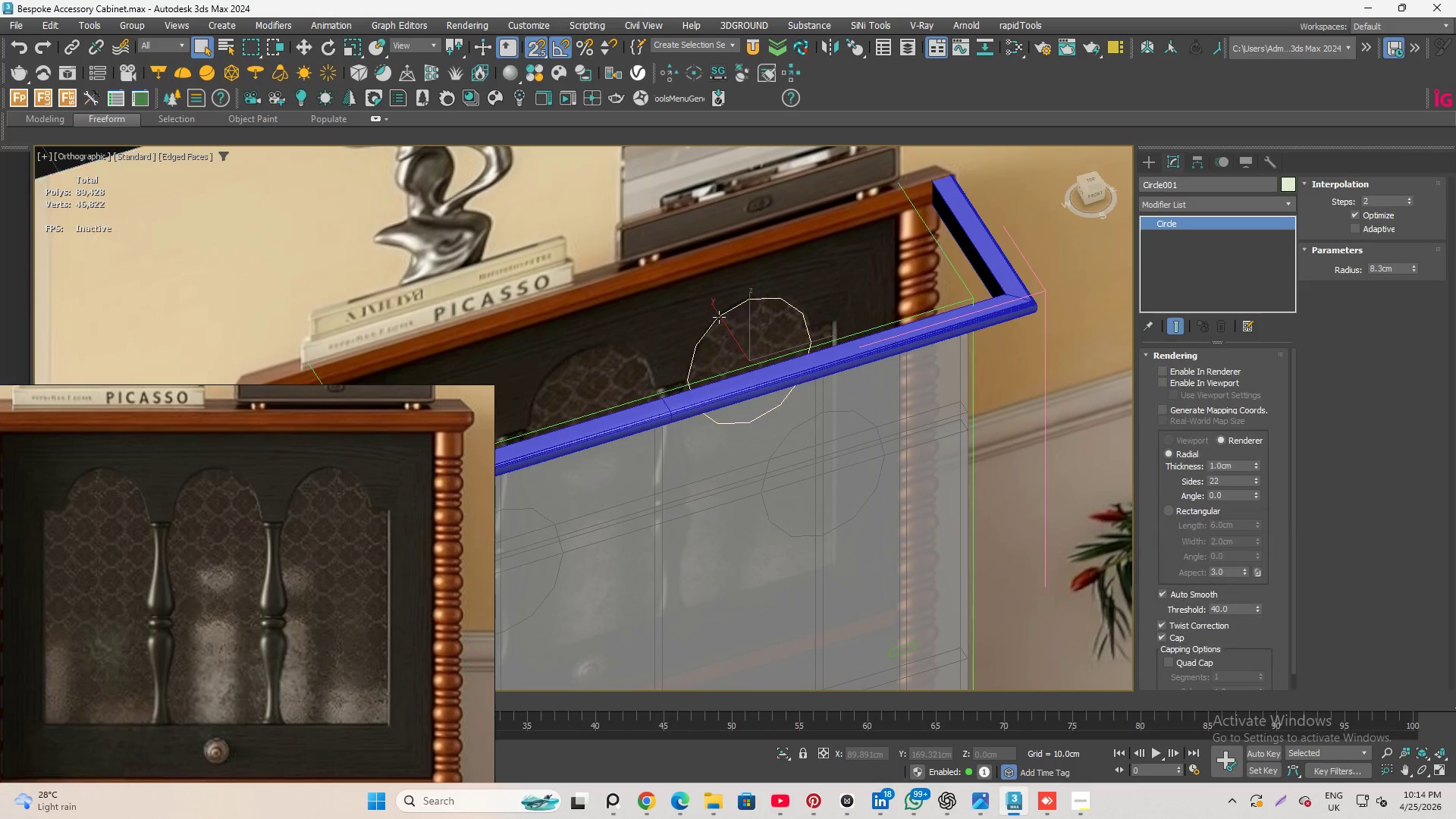 
hold_key(key=ControlLeft, duration=1.12)
left_click([768, 281])
 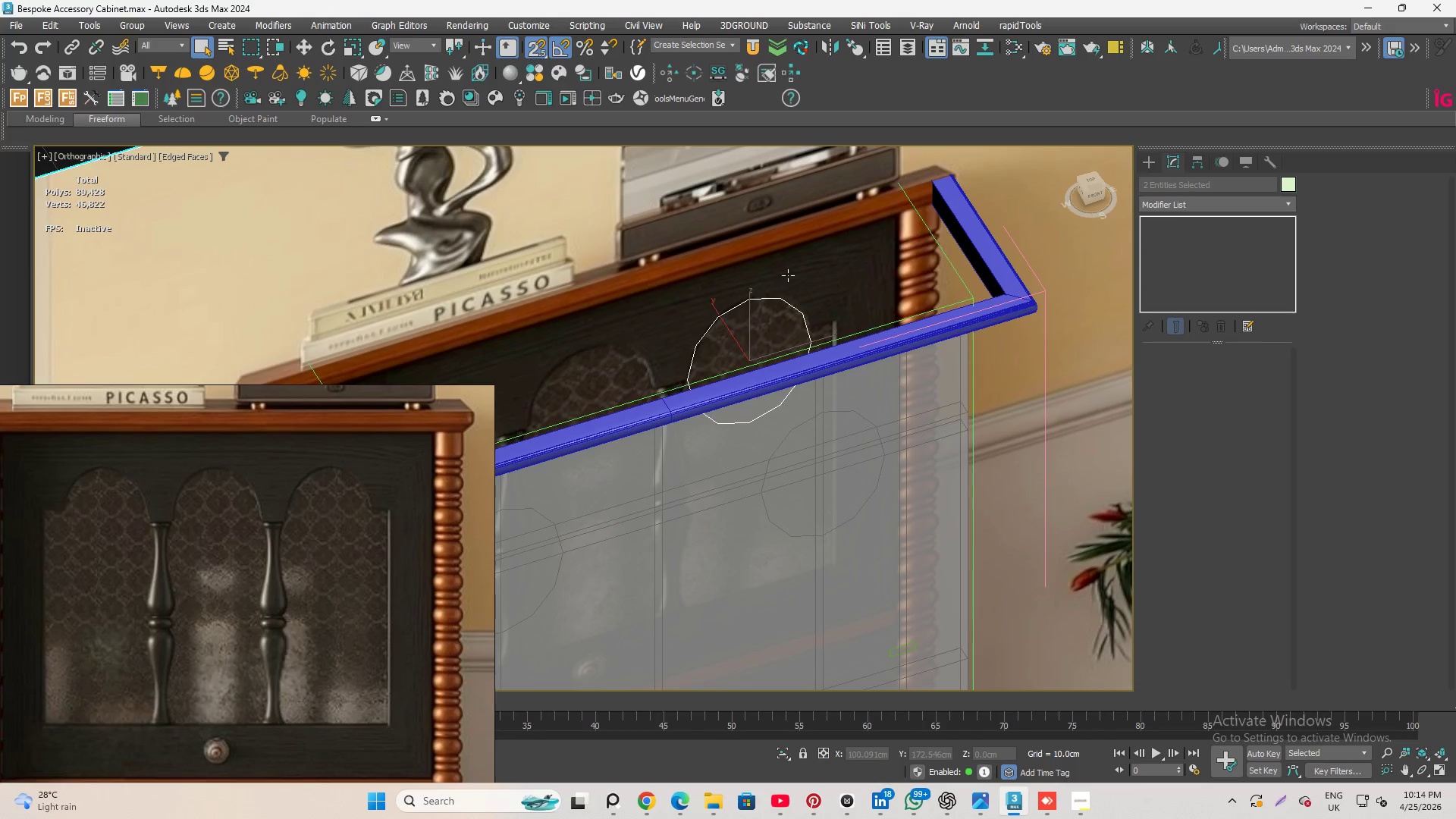 
key(Alt+Q)
 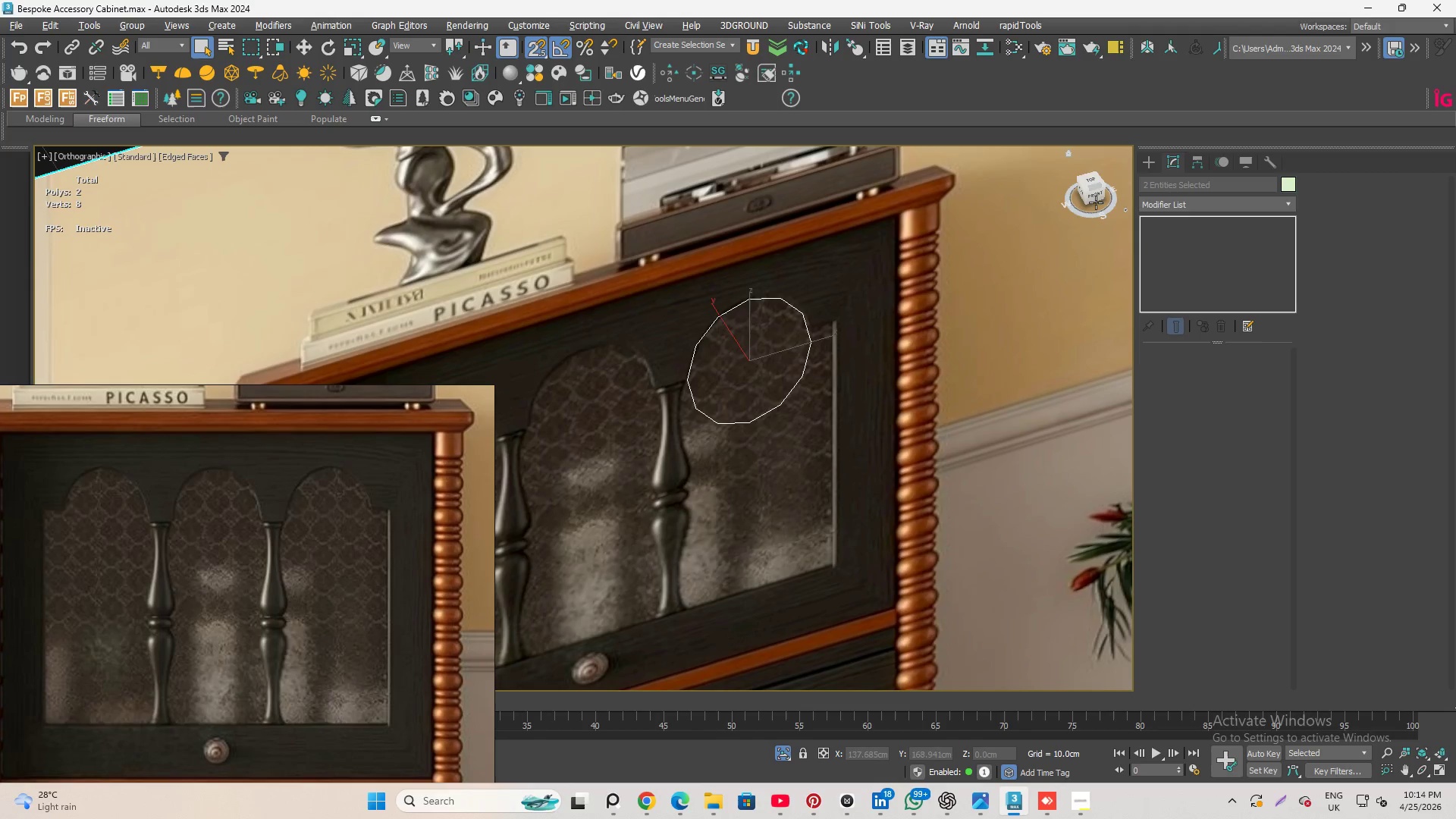 
left_click([1094, 196])
 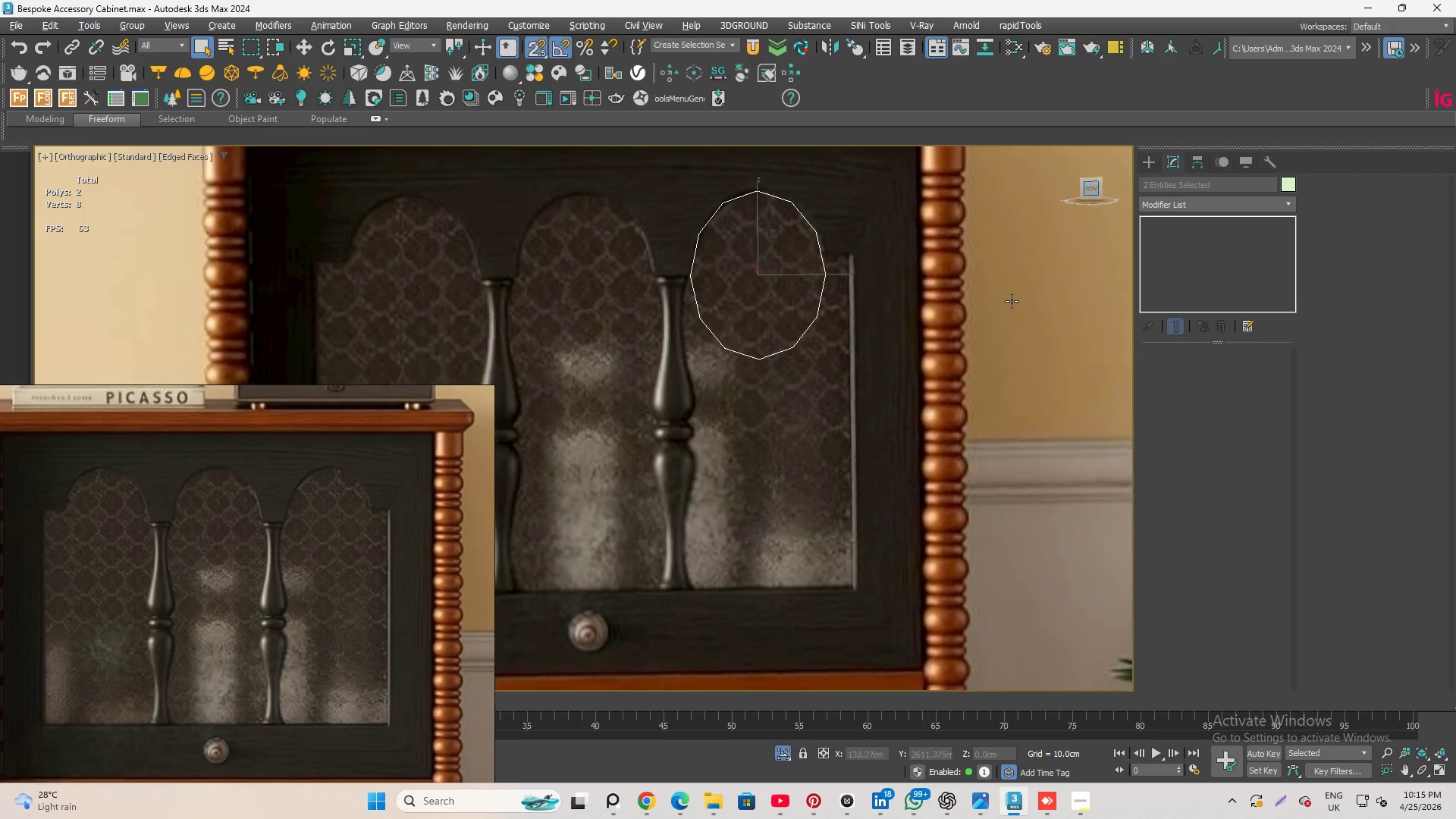 
scroll: coordinate [959, 376], scroll_direction: up, amount: 1.0
 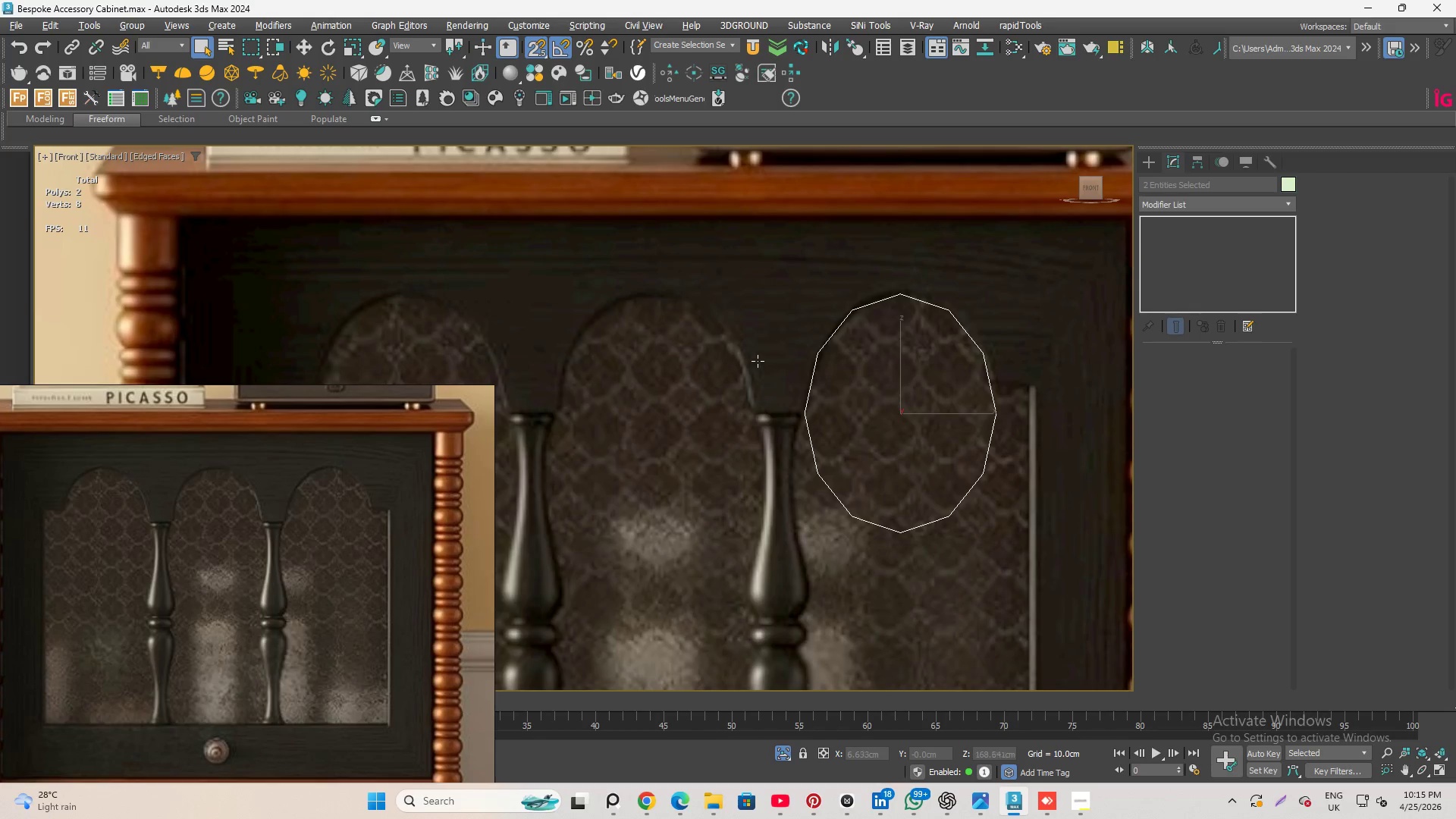 
hold_key(key=AltLeft, duration=0.33)
left_click([756, 361])
 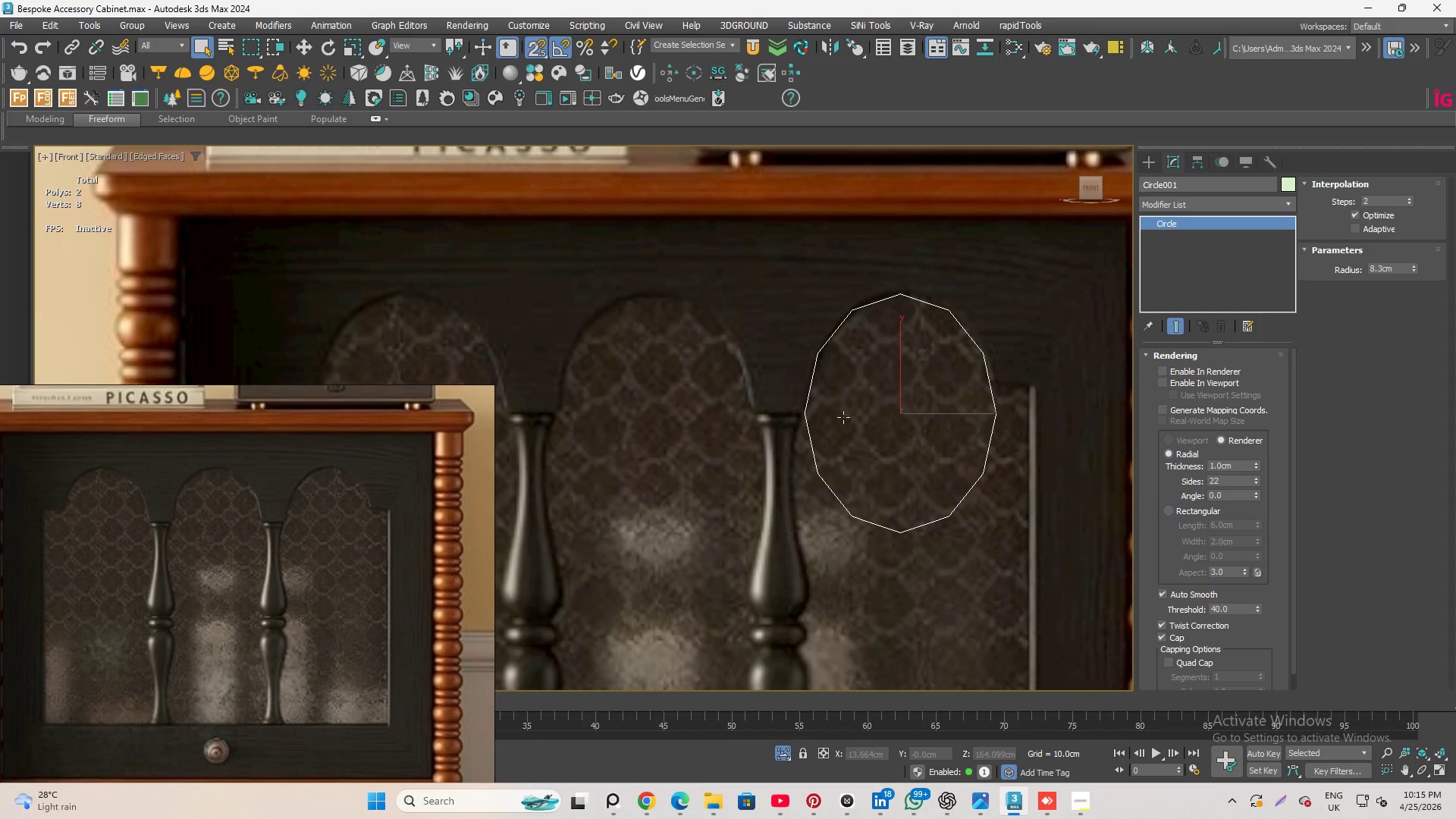 
key(W)
 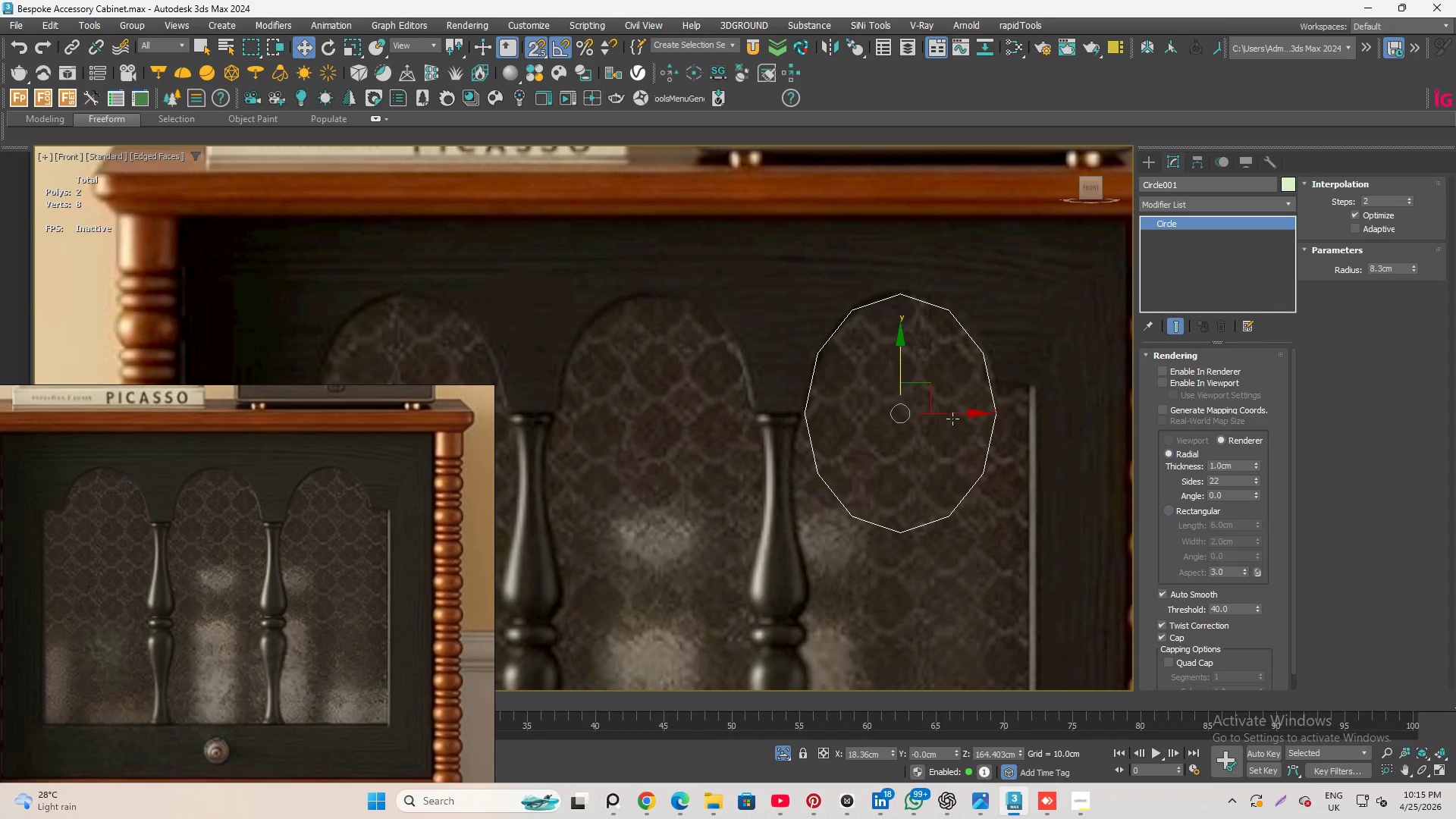 
hold_key(key=ShiftLeft, duration=6.62)
left_click_drag(start_coordinate=[956, 412], to_coordinate=[655, 375])
 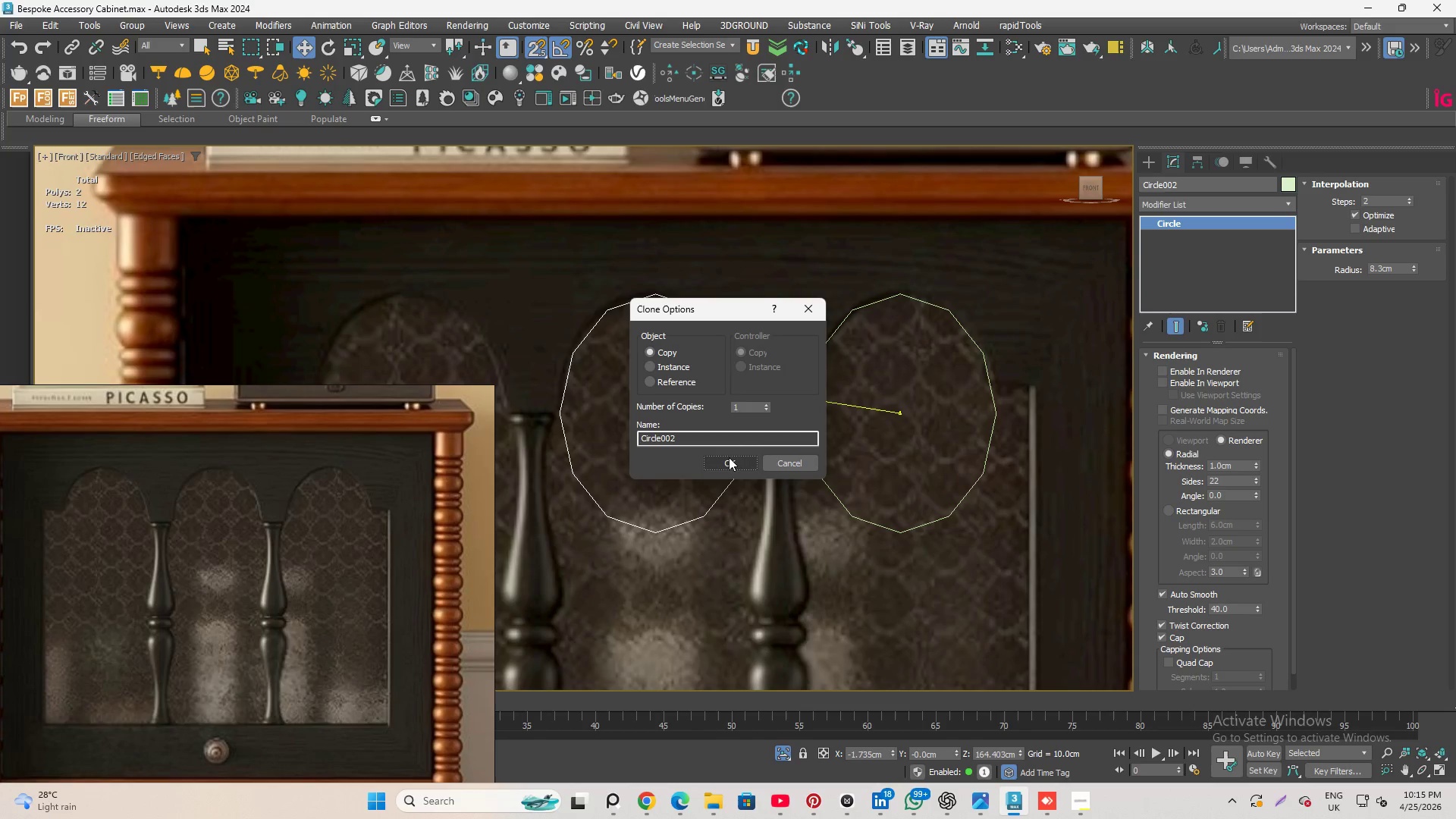 
left_click([730, 458])
 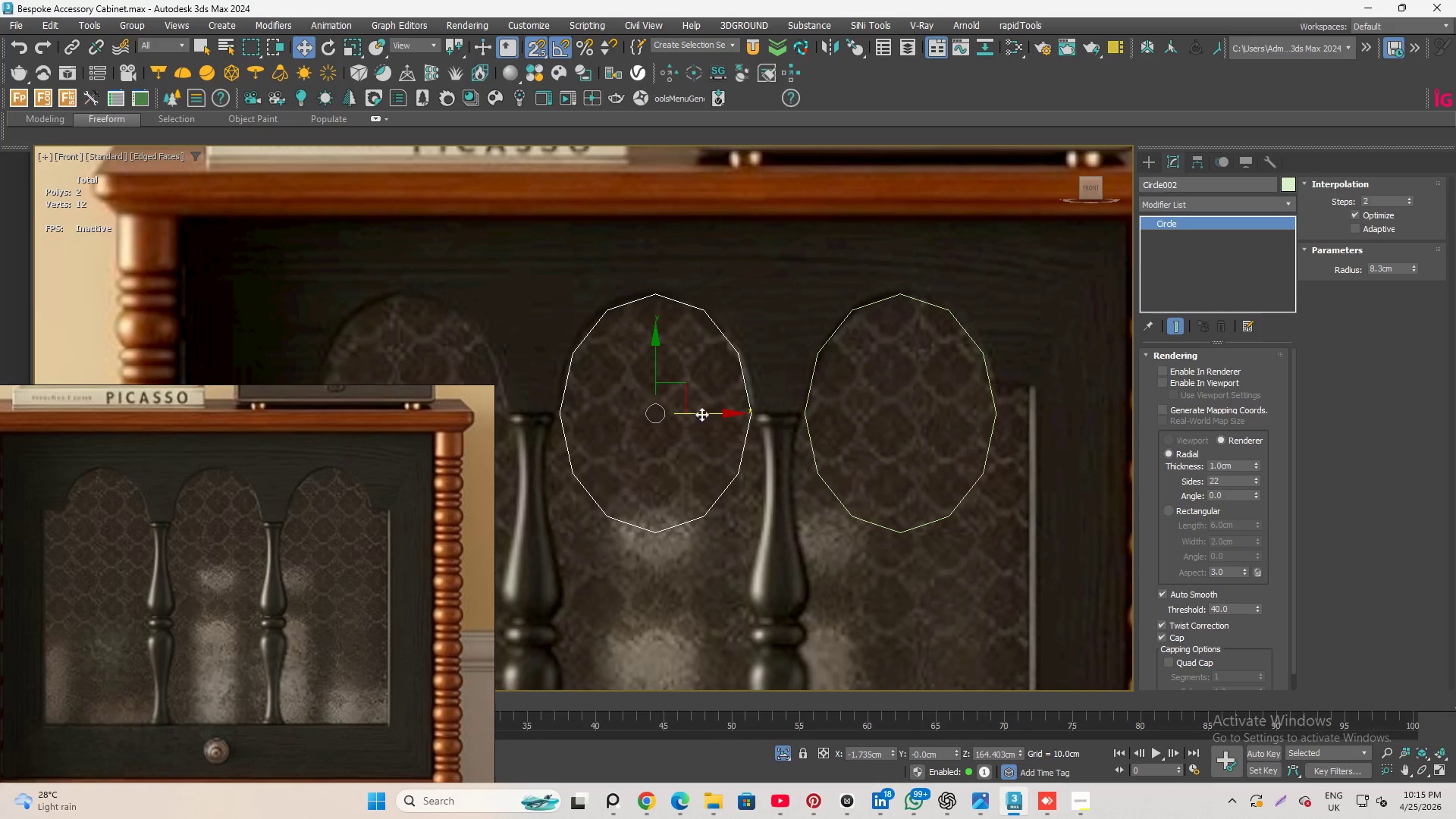 
scroll: coordinate [712, 408], scroll_direction: up, amount: 3.0
 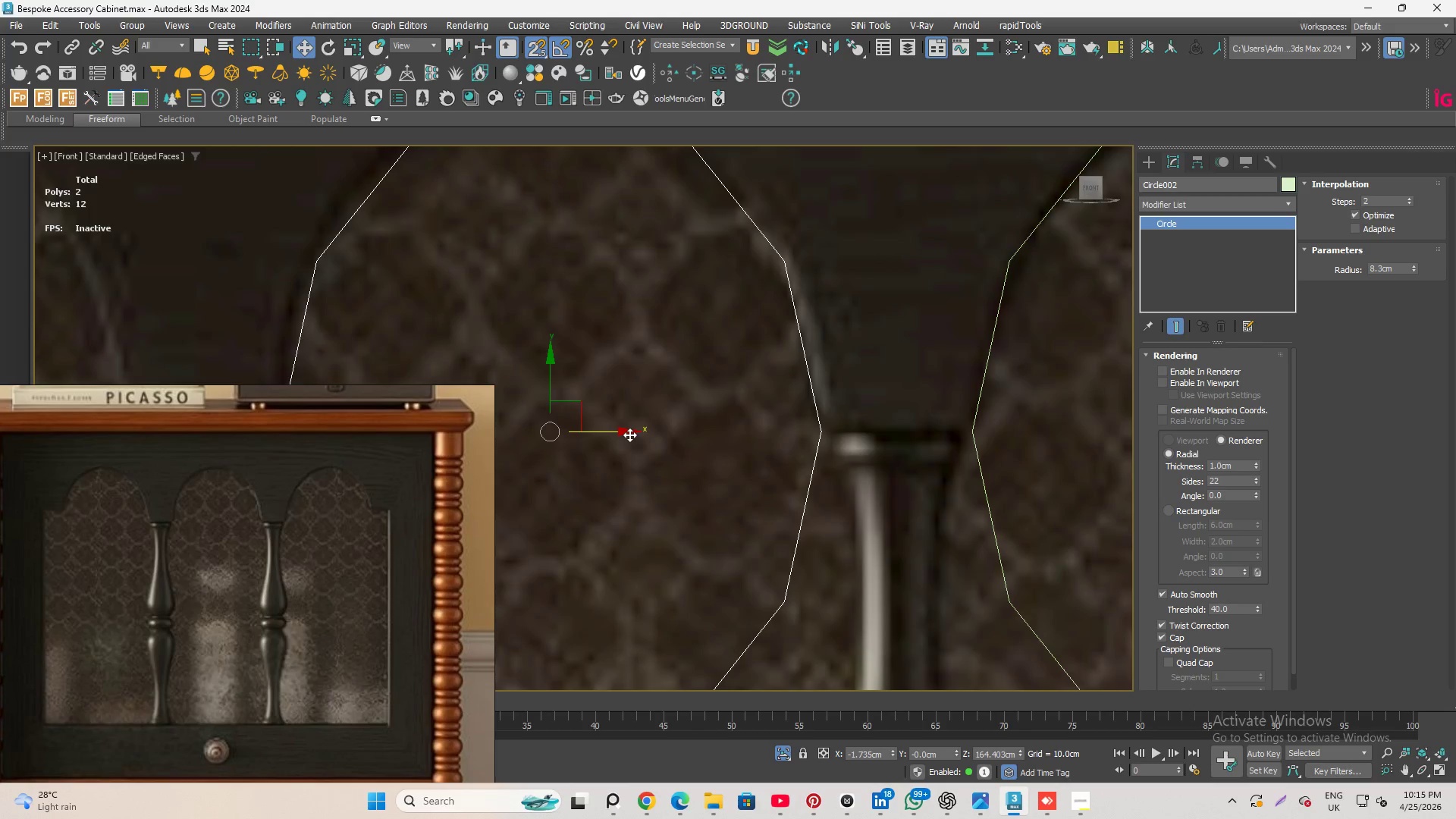 
left_click_drag(start_coordinate=[628, 435], to_coordinate=[548, 435])
 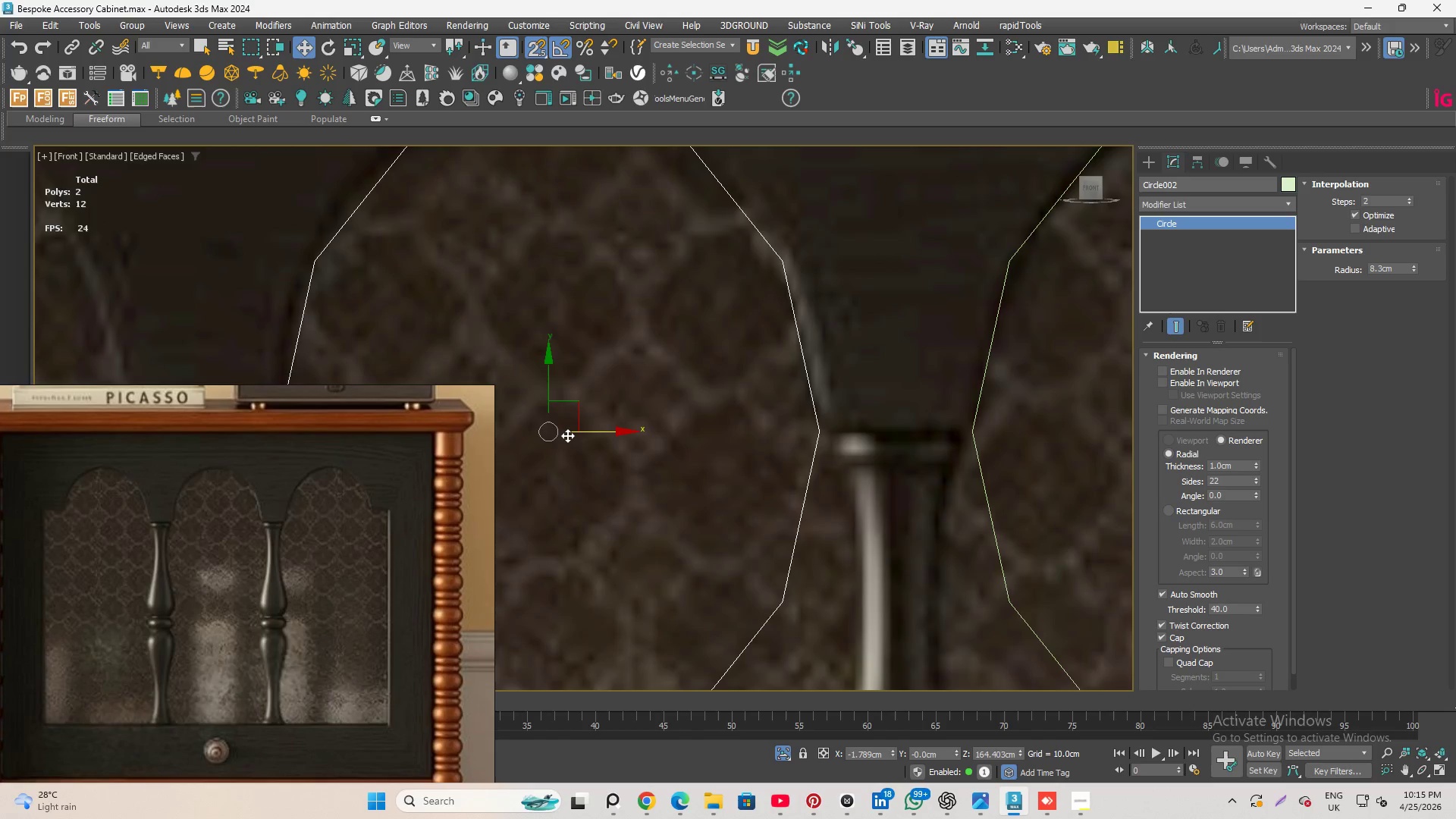 
key(Control+Z)
 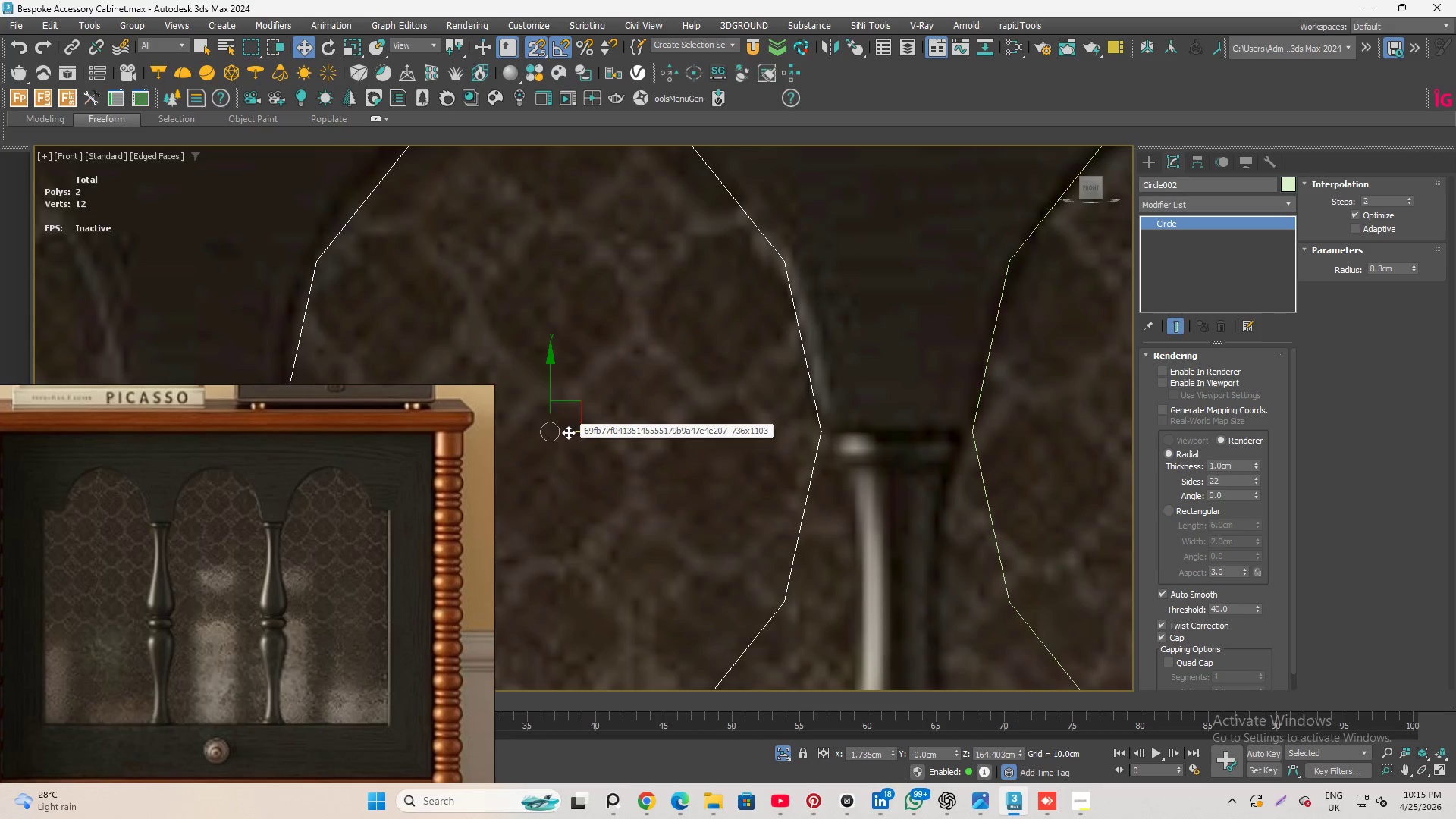 
key(S)
 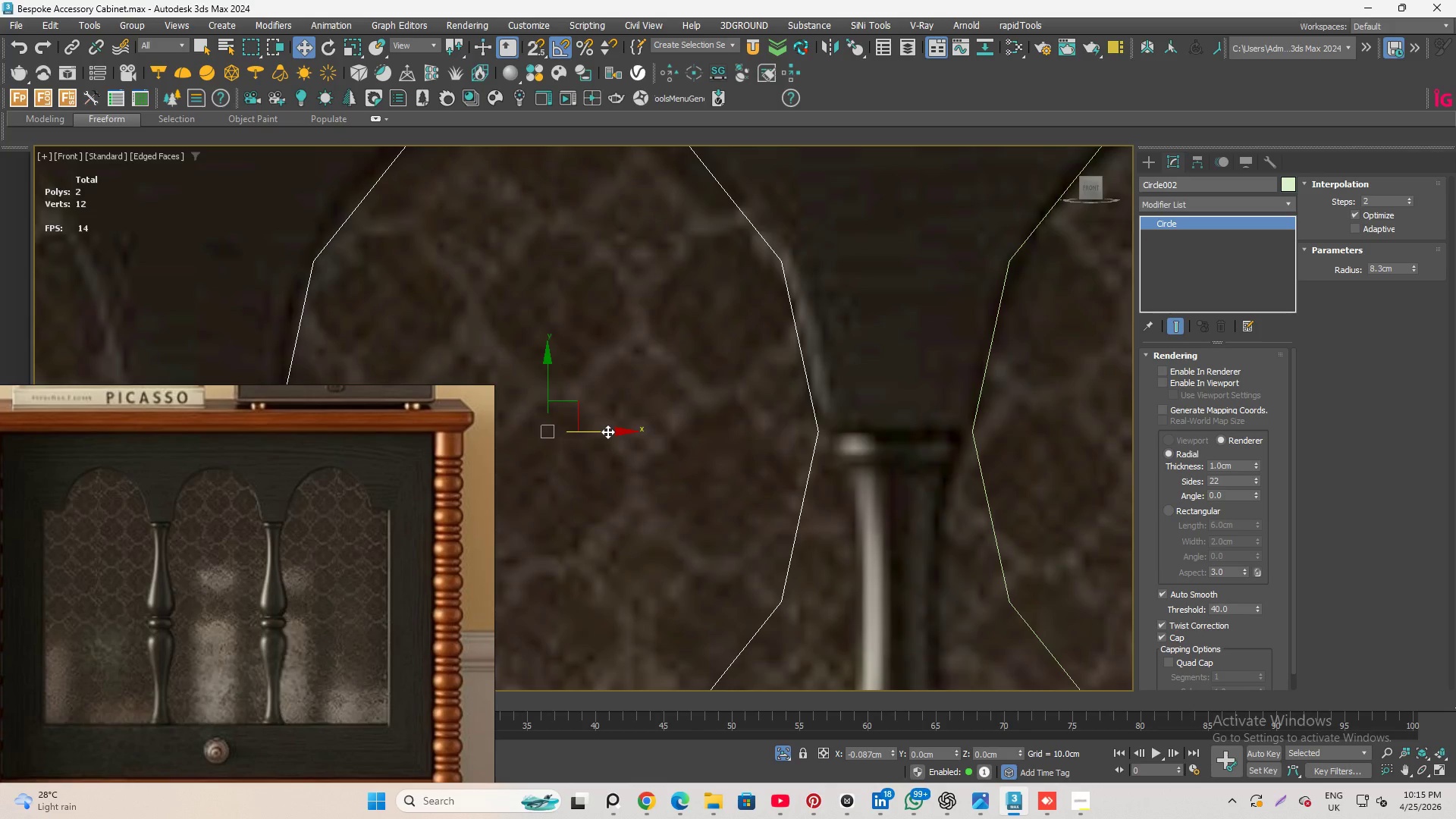 
wait(7.05)
 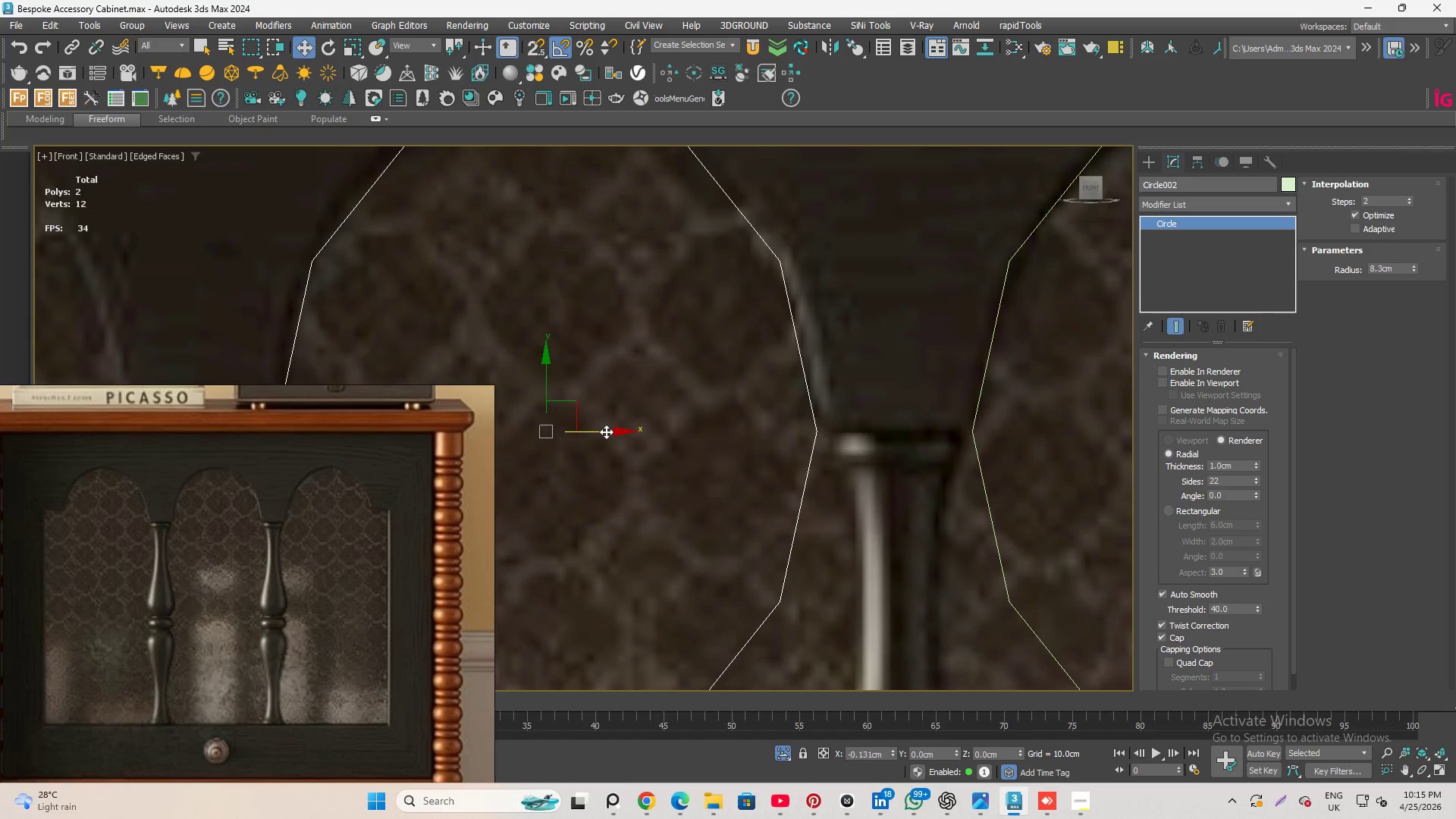 
scroll: coordinate [667, 365], scroll_direction: down, amount: 3.0
 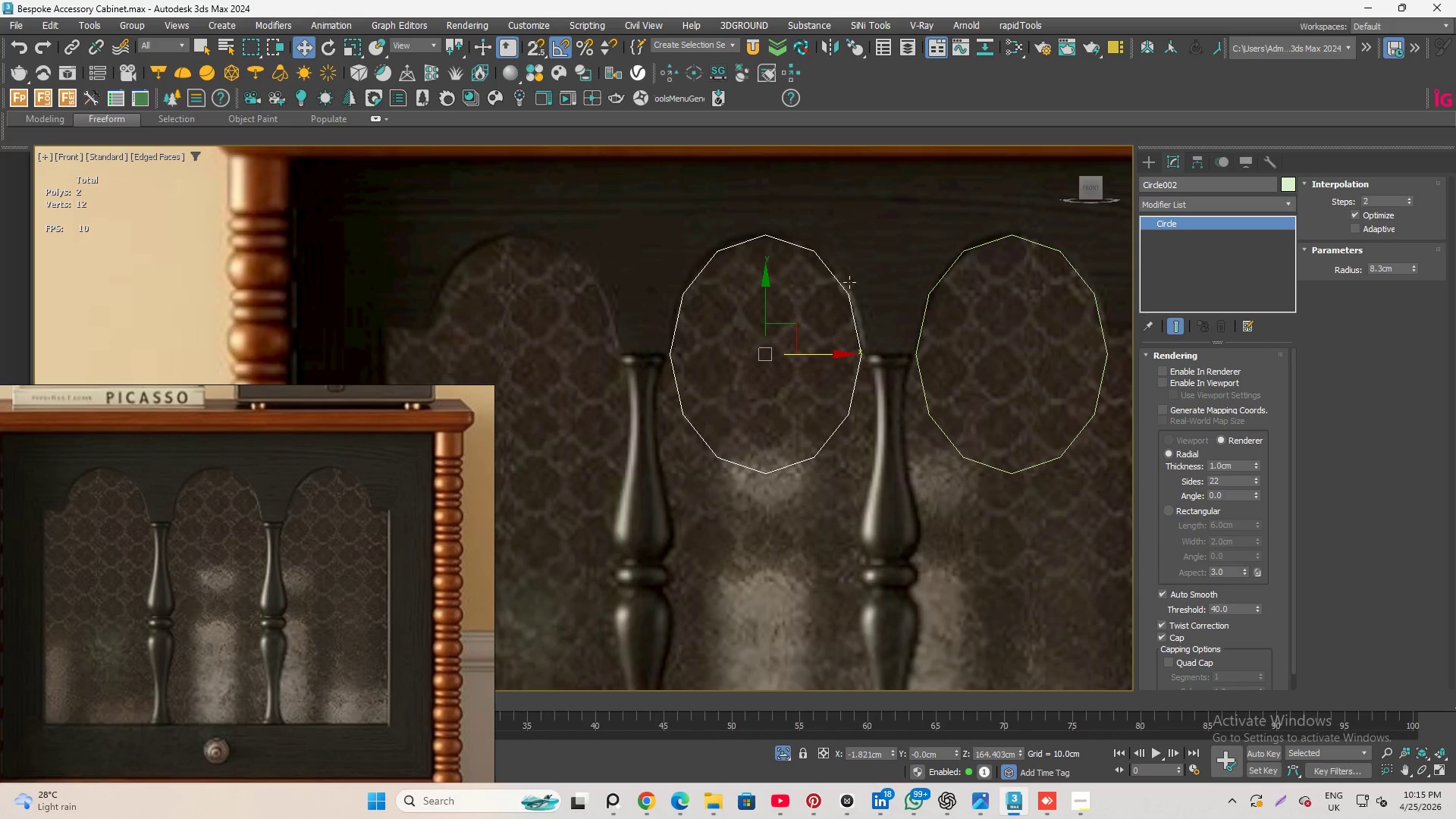 
scroll: coordinate [840, 283], scroll_direction: up, amount: 3.0
 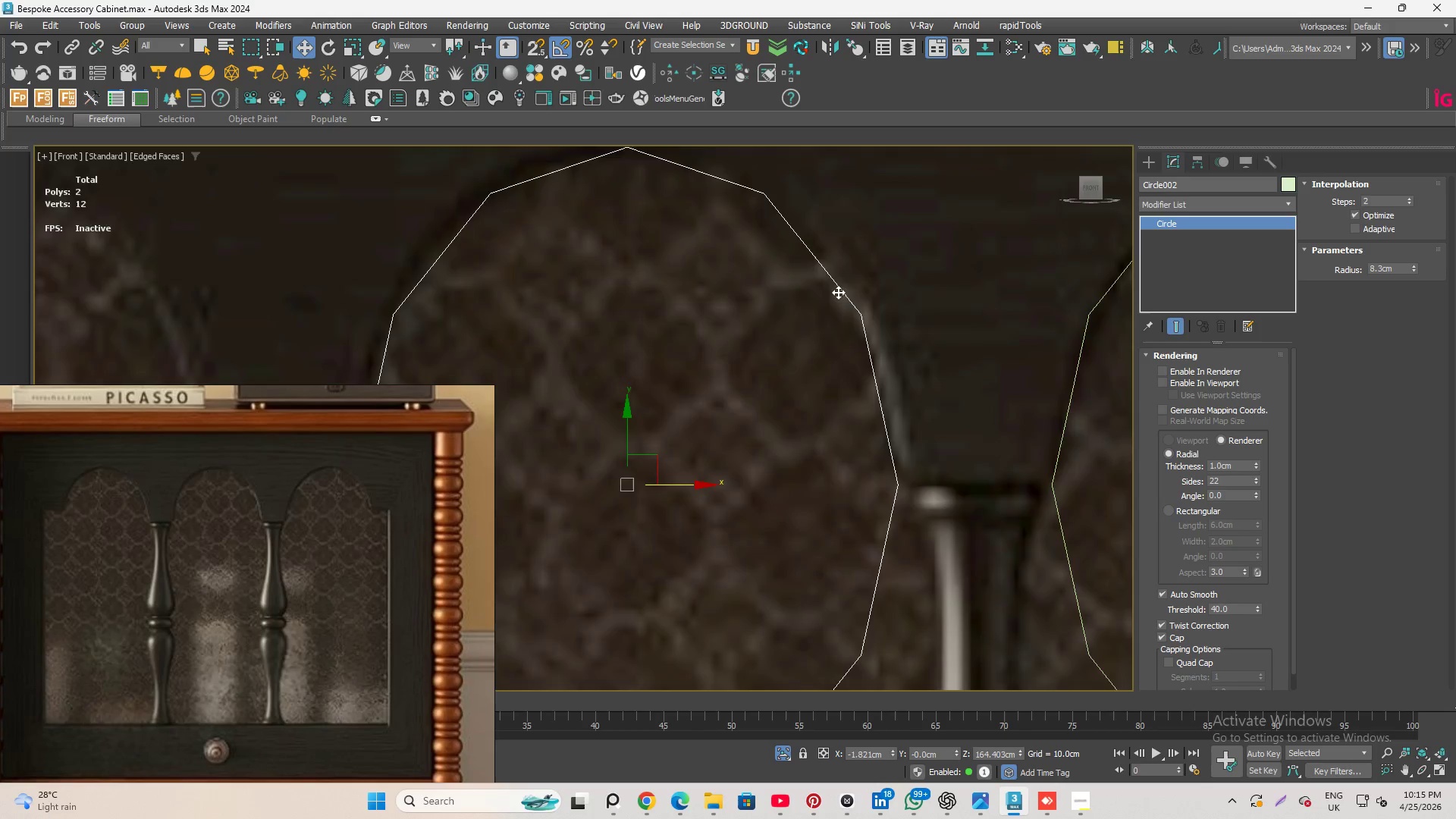 
scroll: coordinate [834, 306], scroll_direction: down, amount: 1.0
 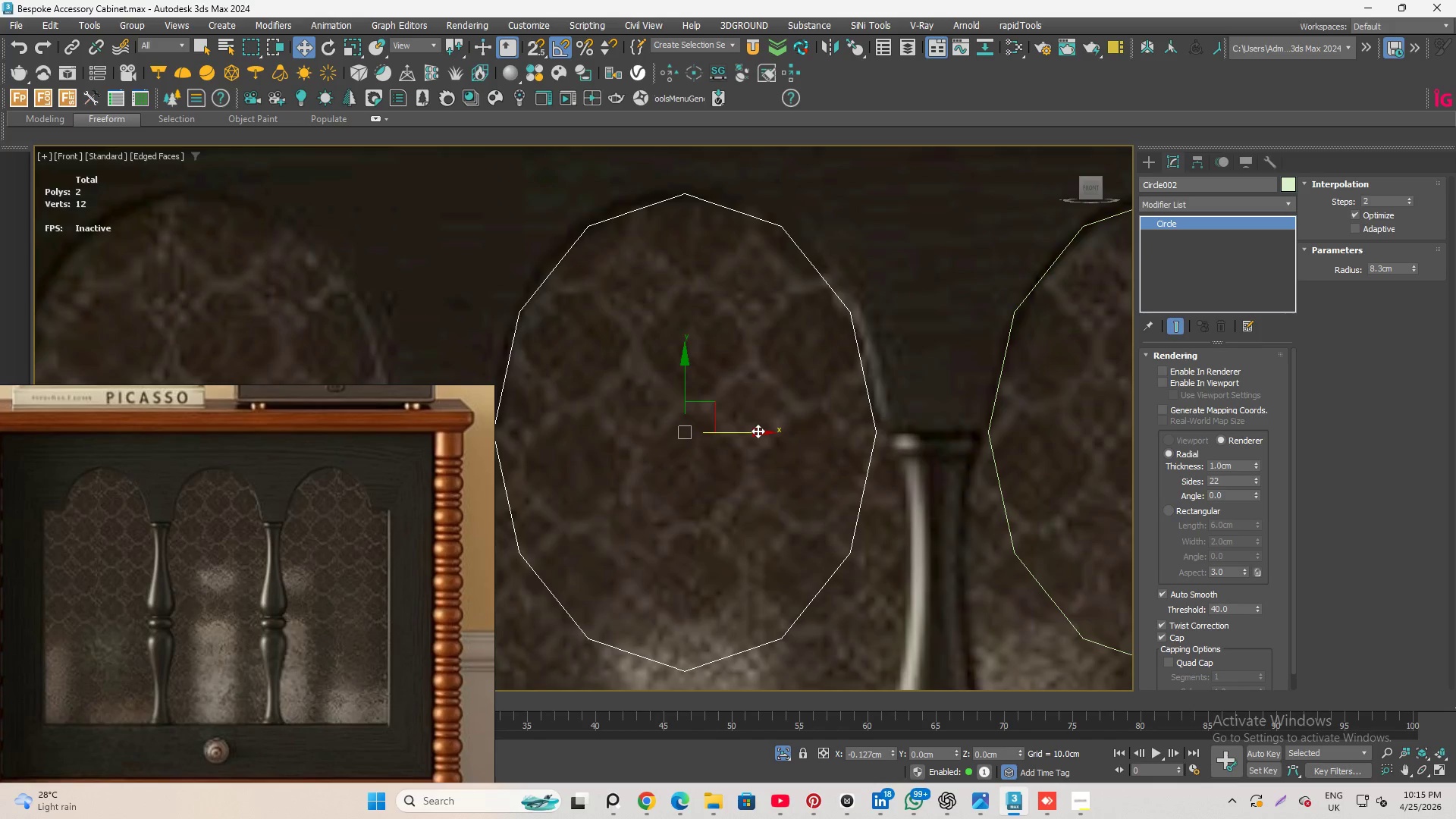 
wait(5.12)
 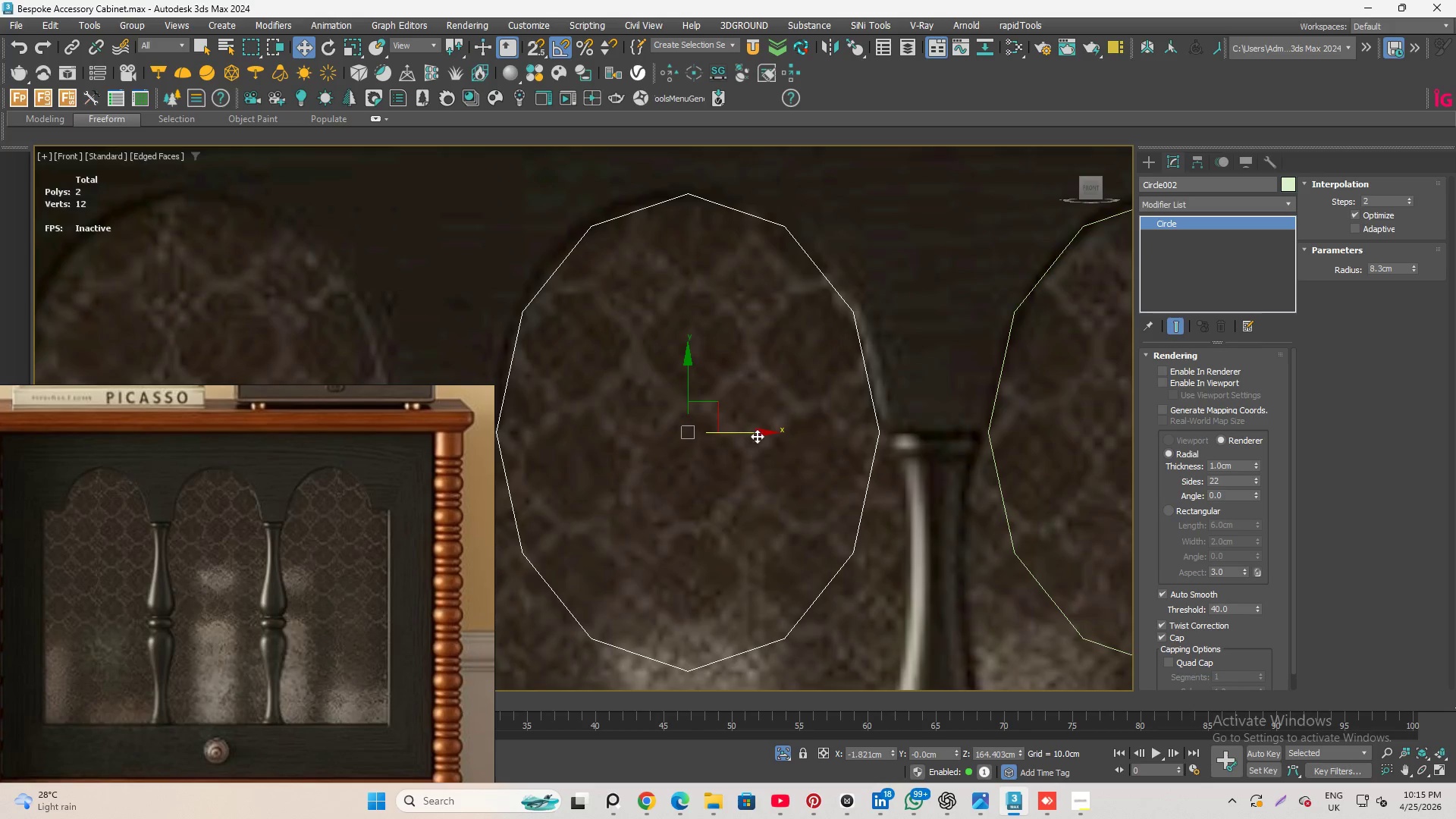 
scroll: coordinate [962, 411], scroll_direction: down, amount: 2.0
 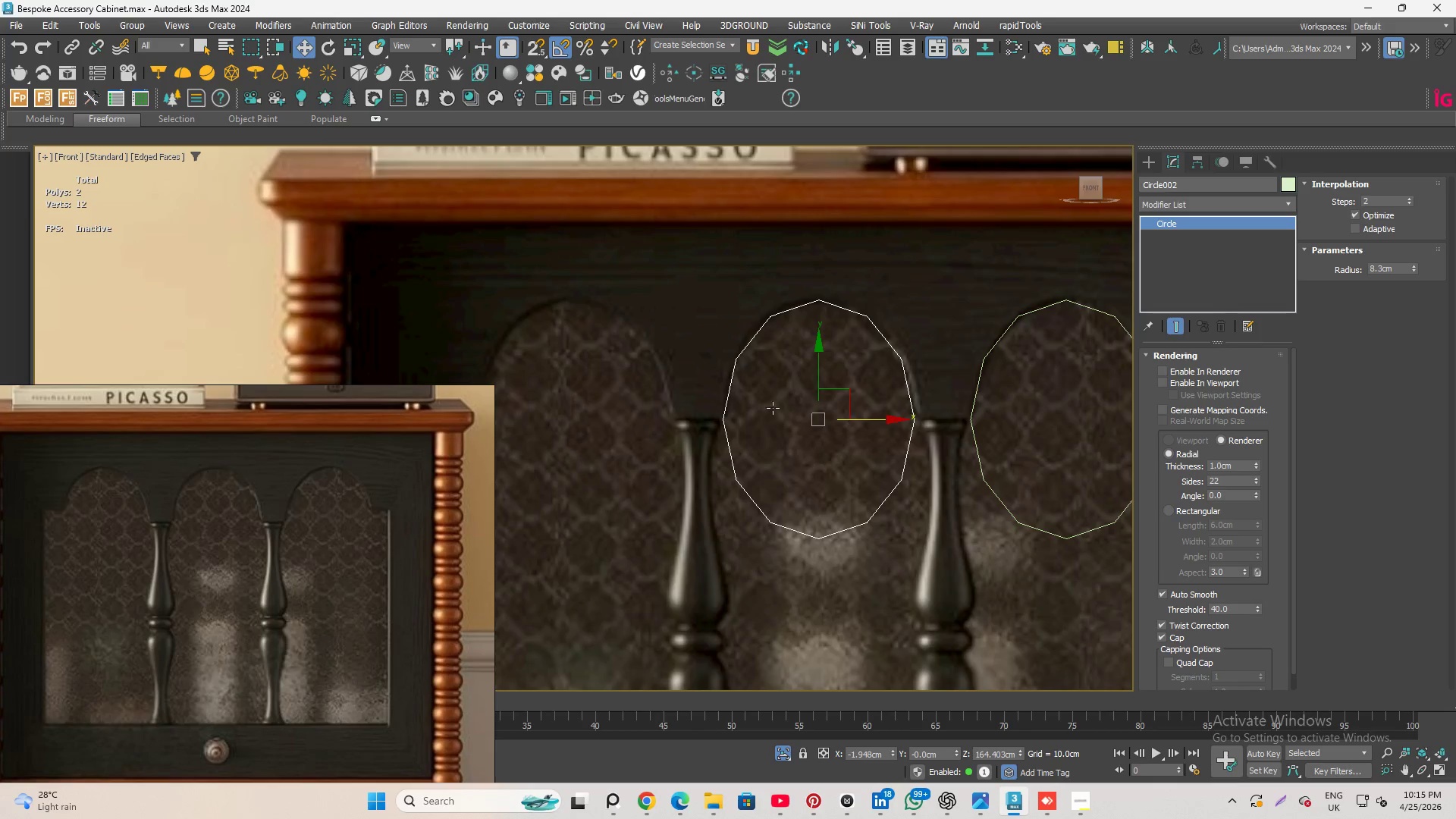 
scroll: coordinate [736, 412], scroll_direction: up, amount: 3.0
 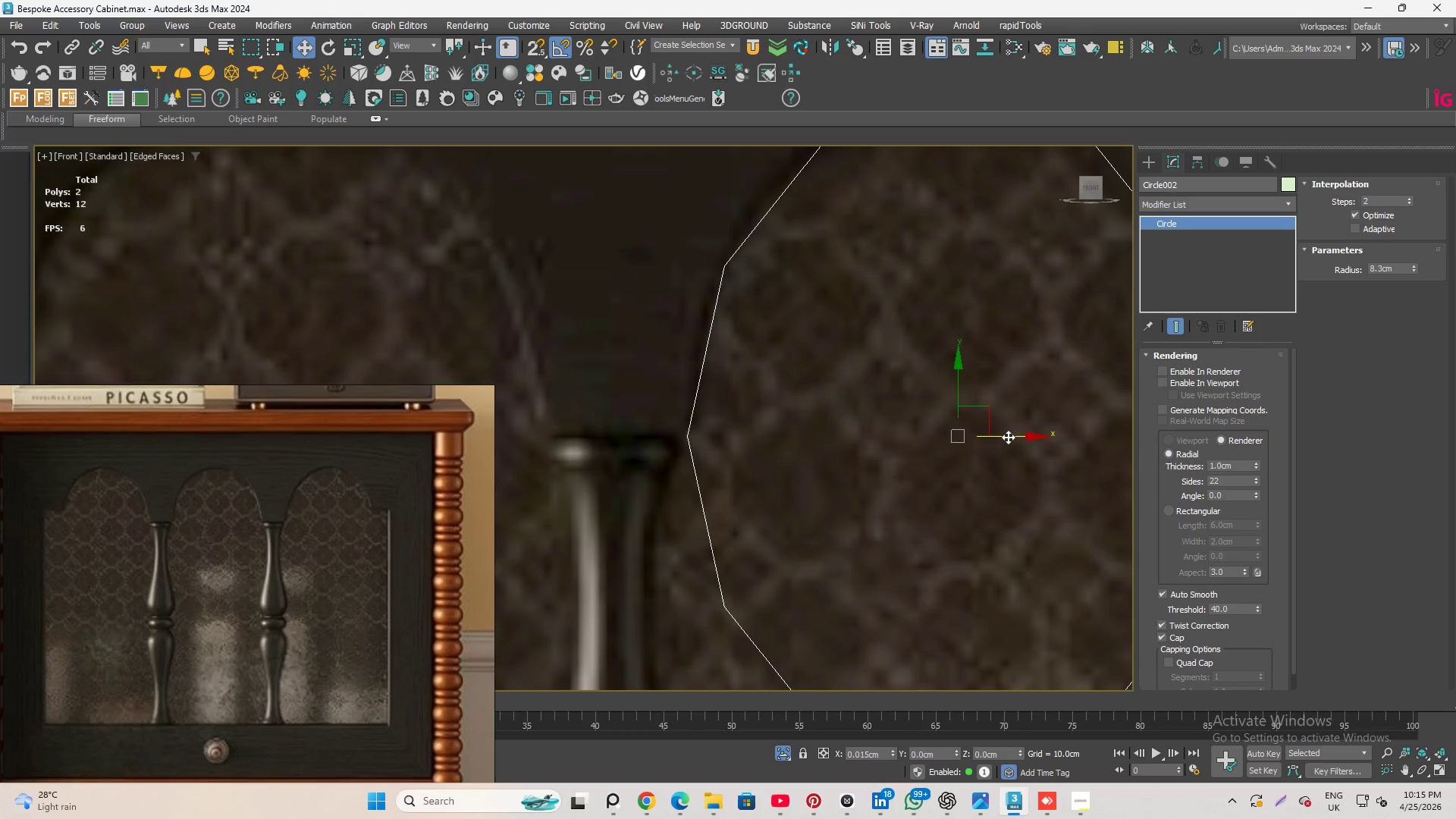 
scroll: coordinate [844, 312], scroll_direction: down, amount: 4.0
 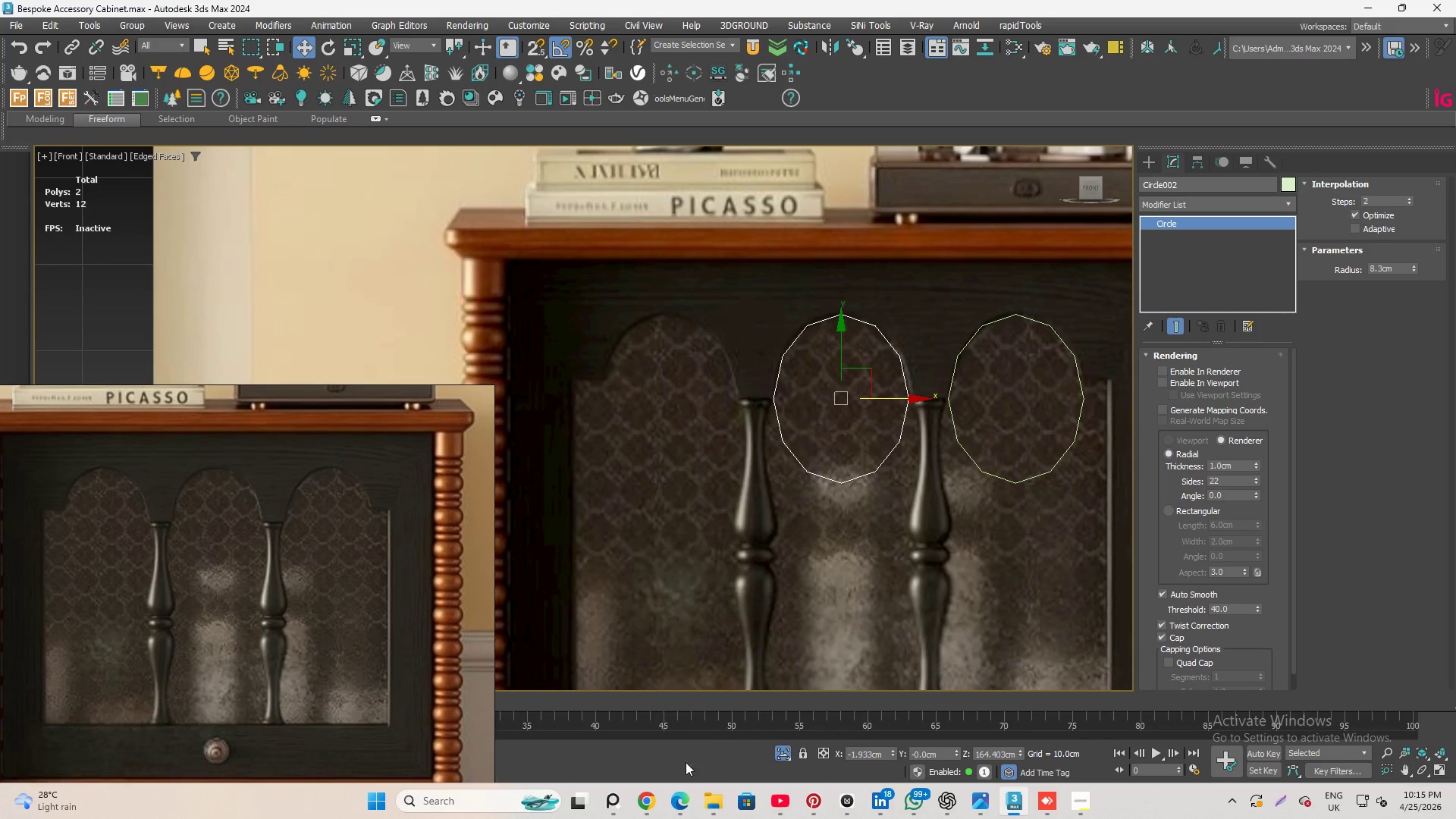 
left_click([778, 754])
 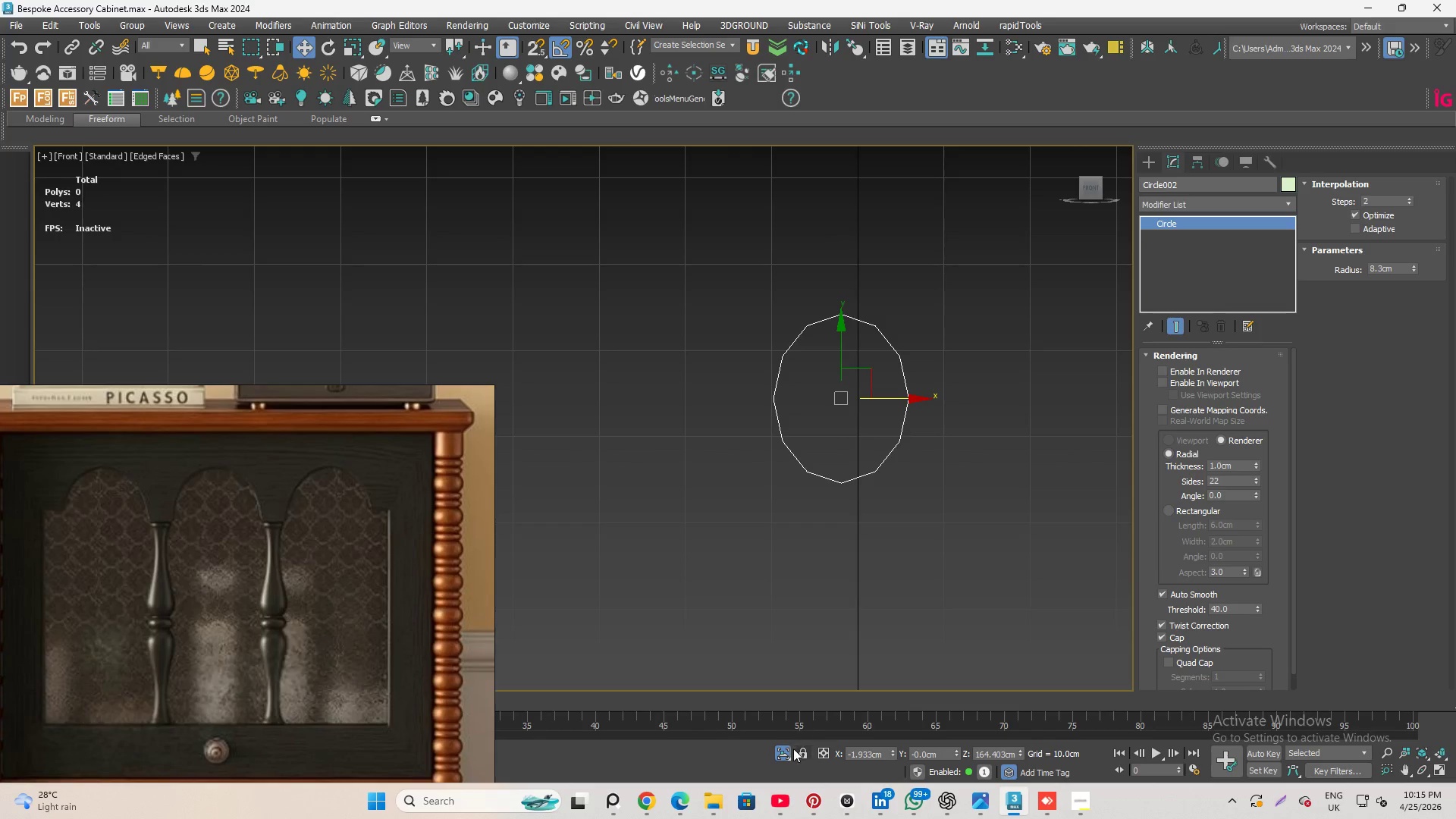 
left_click([780, 749])
 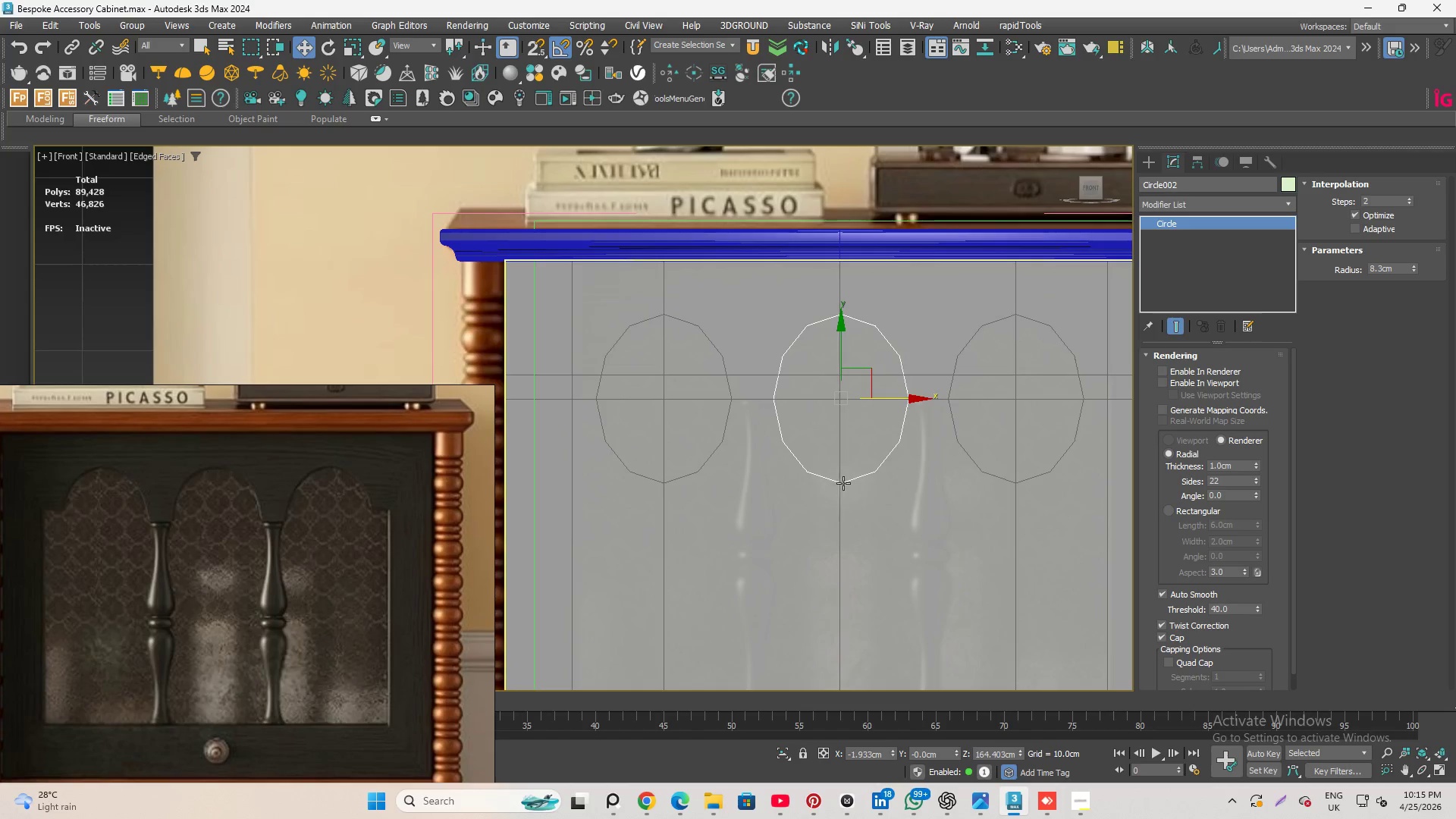 
left_click([937, 523])
 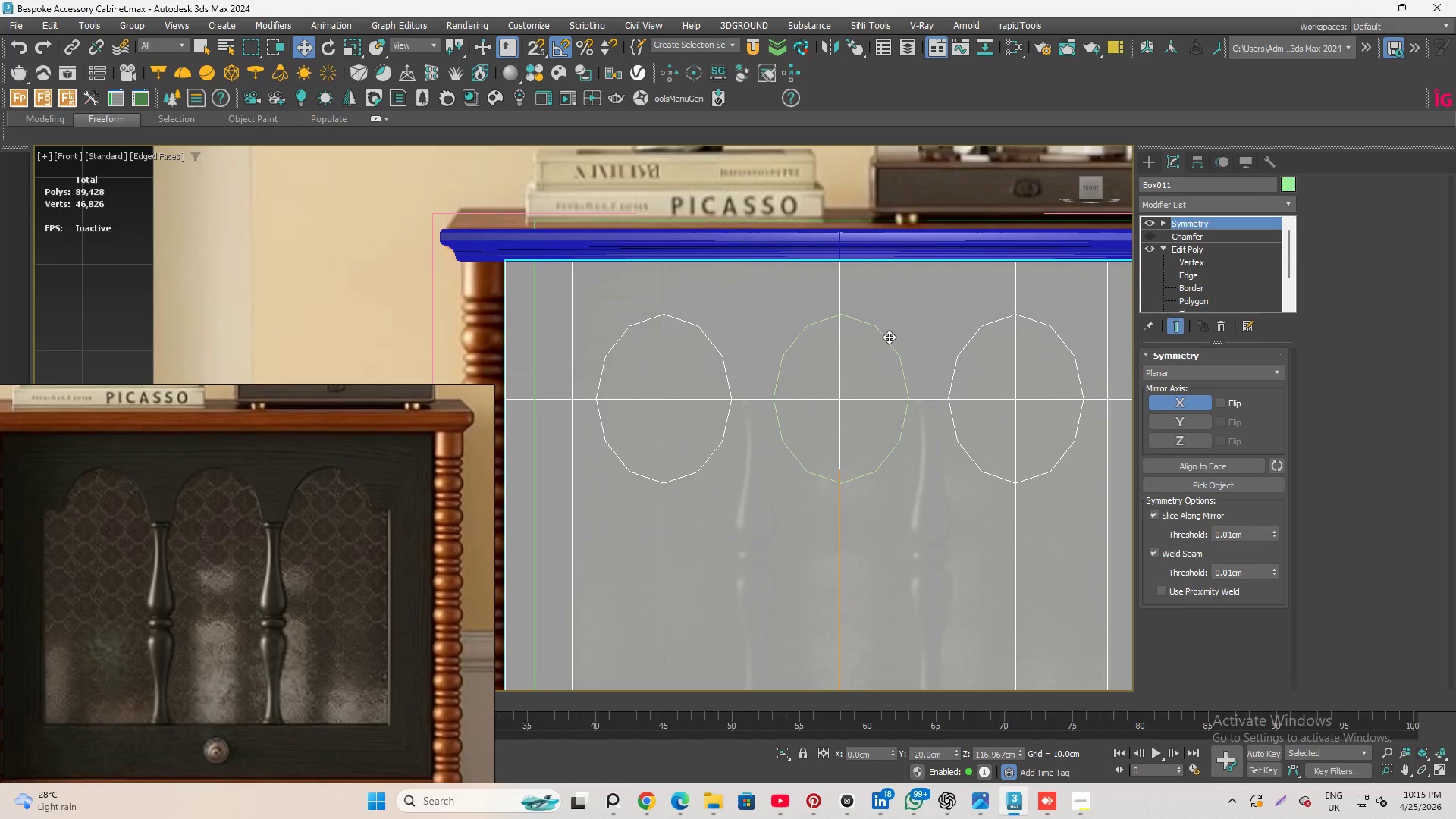 
scroll: coordinate [881, 339], scroll_direction: up, amount: 3.0
 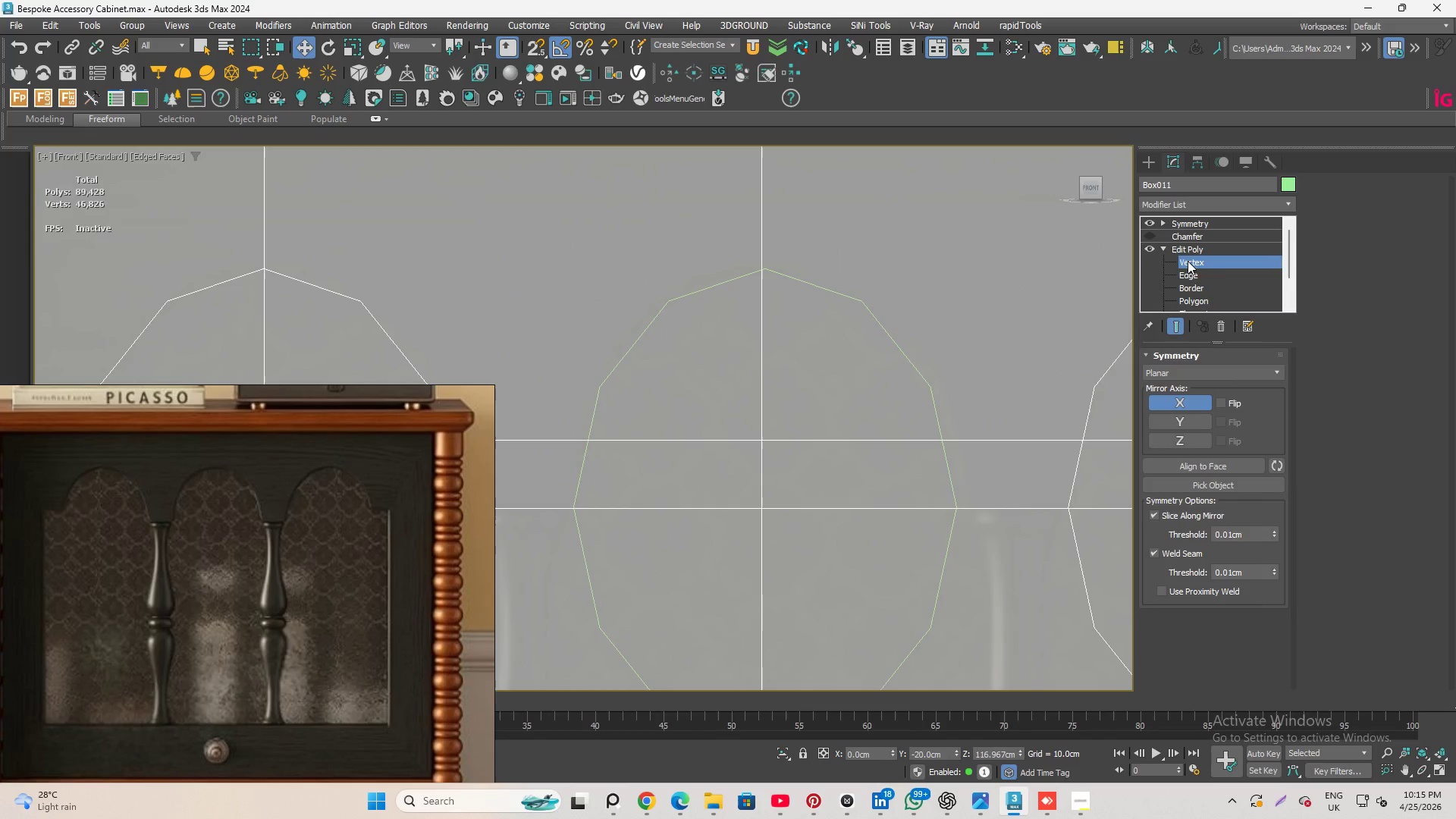 
wait(5.62)
 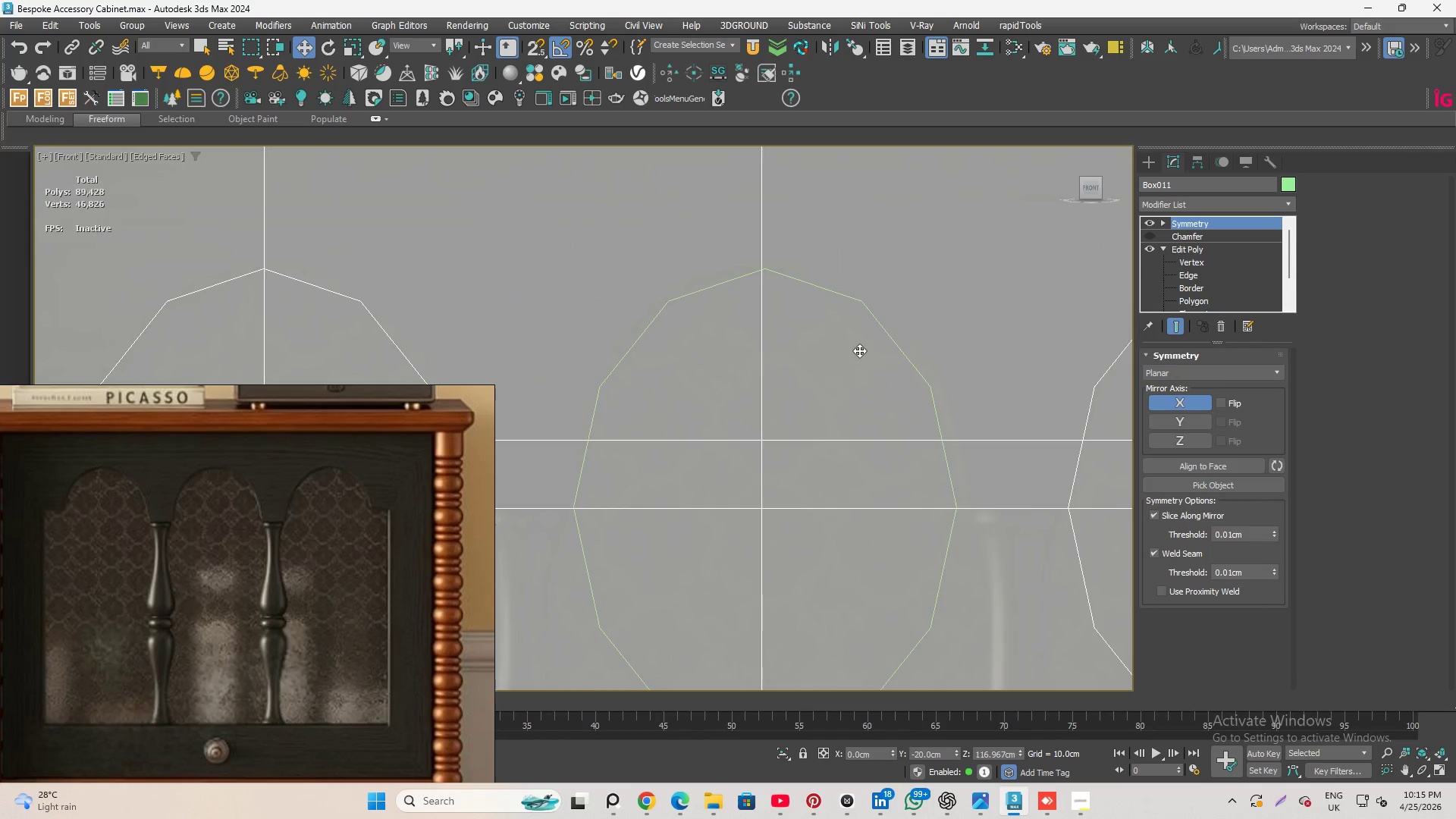 
scroll: coordinate [774, 336], scroll_direction: up, amount: 2.0
 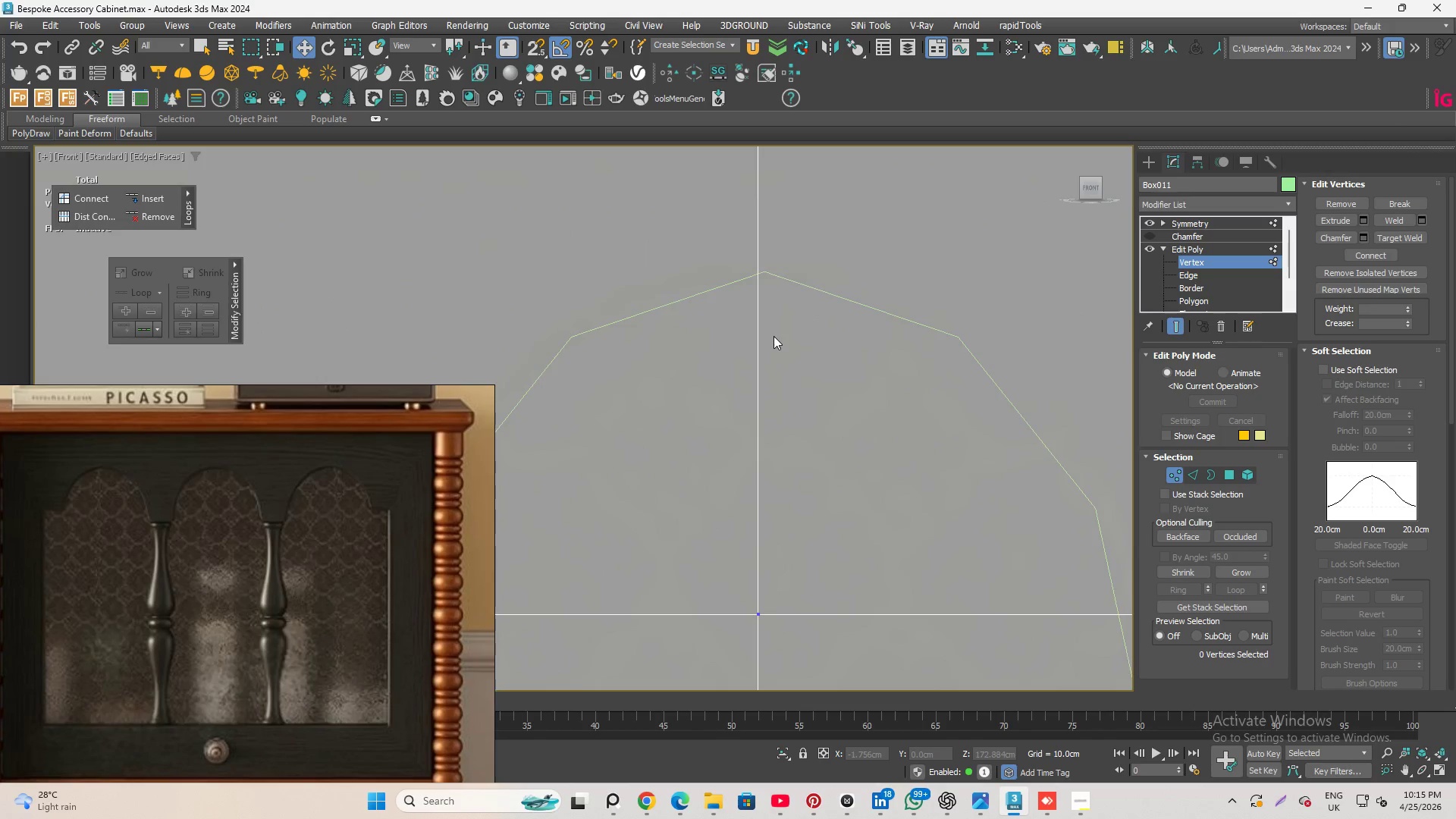 
scroll: coordinate [781, 334], scroll_direction: down, amount: 4.0
 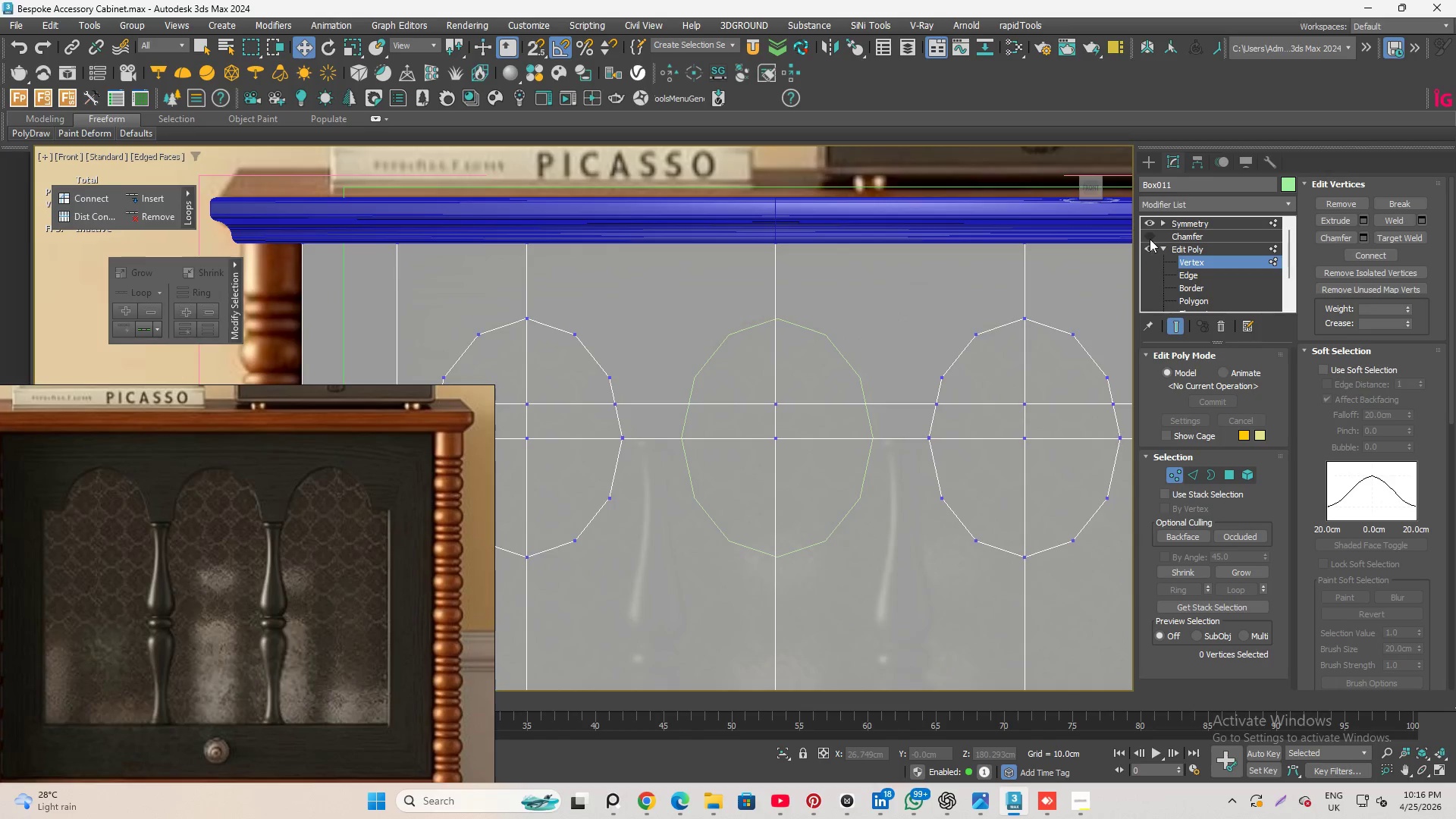 
left_click([1191, 272])
 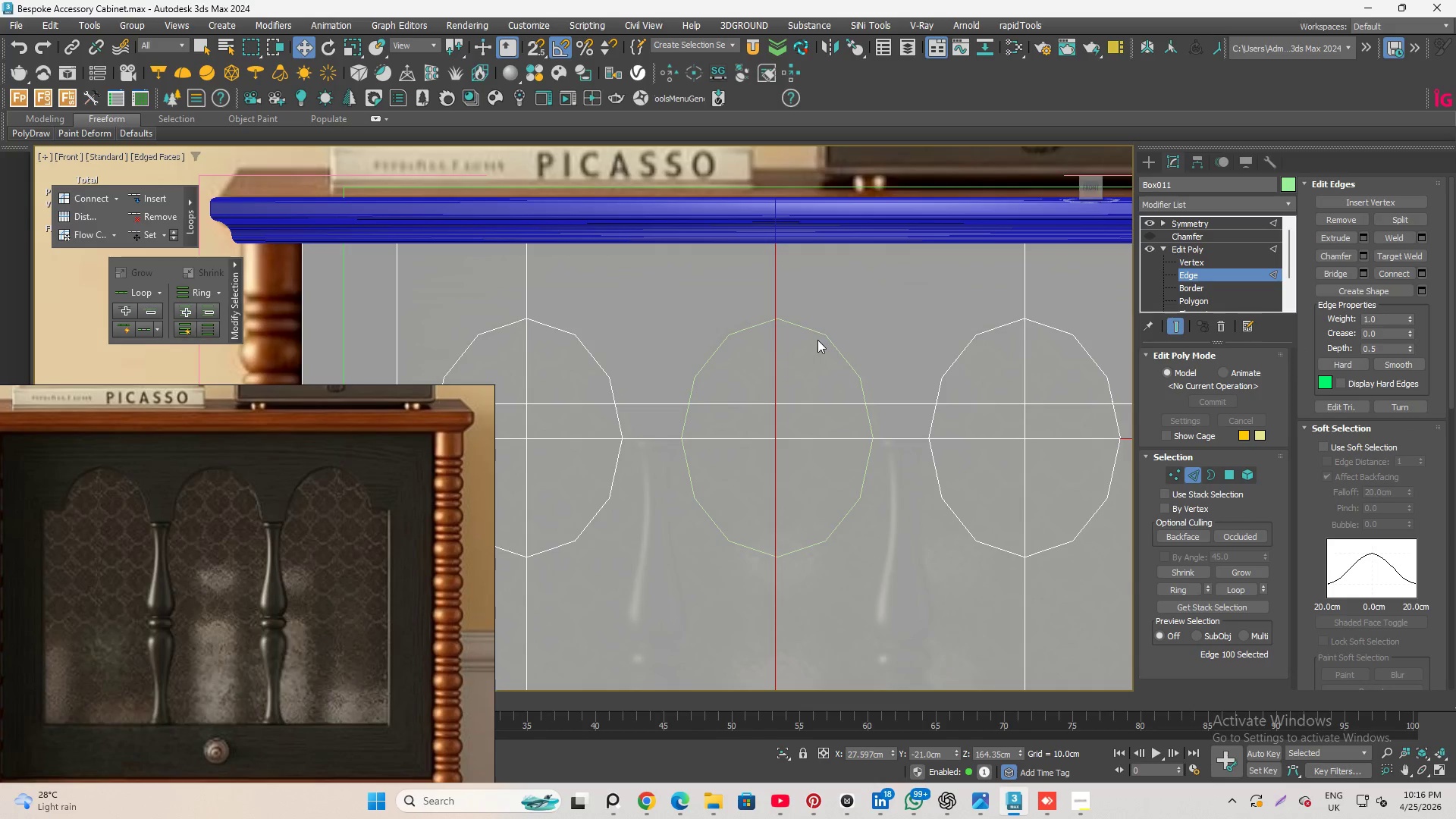 
key(F3)
 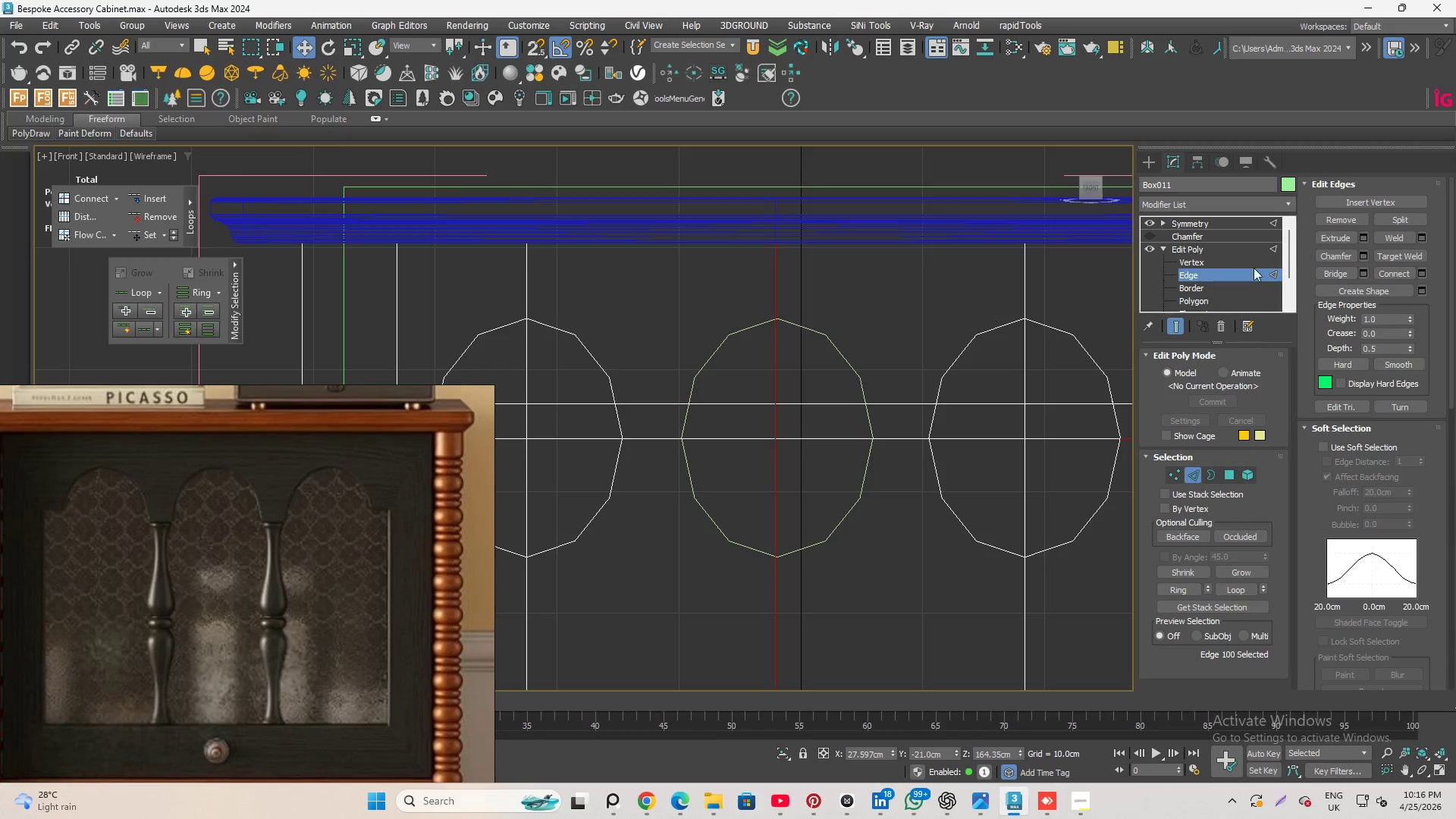 
left_click([1240, 276])
 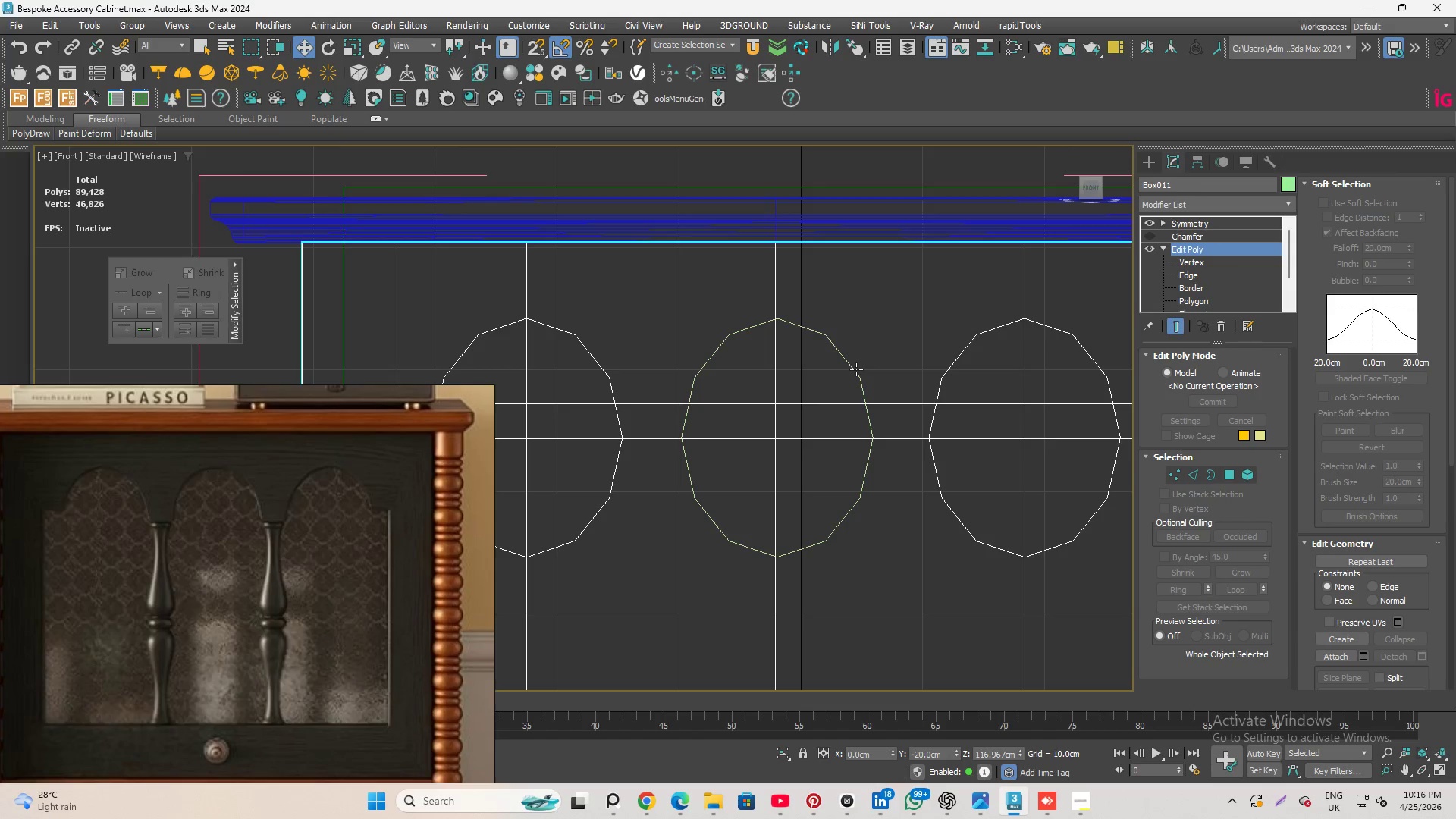 
left_click([856, 372])
 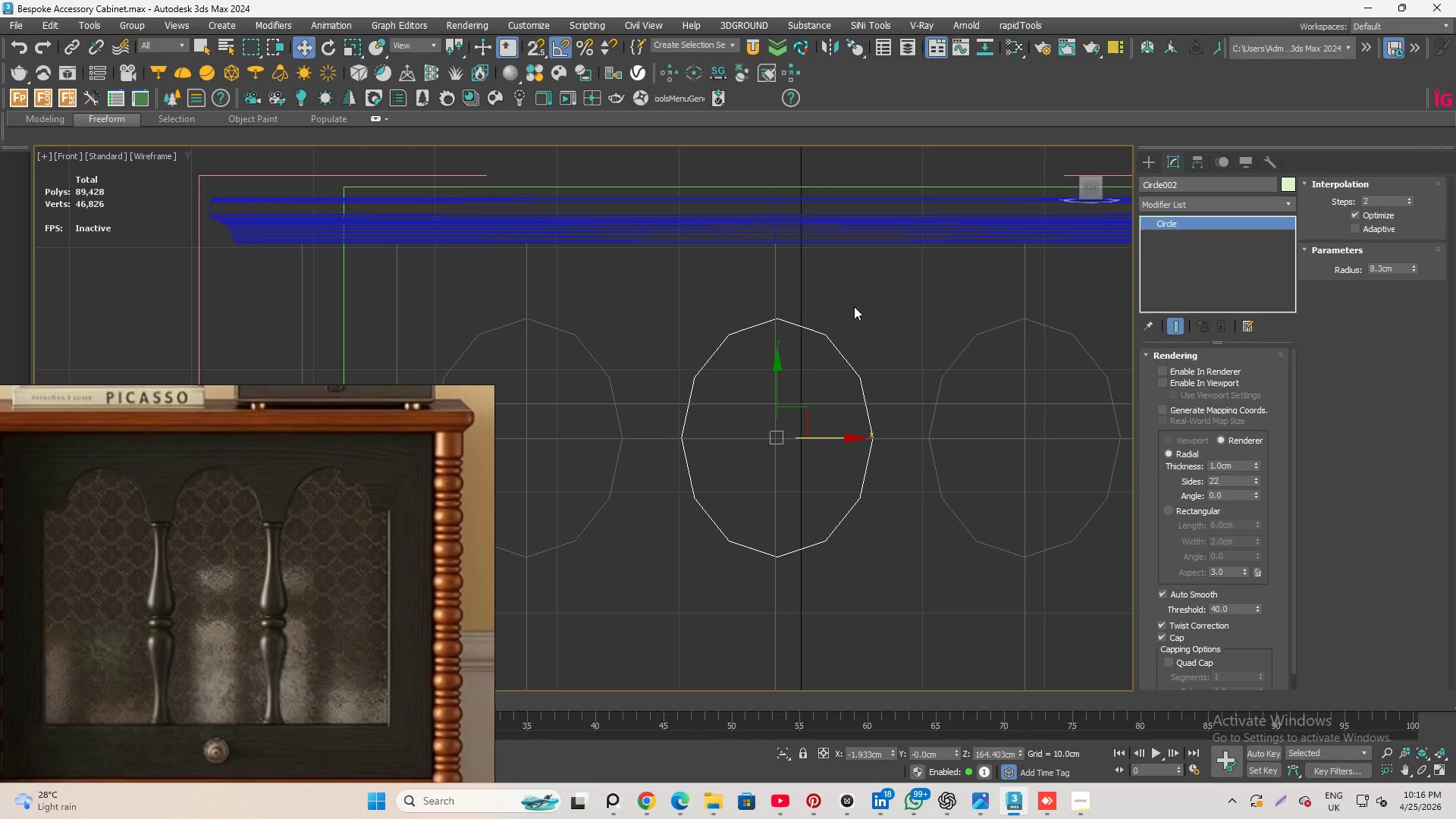 
scroll: coordinate [689, 327], scroll_direction: down, amount: 1.0
 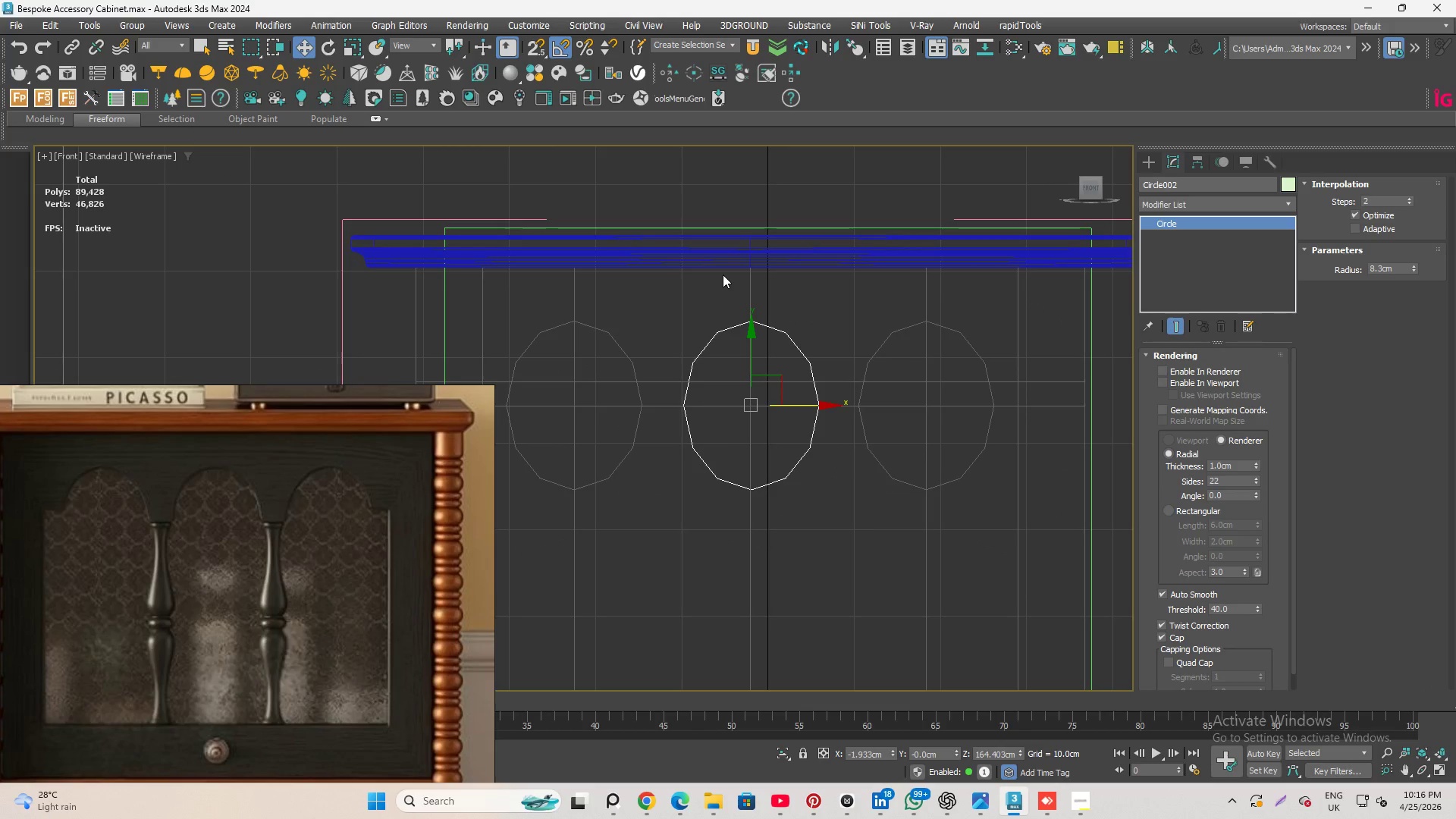 
scroll: coordinate [711, 318], scroll_direction: up, amount: 2.0
 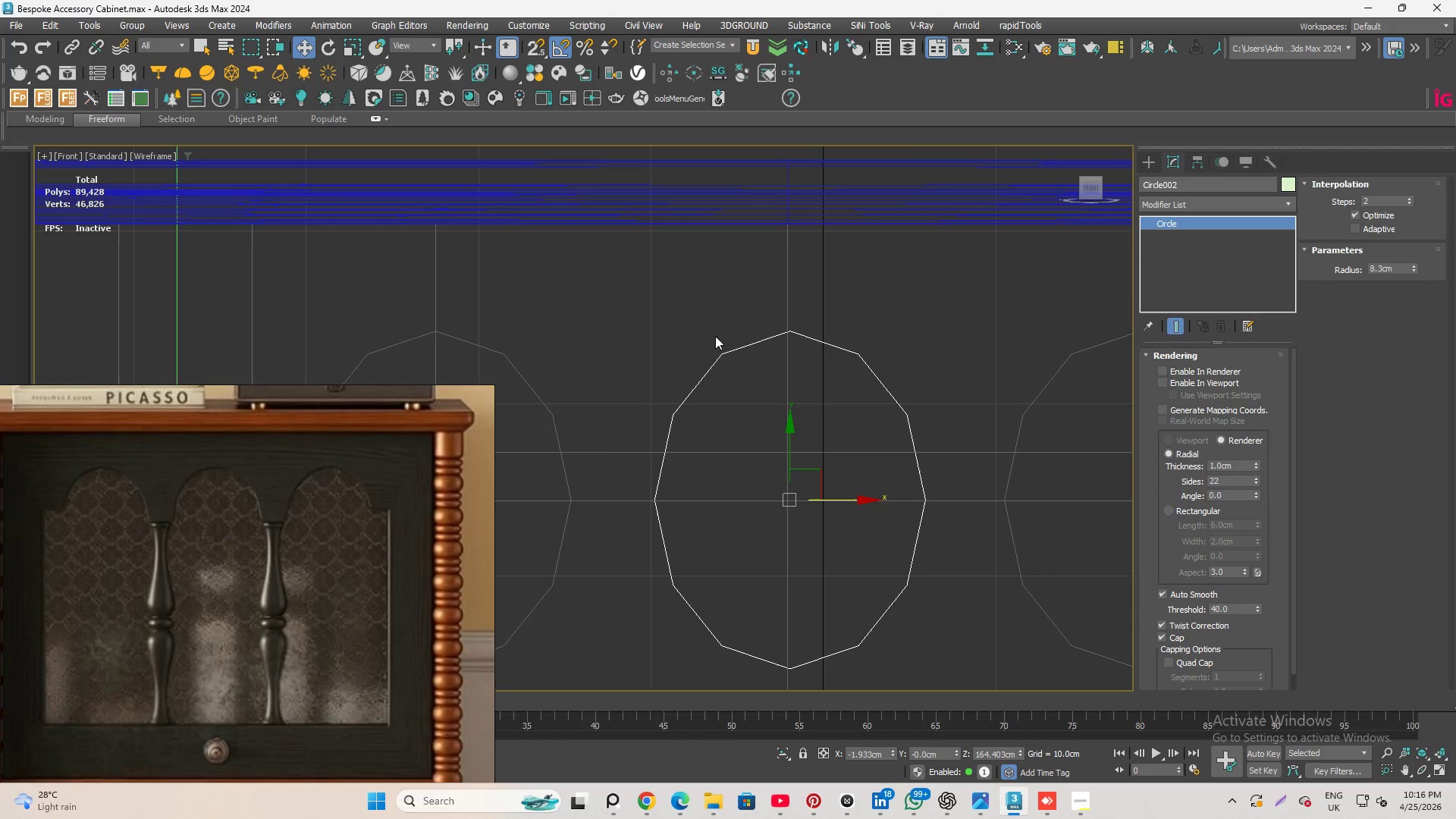 
key(F3)
 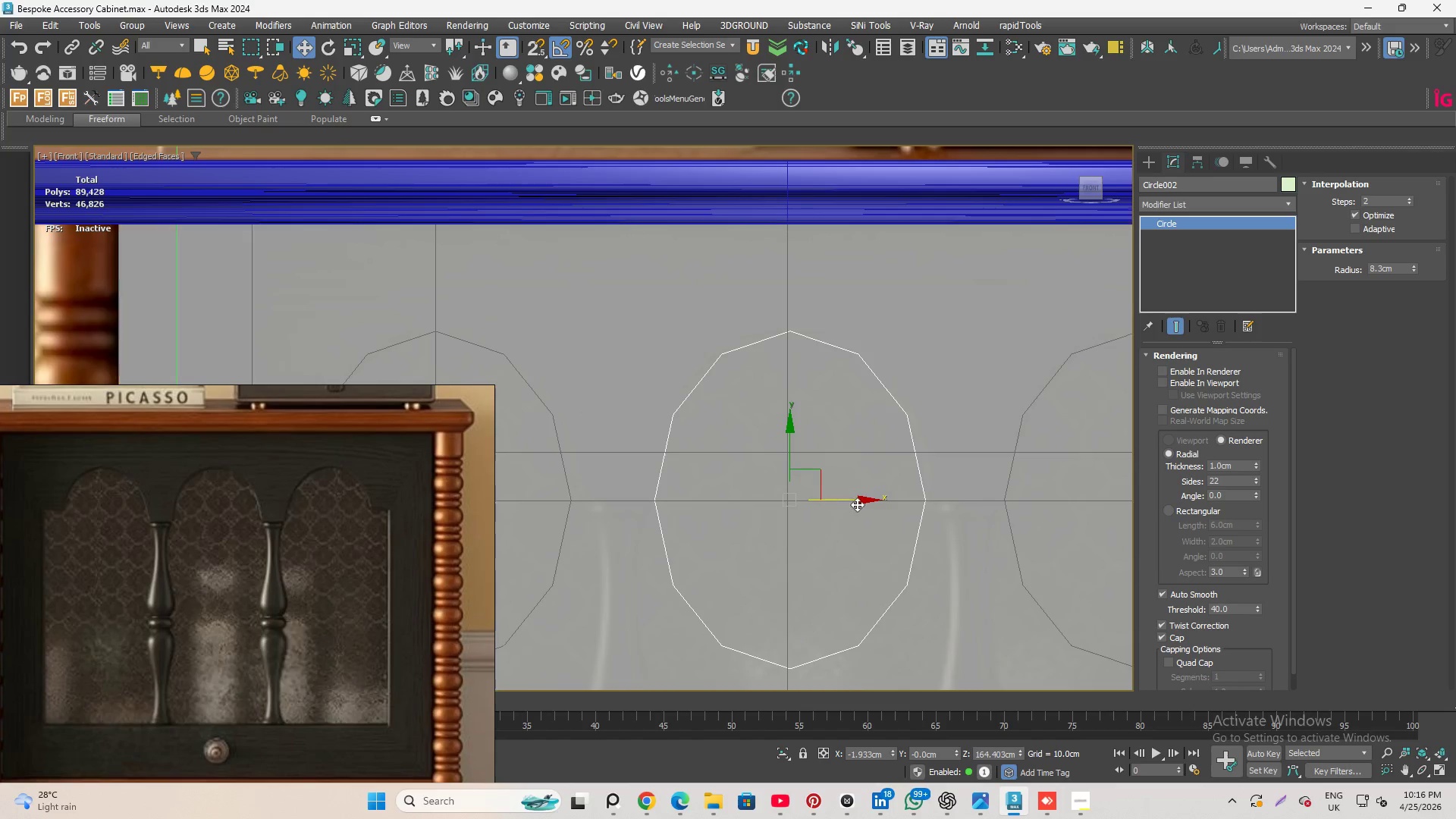 
key(S)
 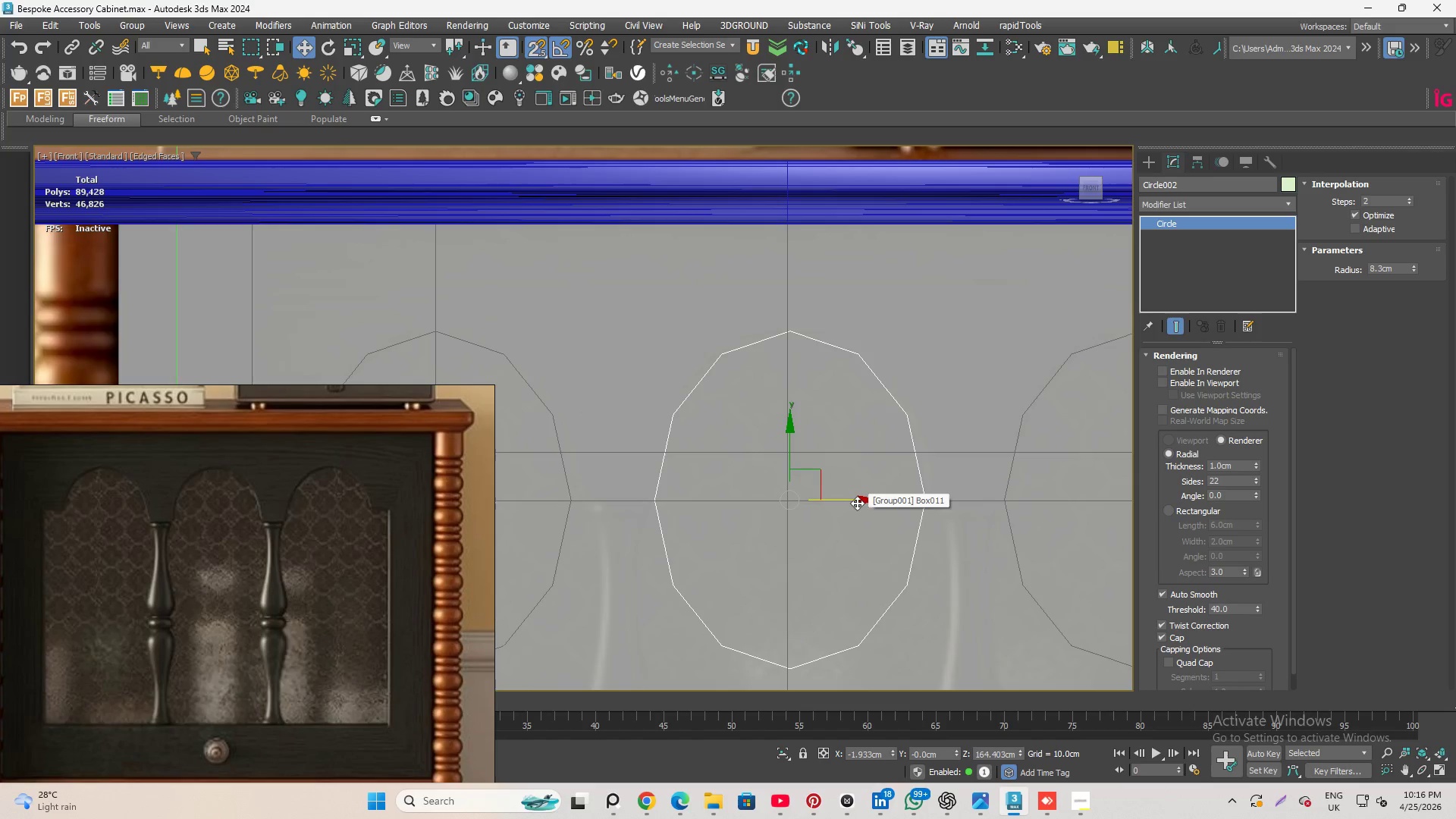 
left_click_drag(start_coordinate=[857, 503], to_coordinate=[779, 242])
 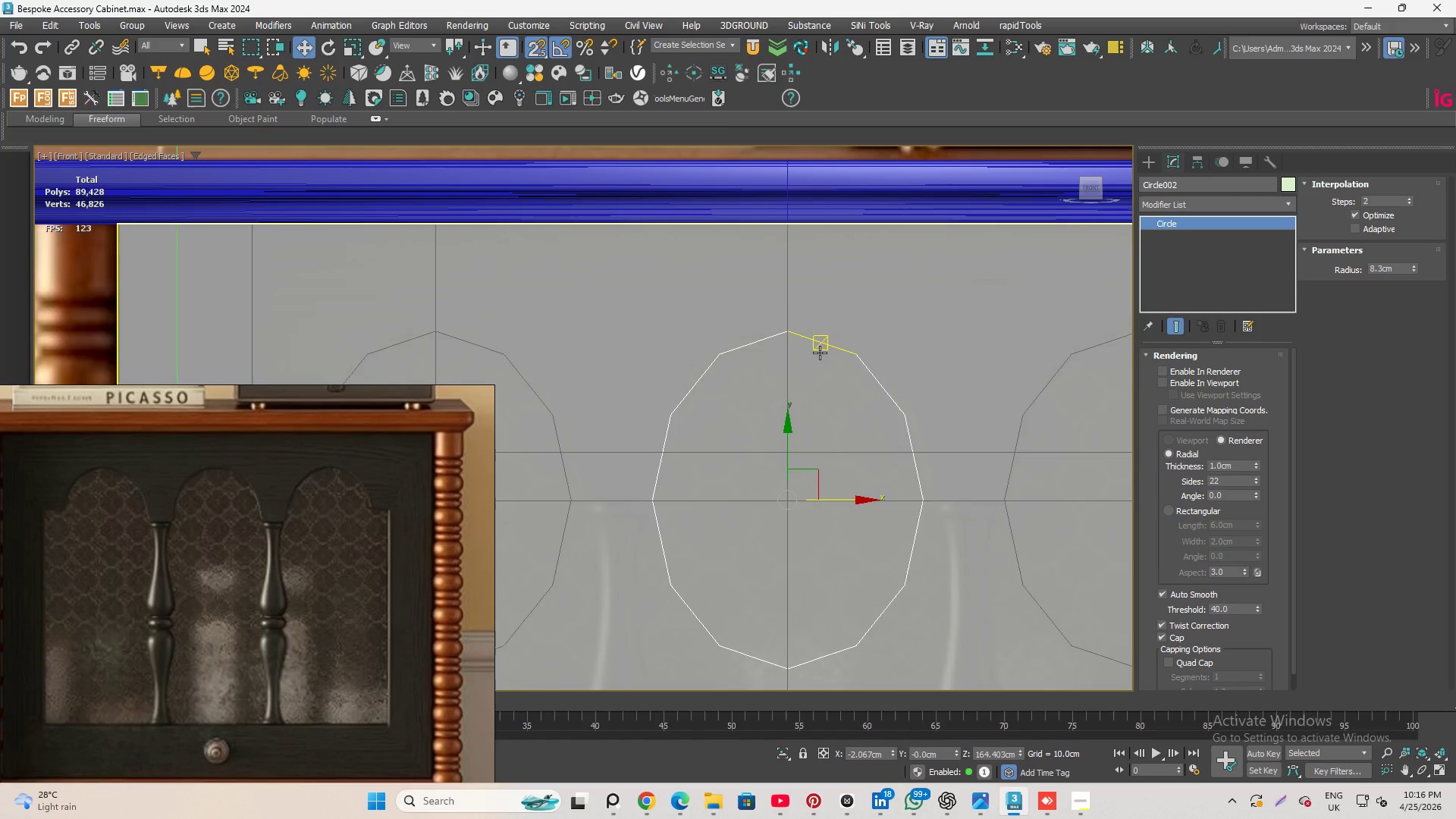 
scroll: coordinate [804, 357], scroll_direction: up, amount: 4.0
 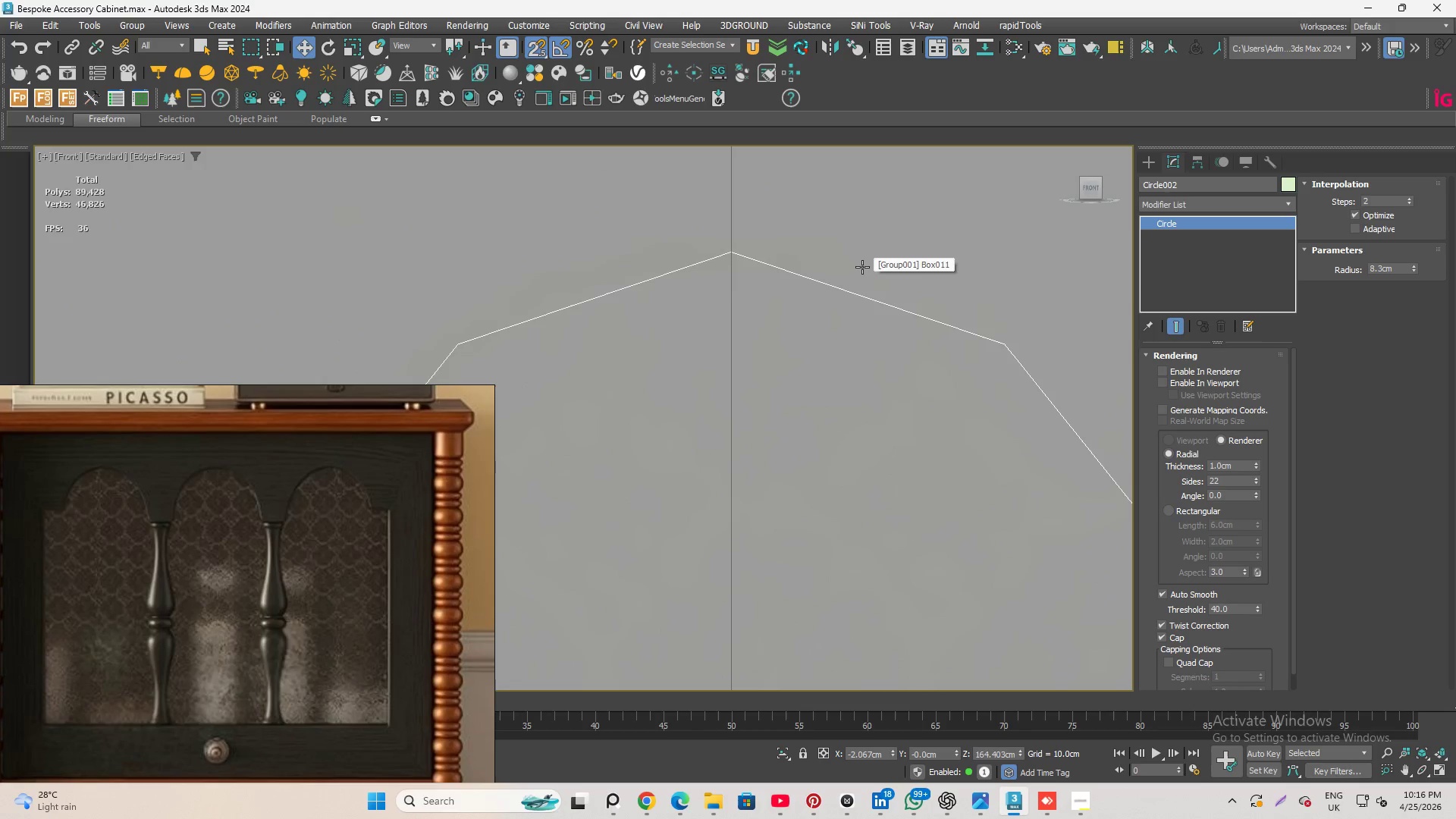 
scroll: coordinate [806, 314], scroll_direction: down, amount: 4.0
 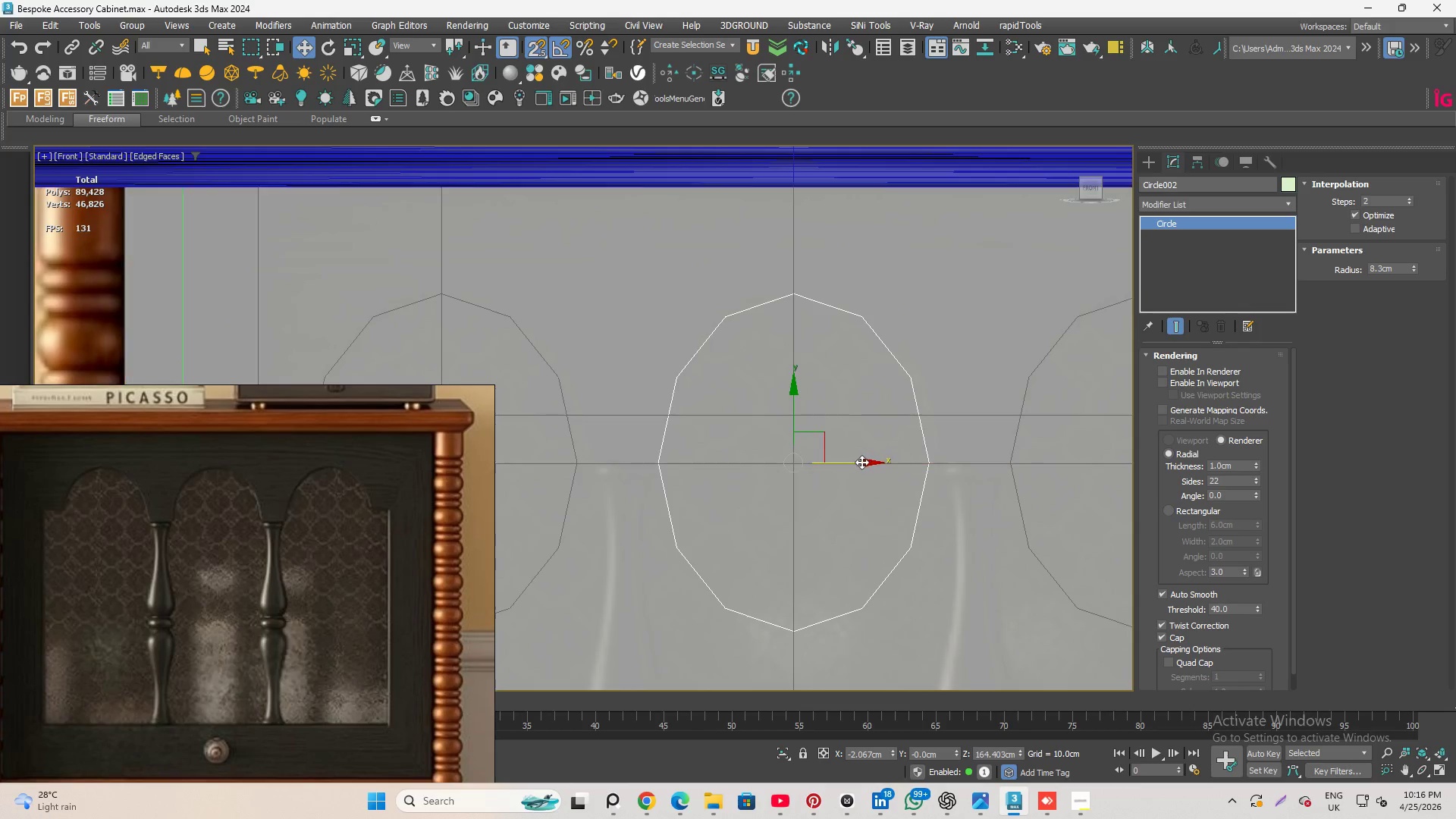 
key(Q)
 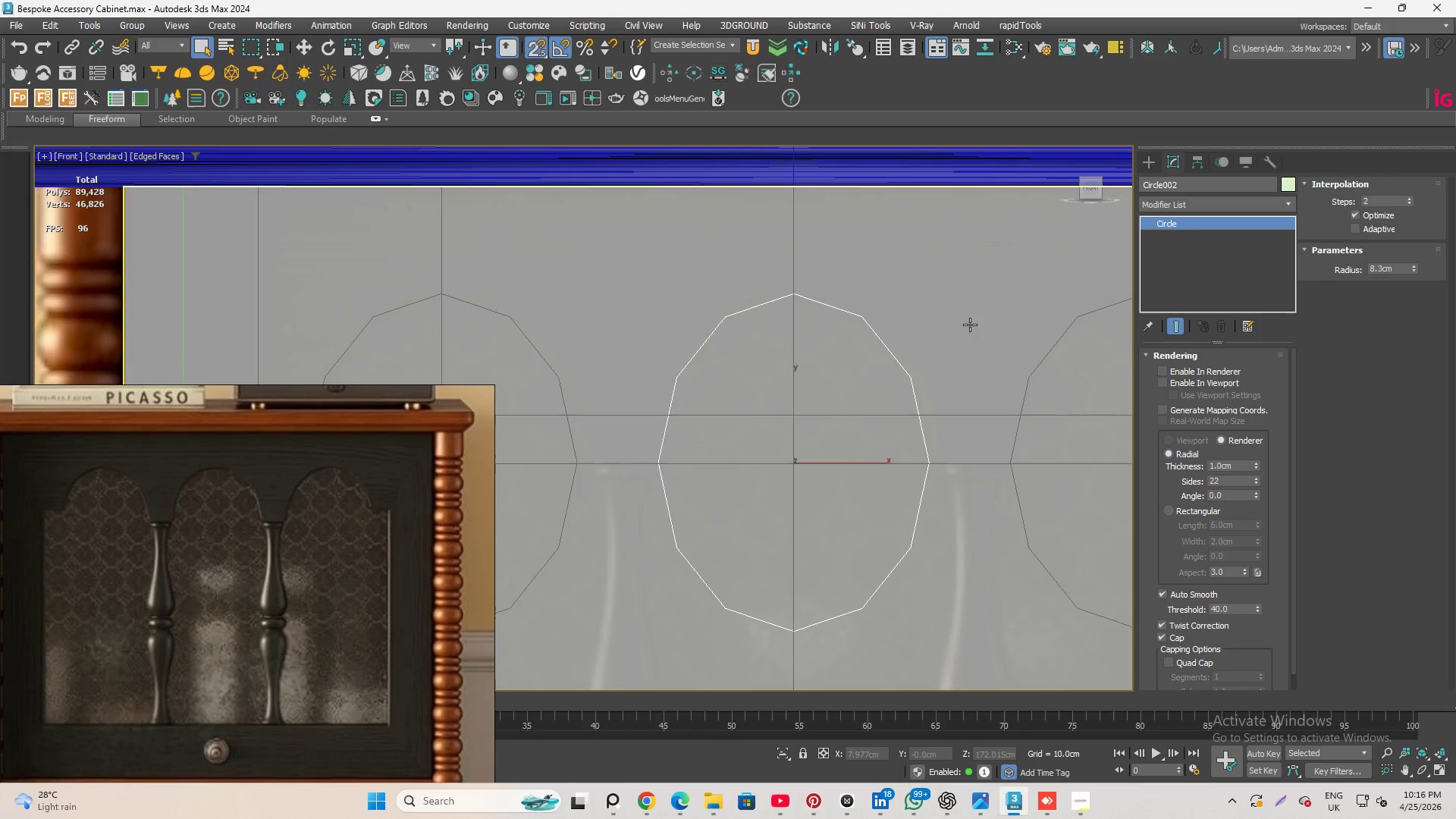 
left_click([971, 323])
 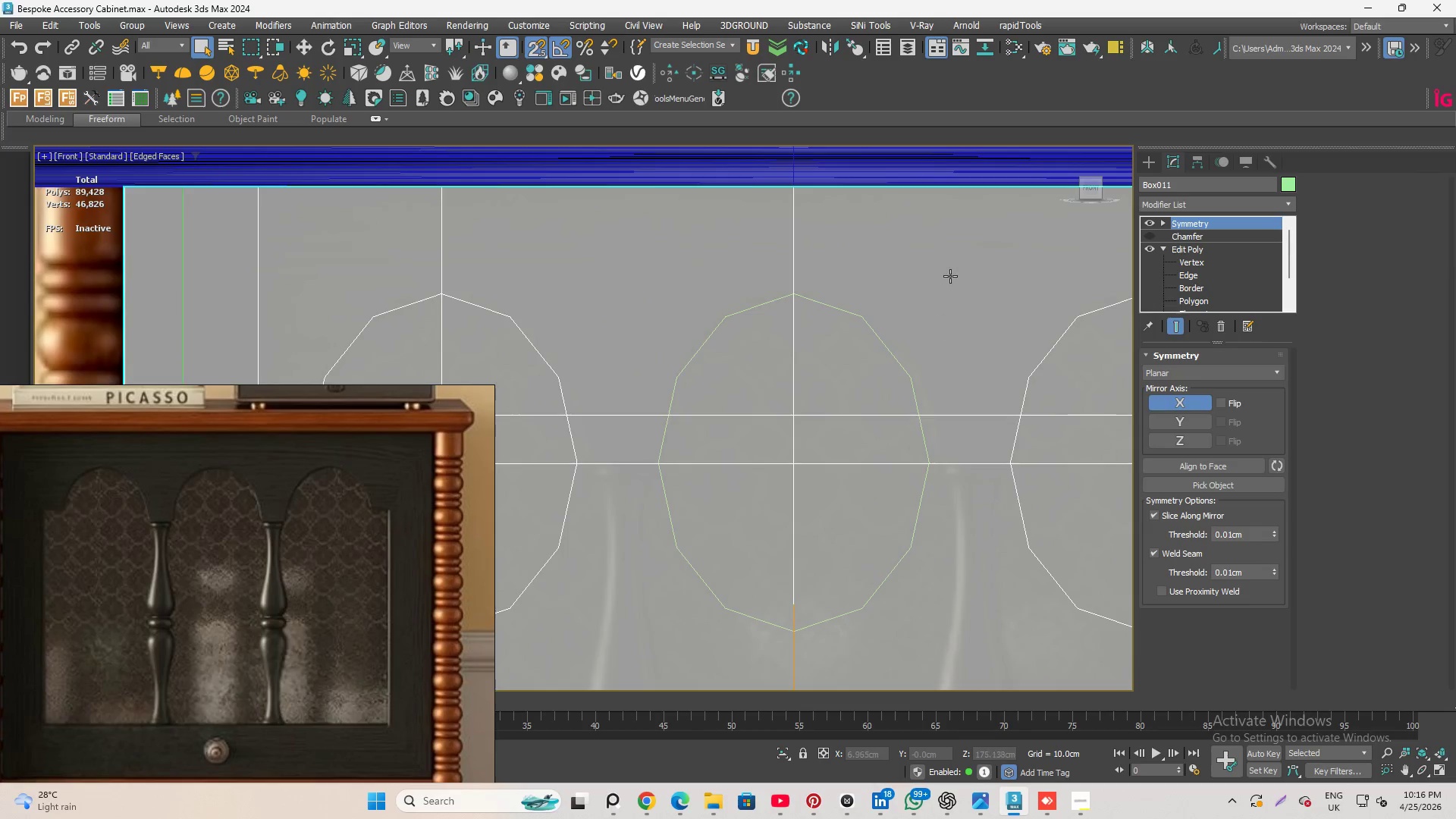 
left_click([955, 258])
 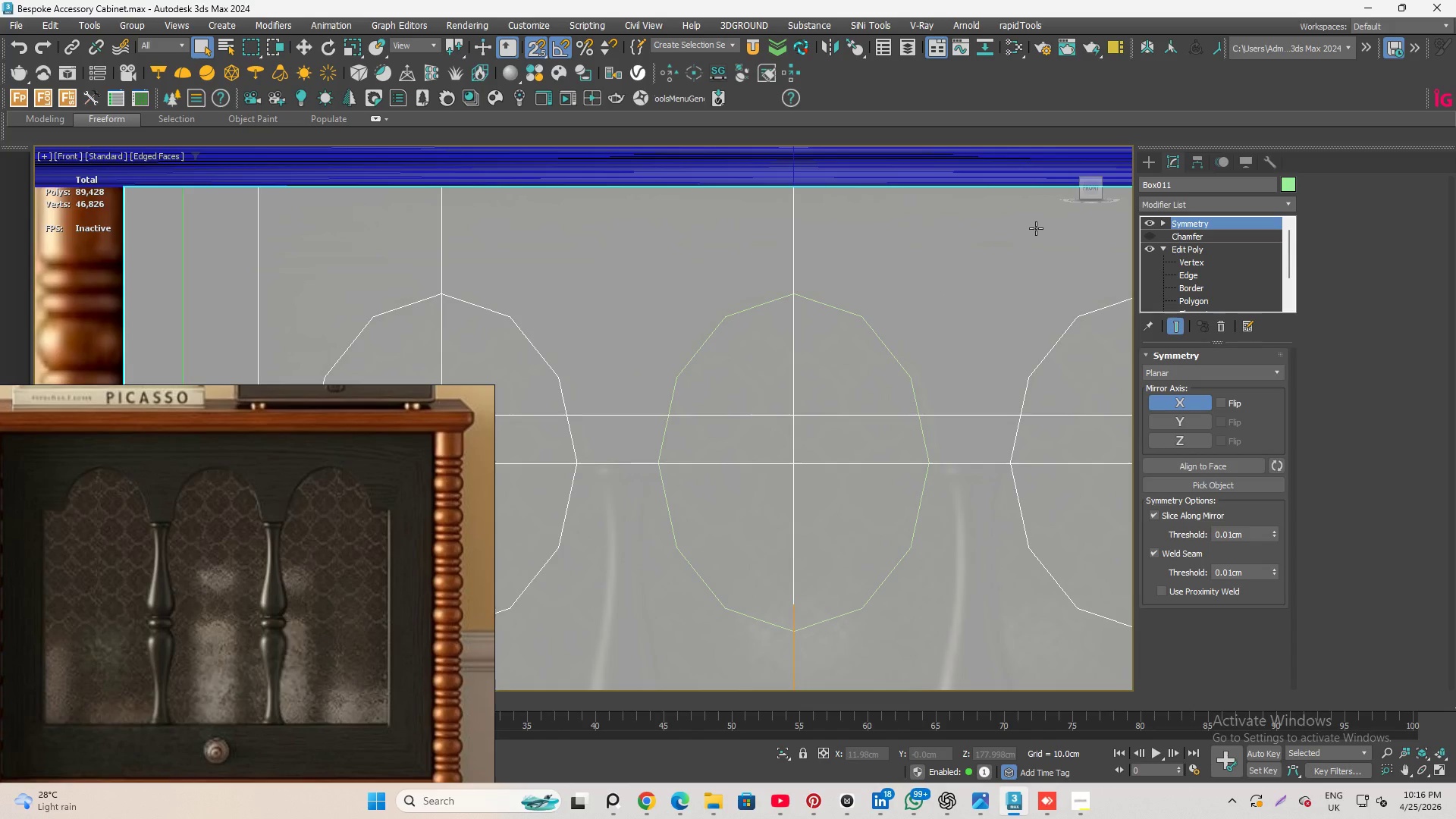 
wait(13.14)
 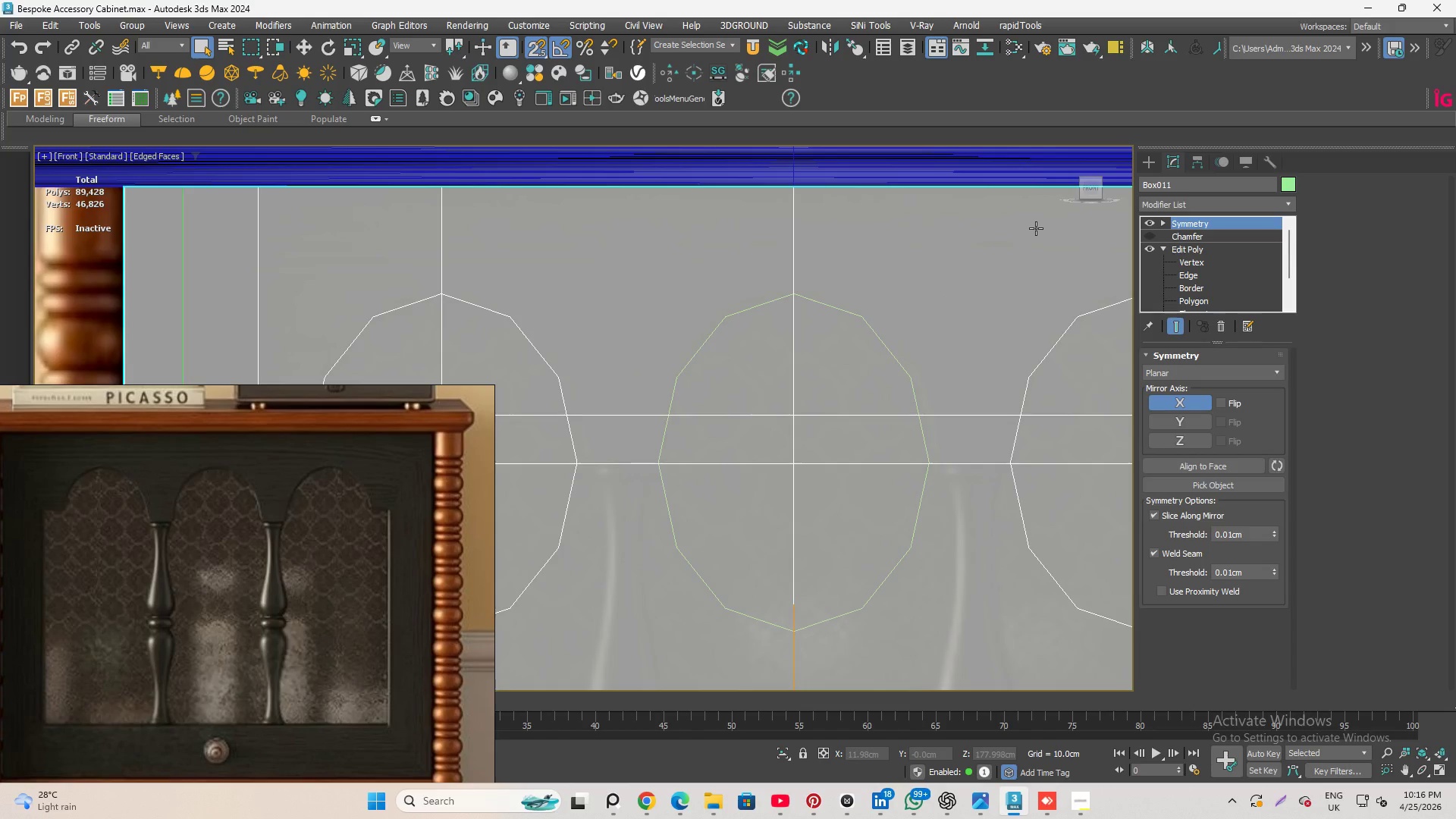 
scroll: coordinate [794, 271], scroll_direction: up, amount: 1.0
 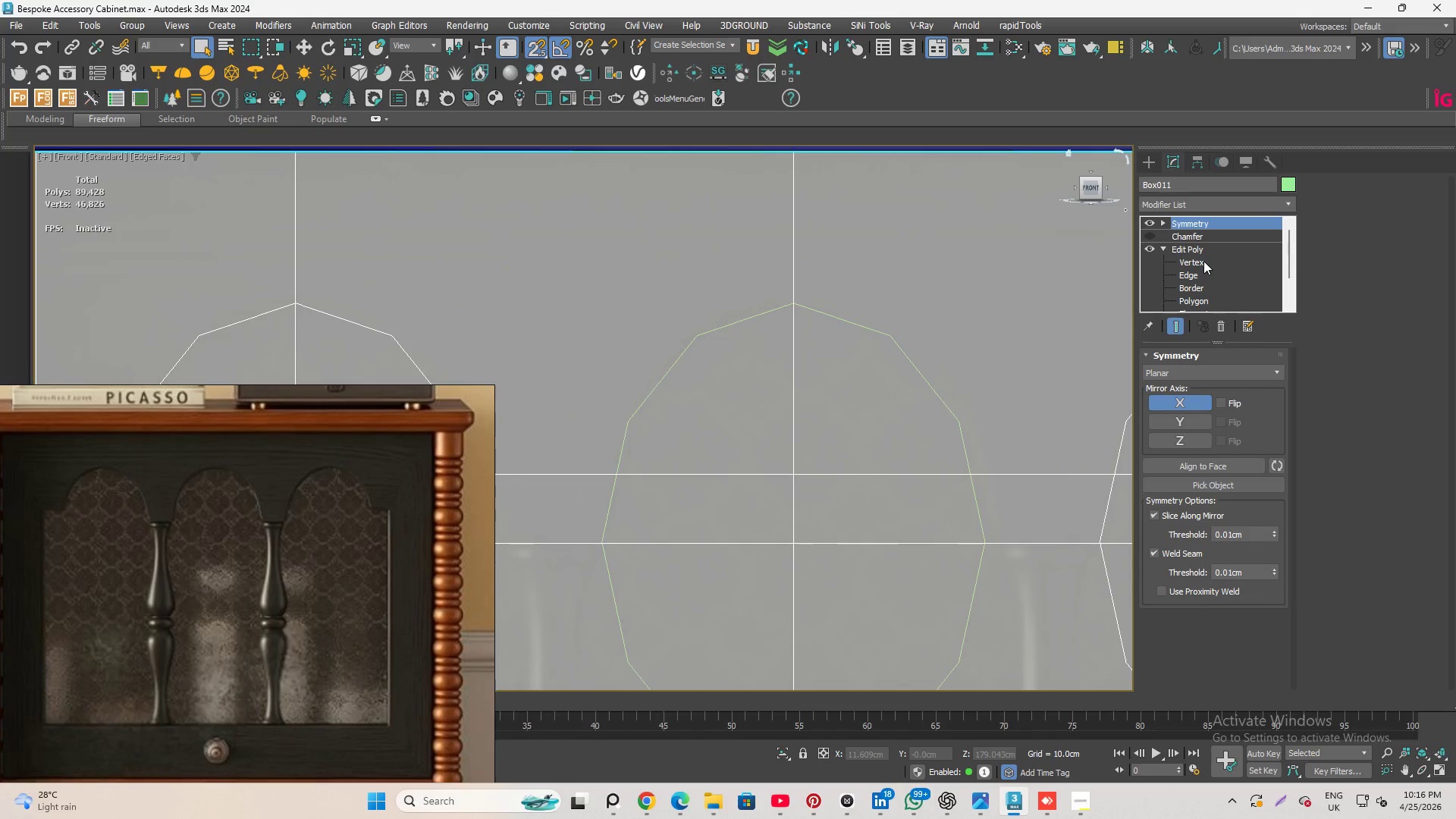 
left_click([1204, 259])
 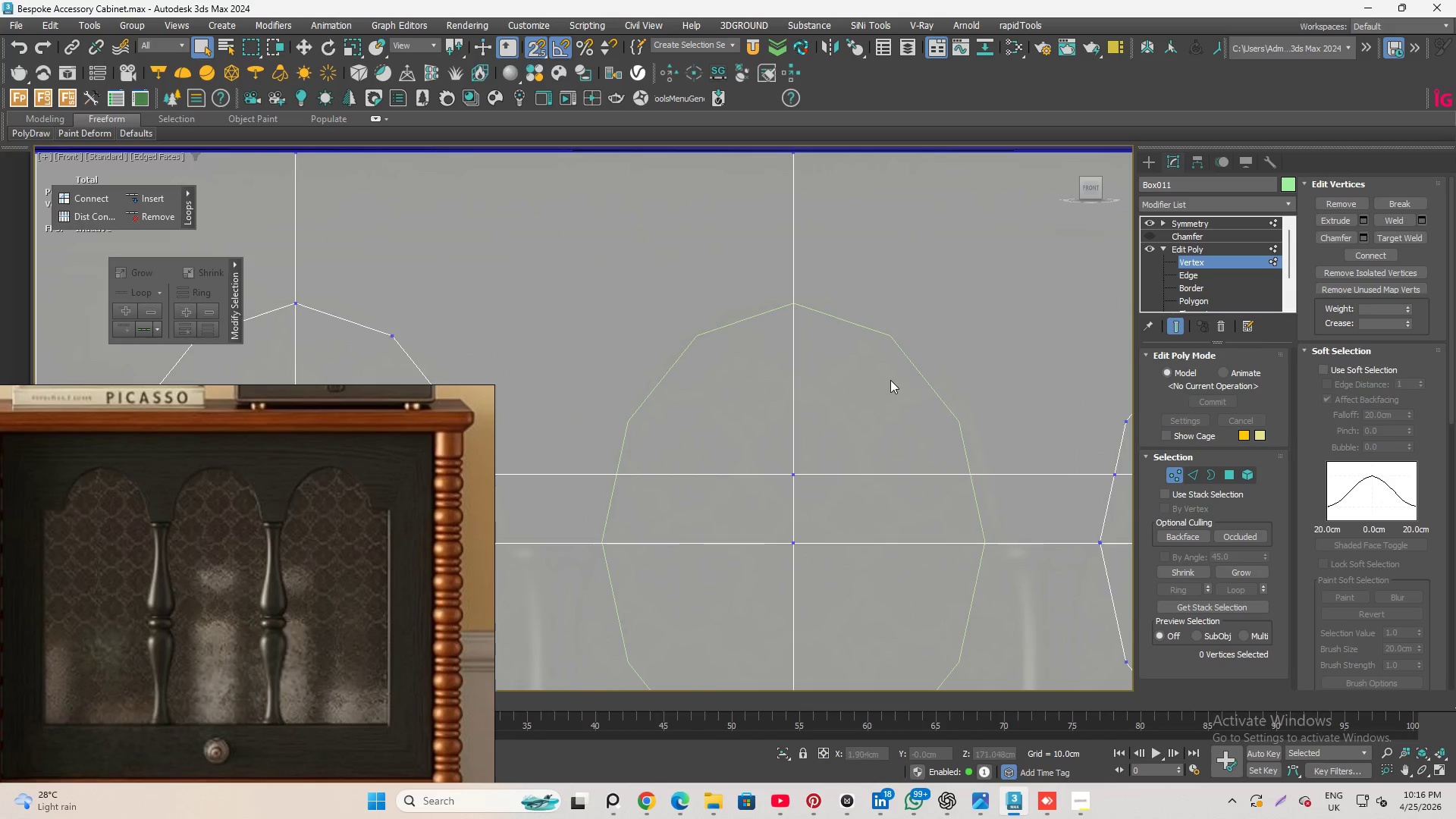 
key(Alt+C)
 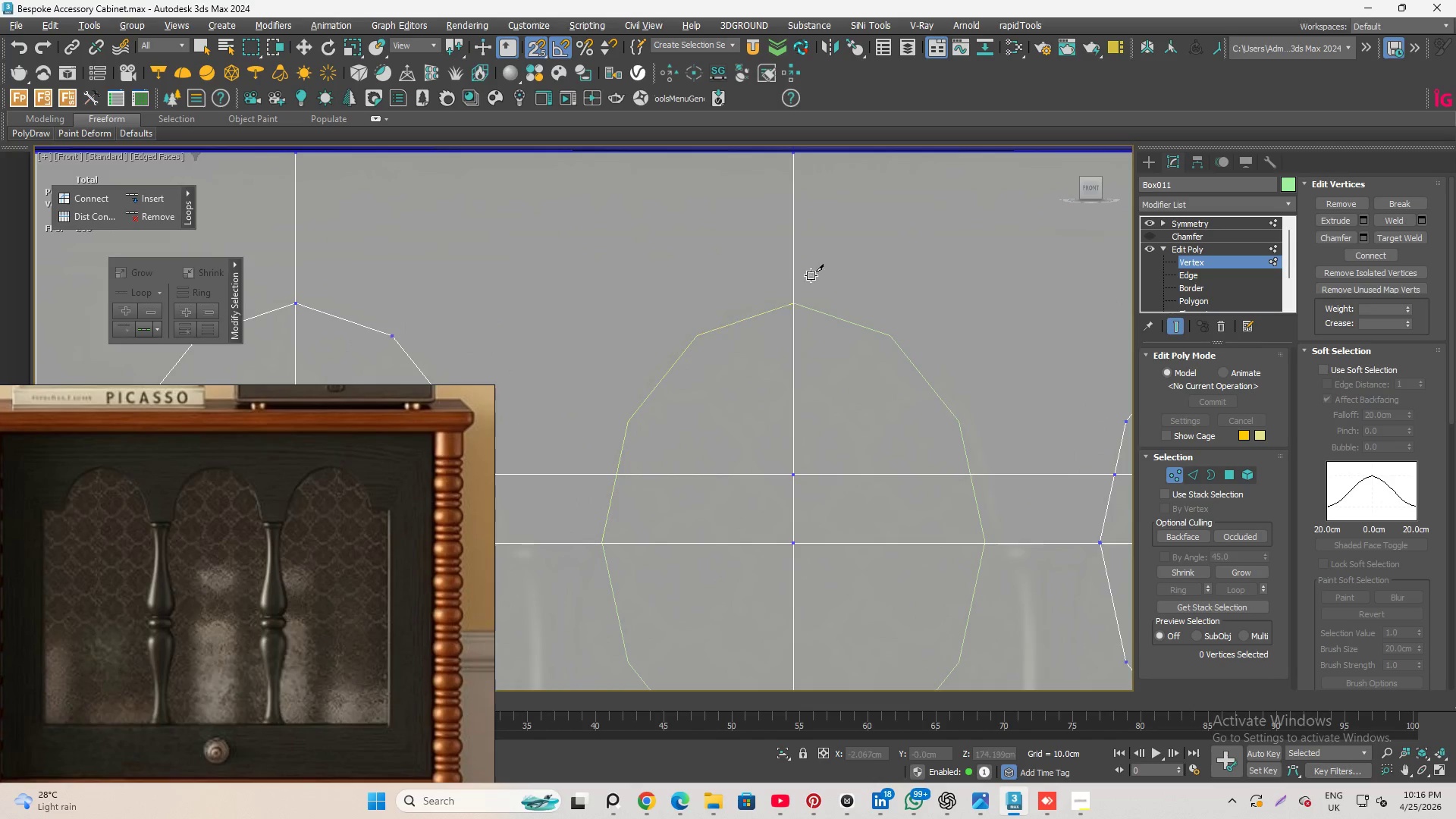 
scroll: coordinate [811, 294], scroll_direction: up, amount: 3.0
 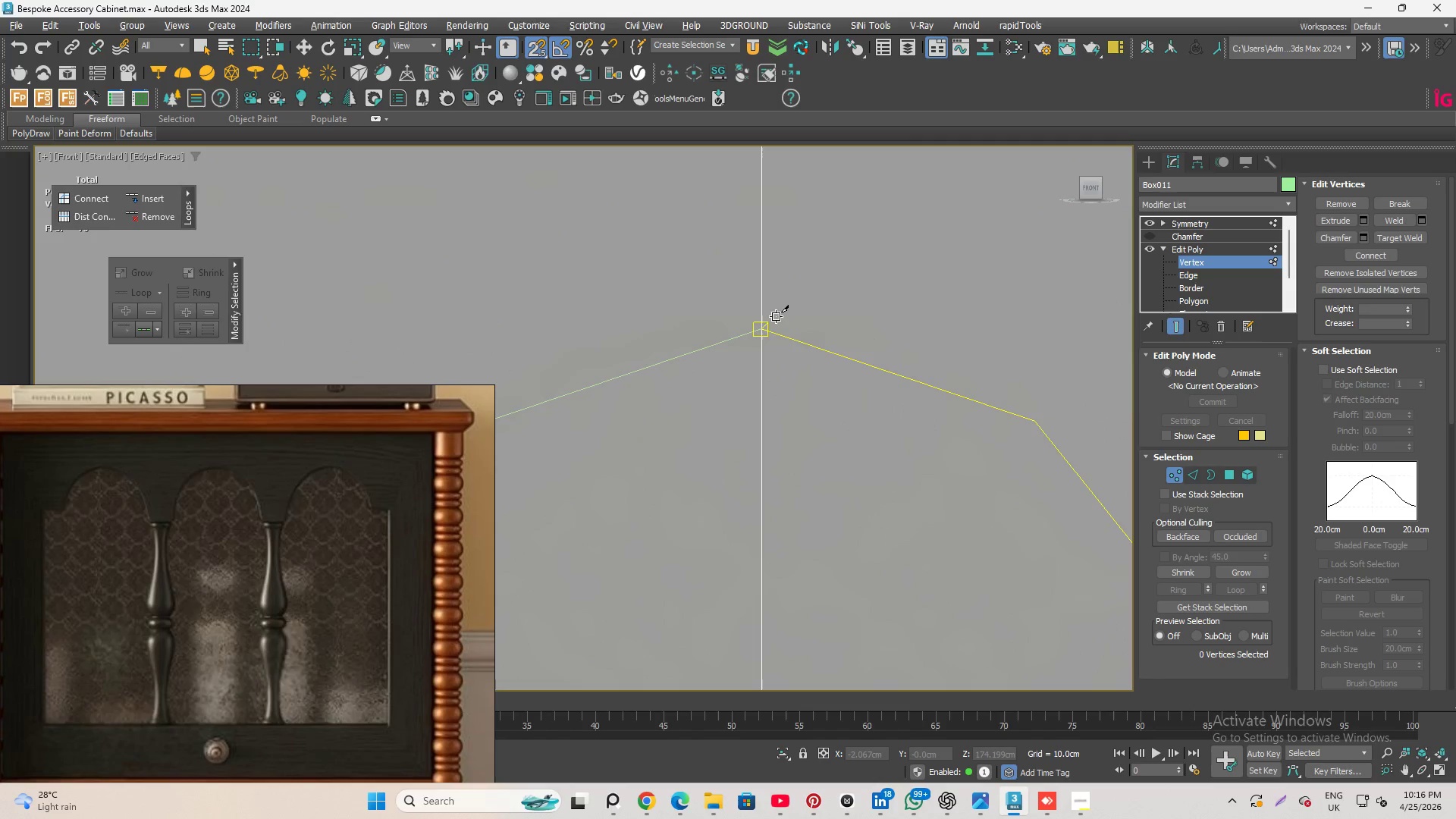 
left_click([776, 316])
 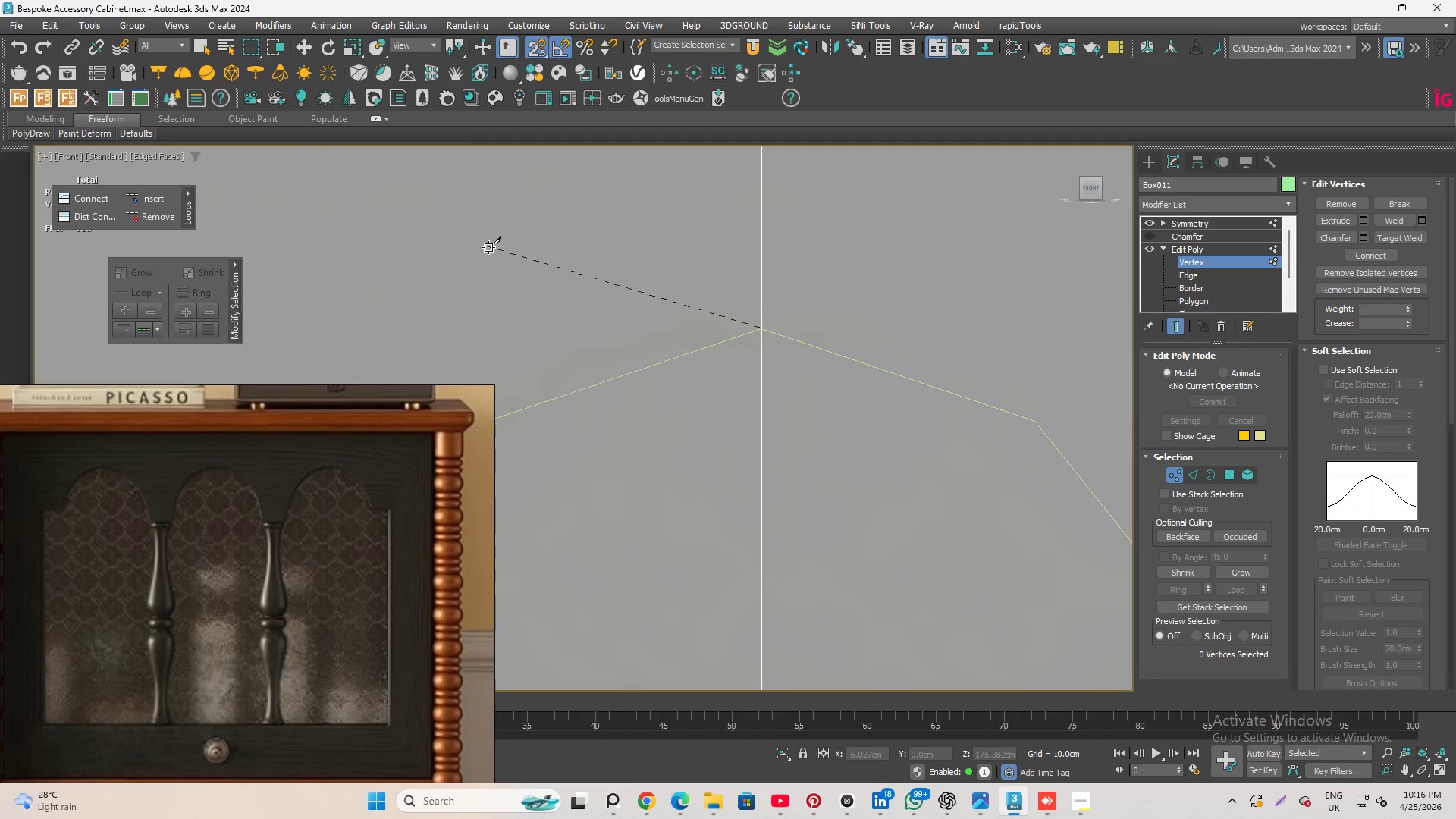 
scroll: coordinate [500, 248], scroll_direction: down, amount: 2.0
 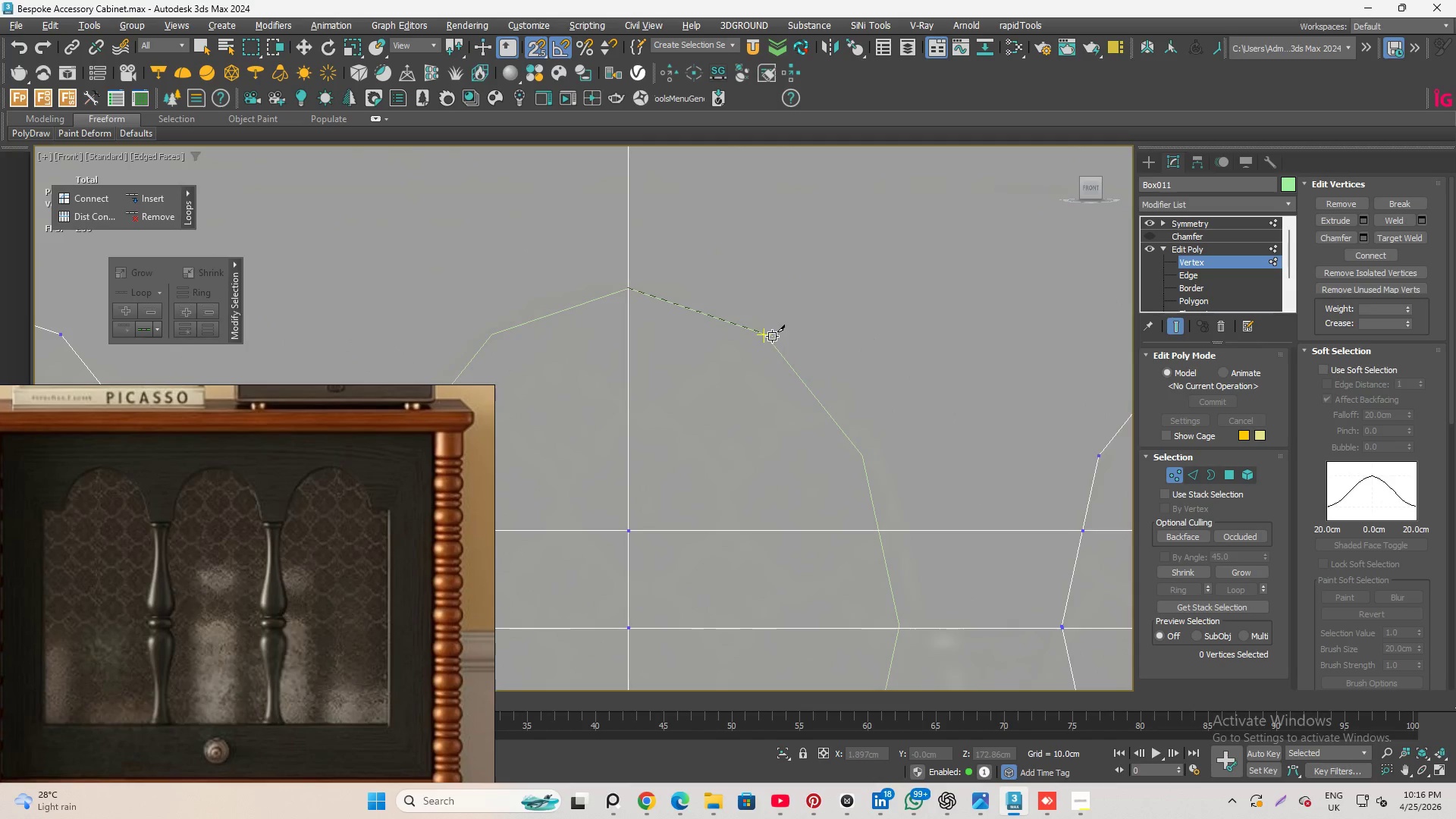 
left_click([772, 336])
 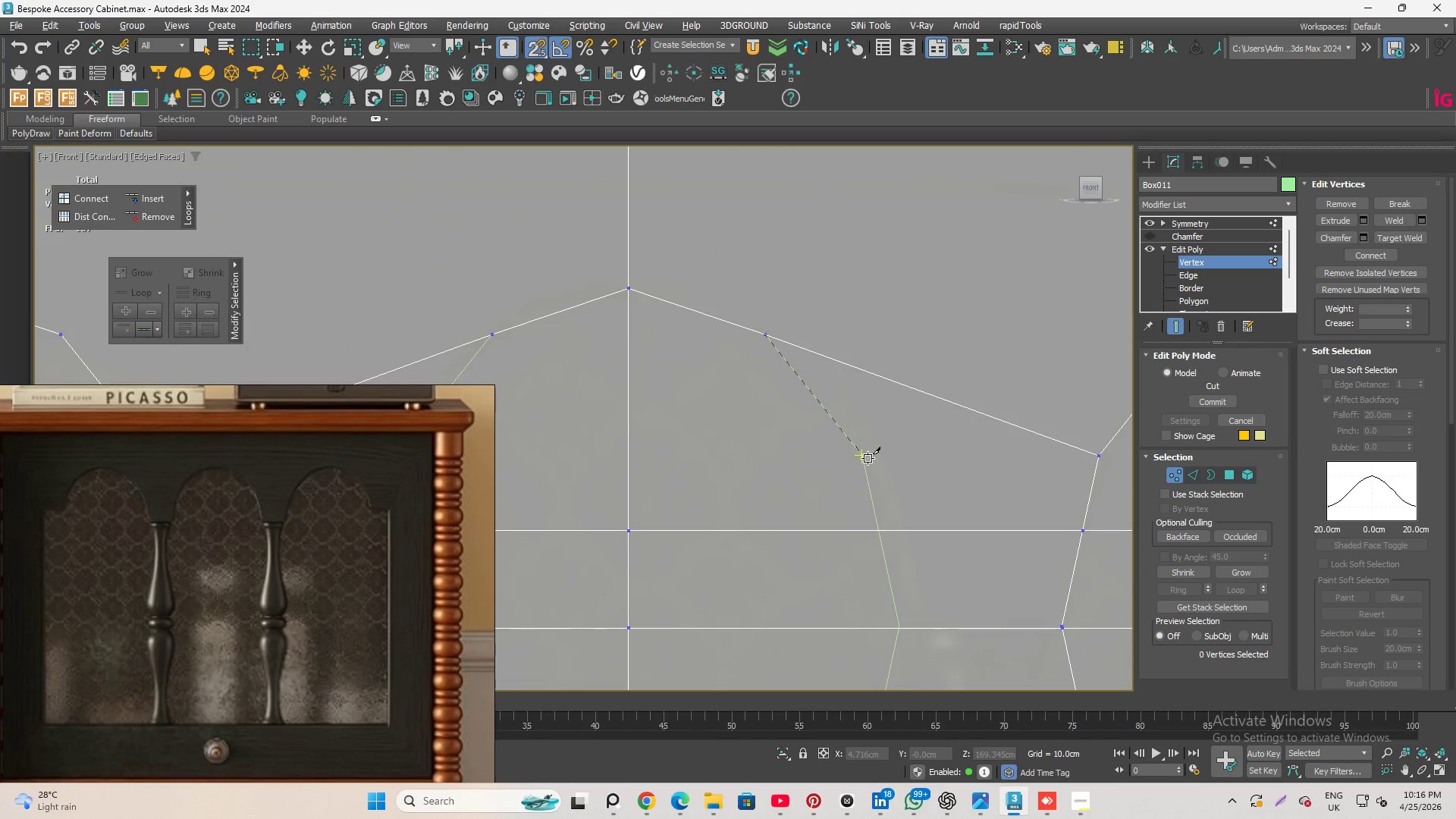 
left_click([868, 458])
 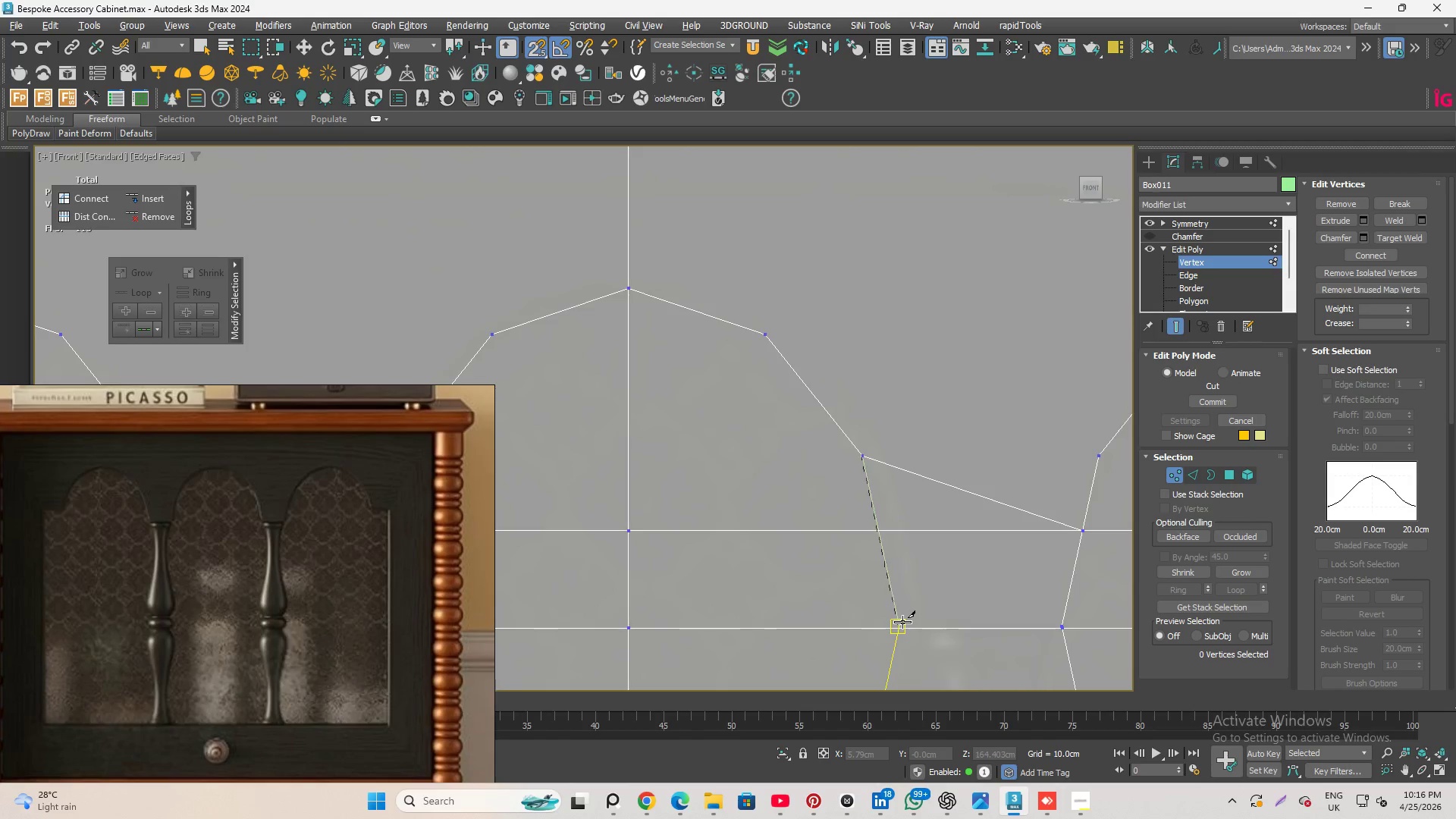 
scroll: coordinate [914, 647], scroll_direction: up, amount: 7.0
 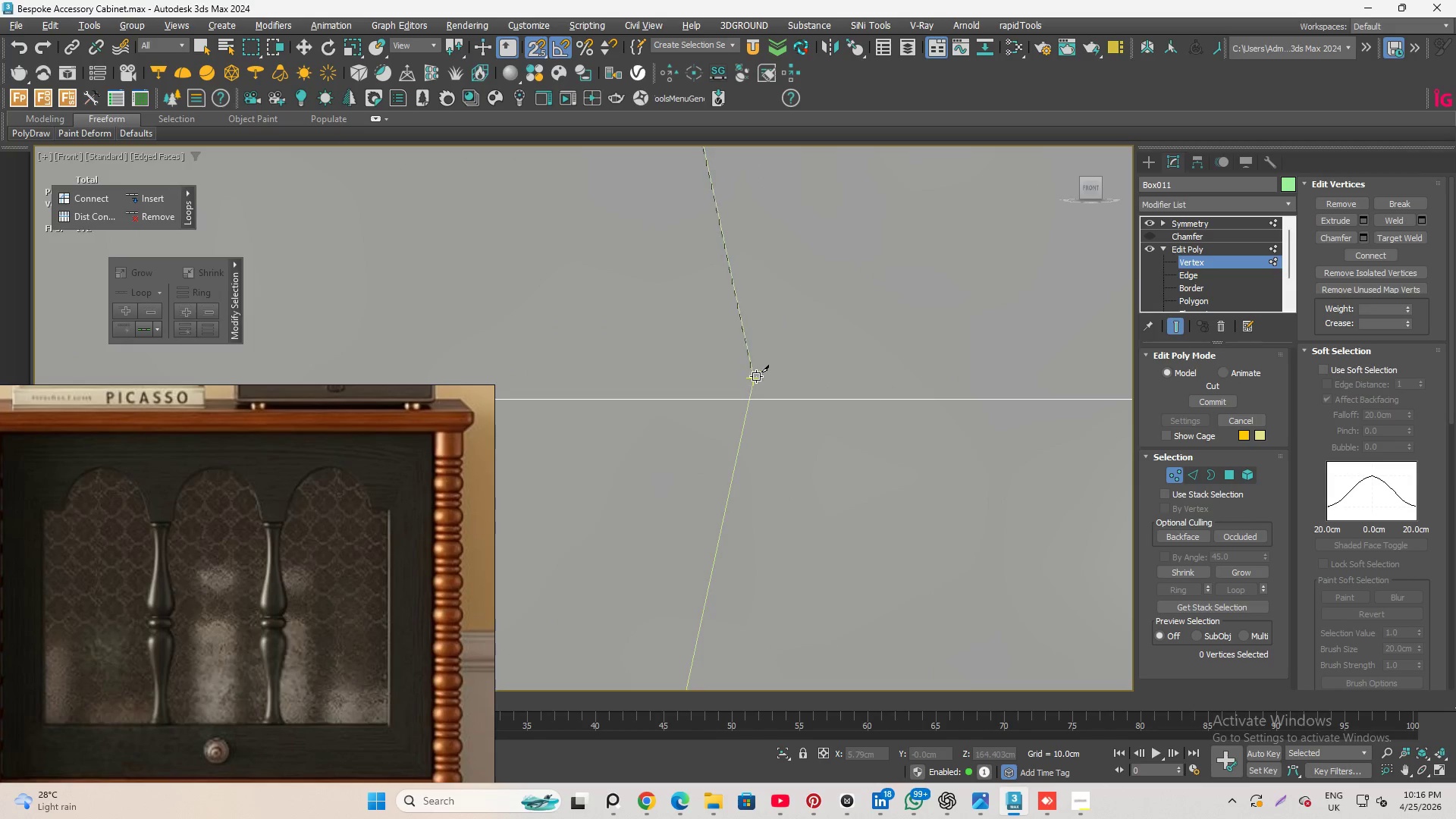 
left_click([756, 375])
 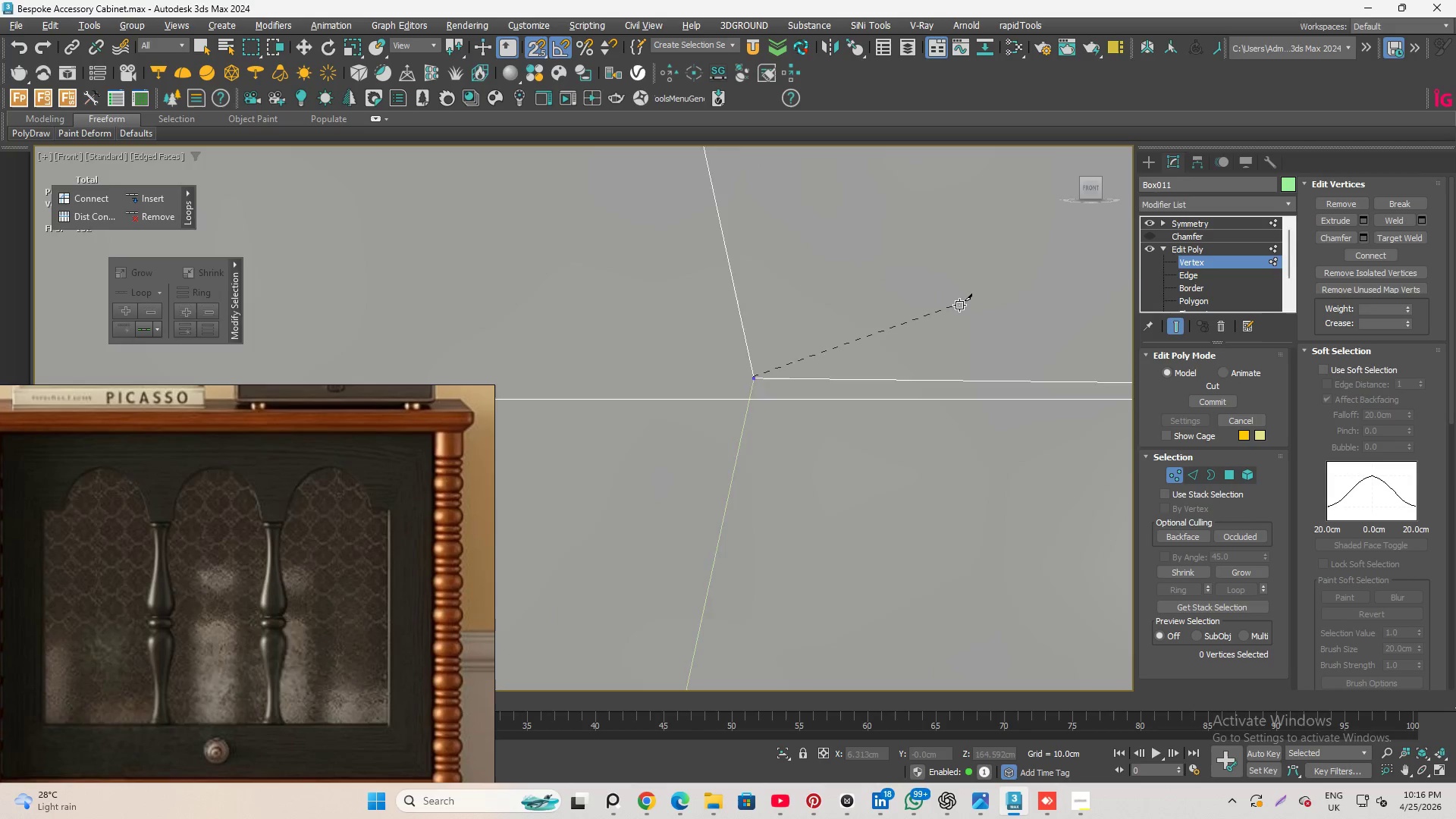 
scroll: coordinate [901, 459], scroll_direction: down, amount: 5.0
 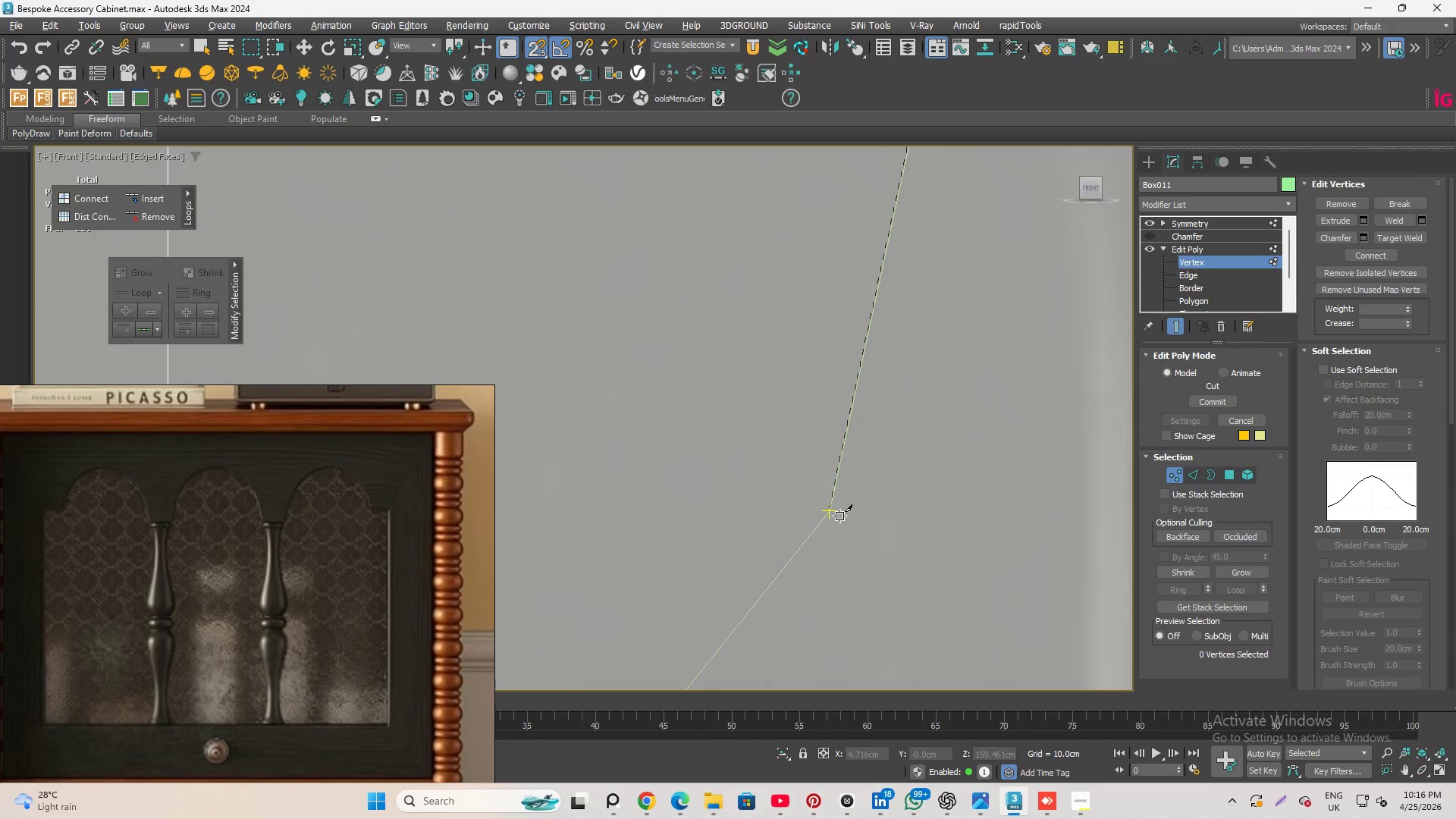 
left_click([839, 516])
 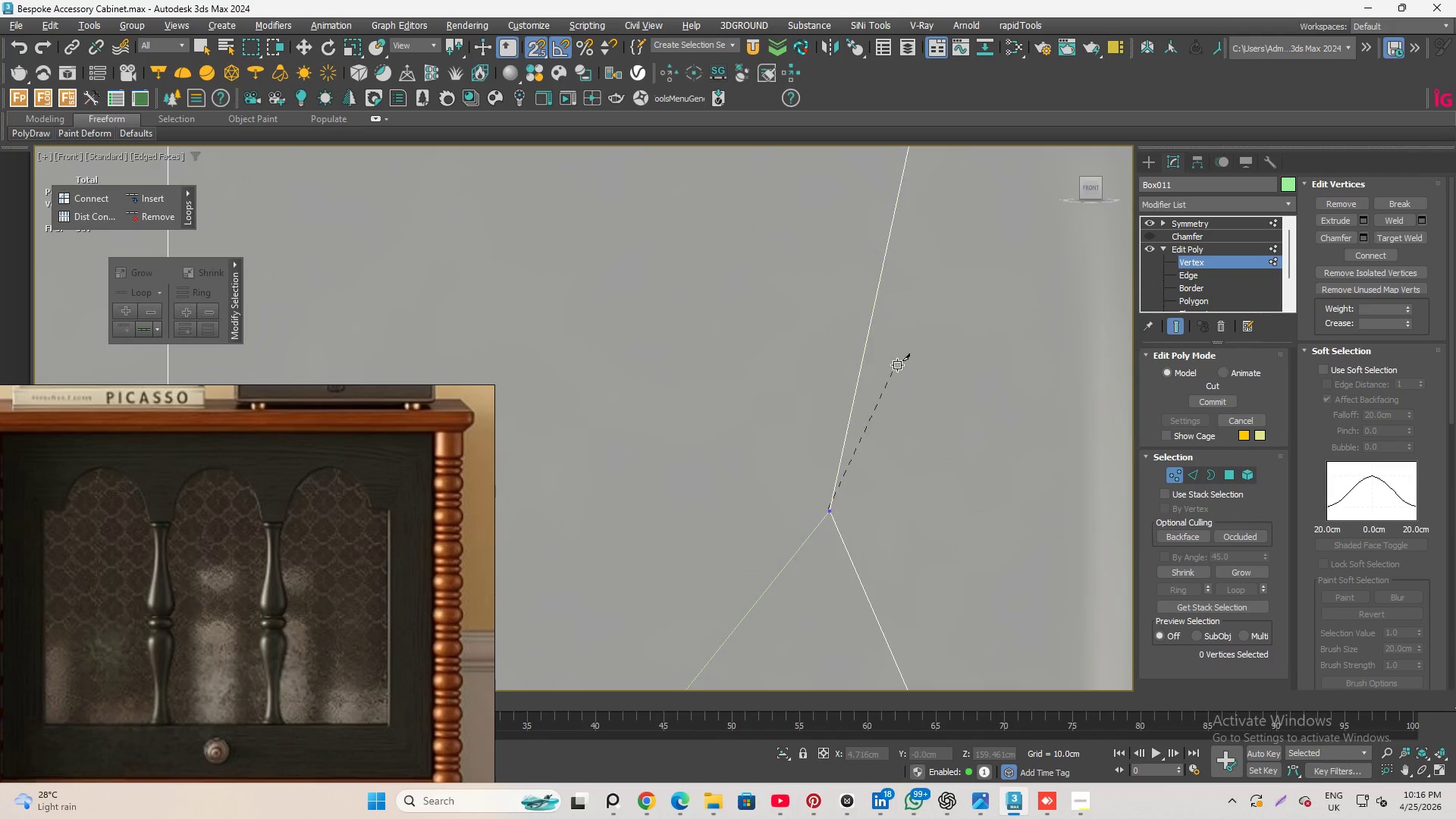 
scroll: coordinate [855, 420], scroll_direction: down, amount: 2.0
 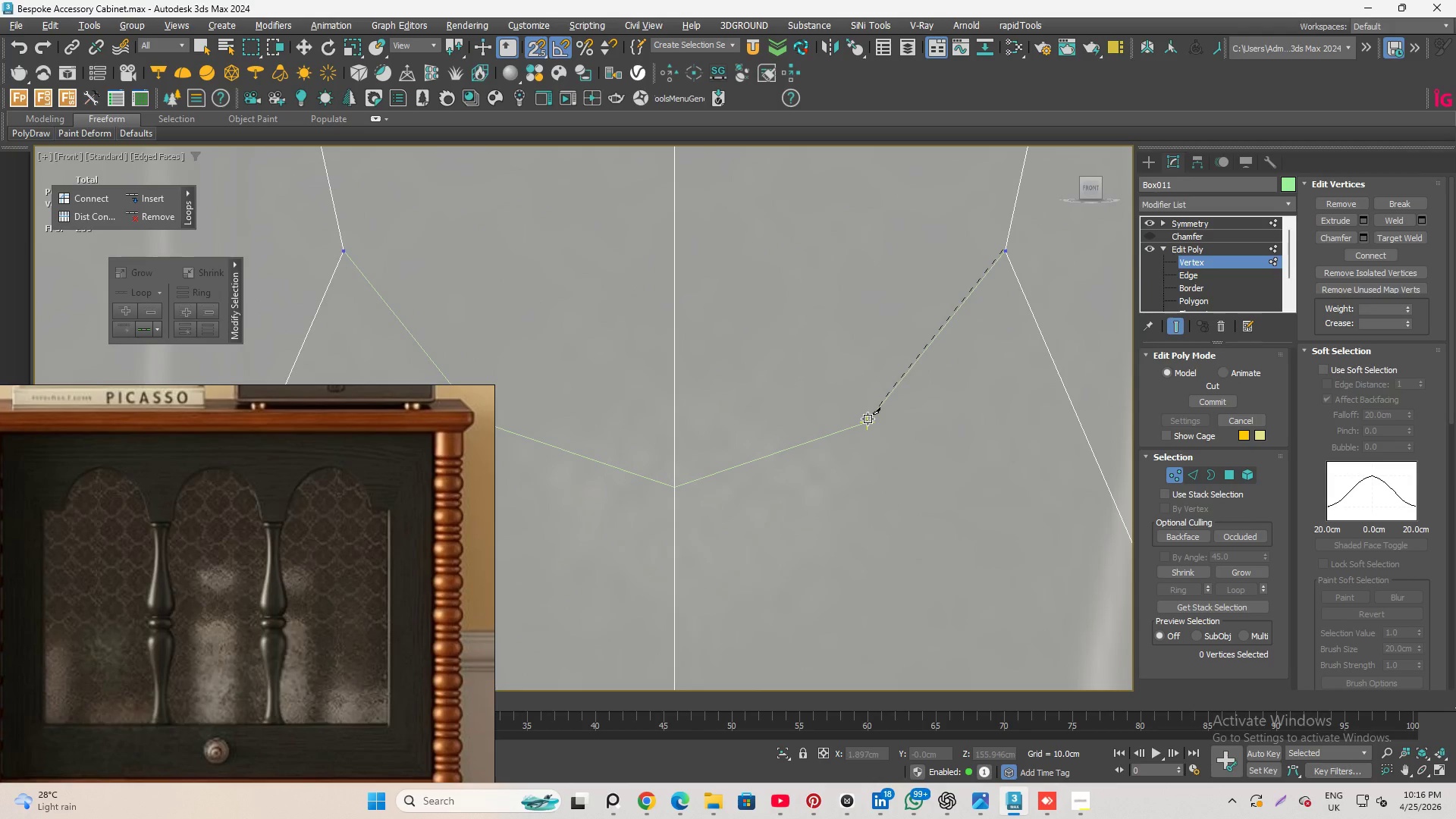 
left_click([868, 419])
 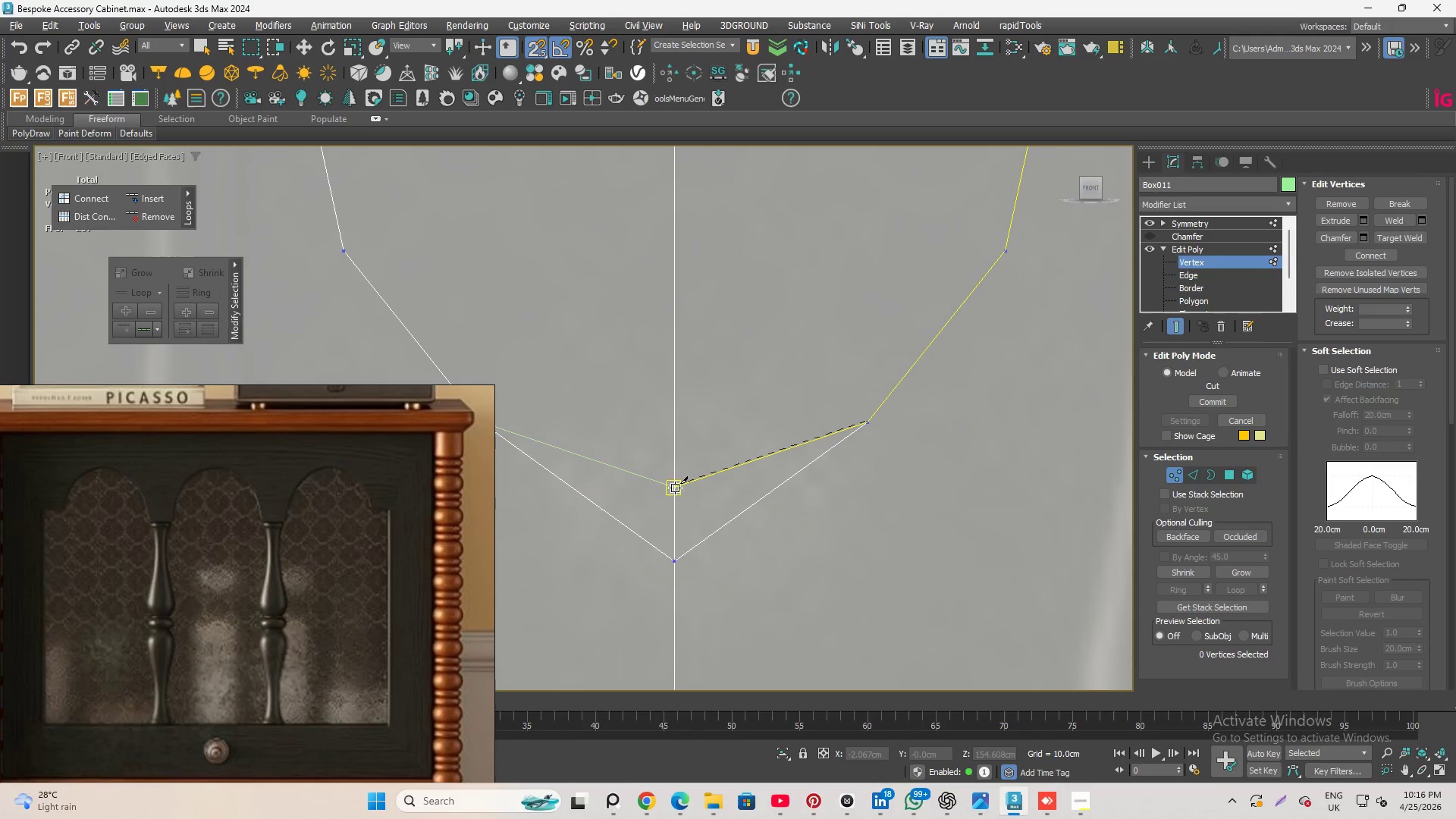 
left_click([675, 487])
 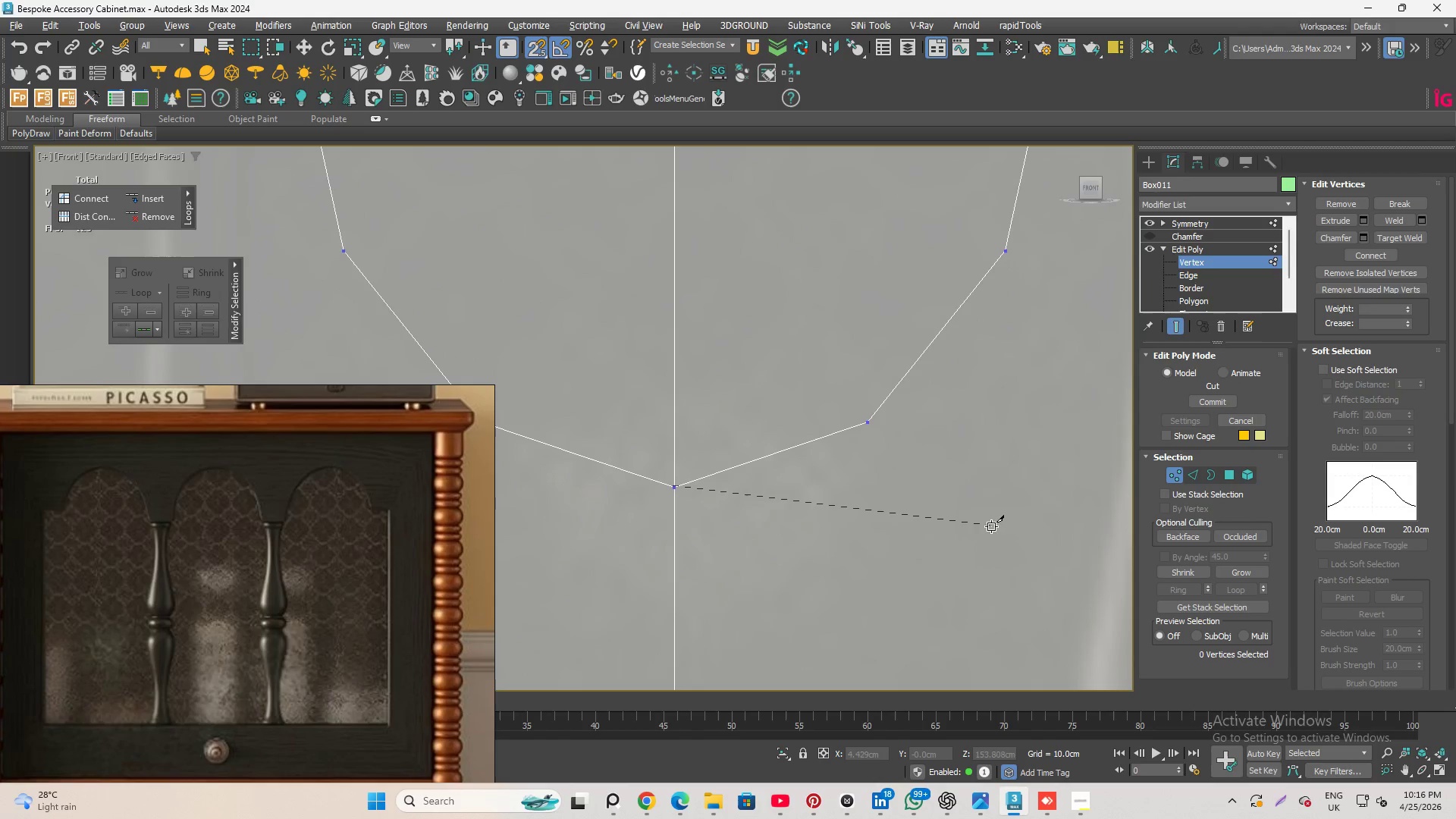 
scroll: coordinate [952, 515], scroll_direction: down, amount: 3.0
 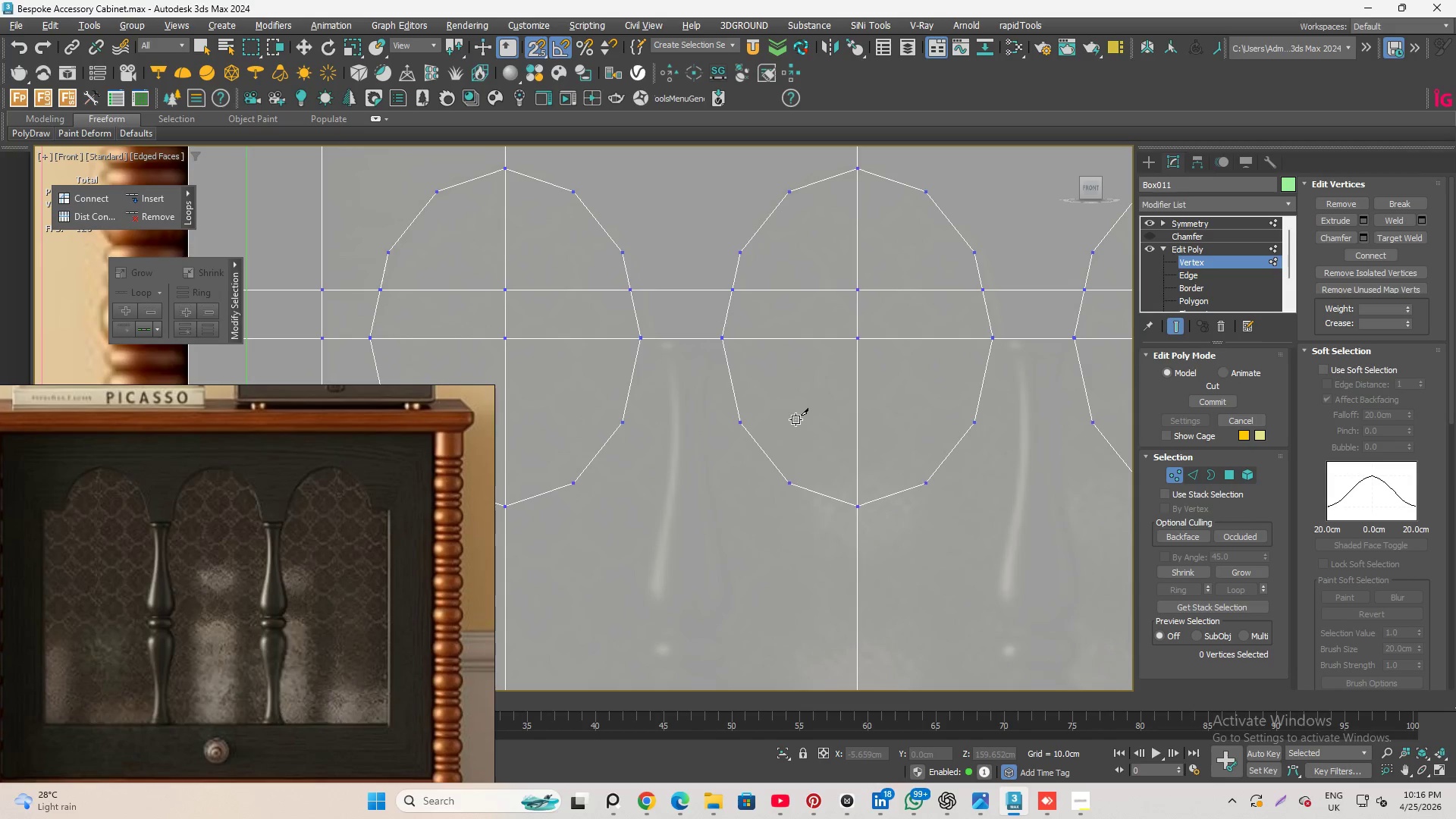 
wait(7.83)
 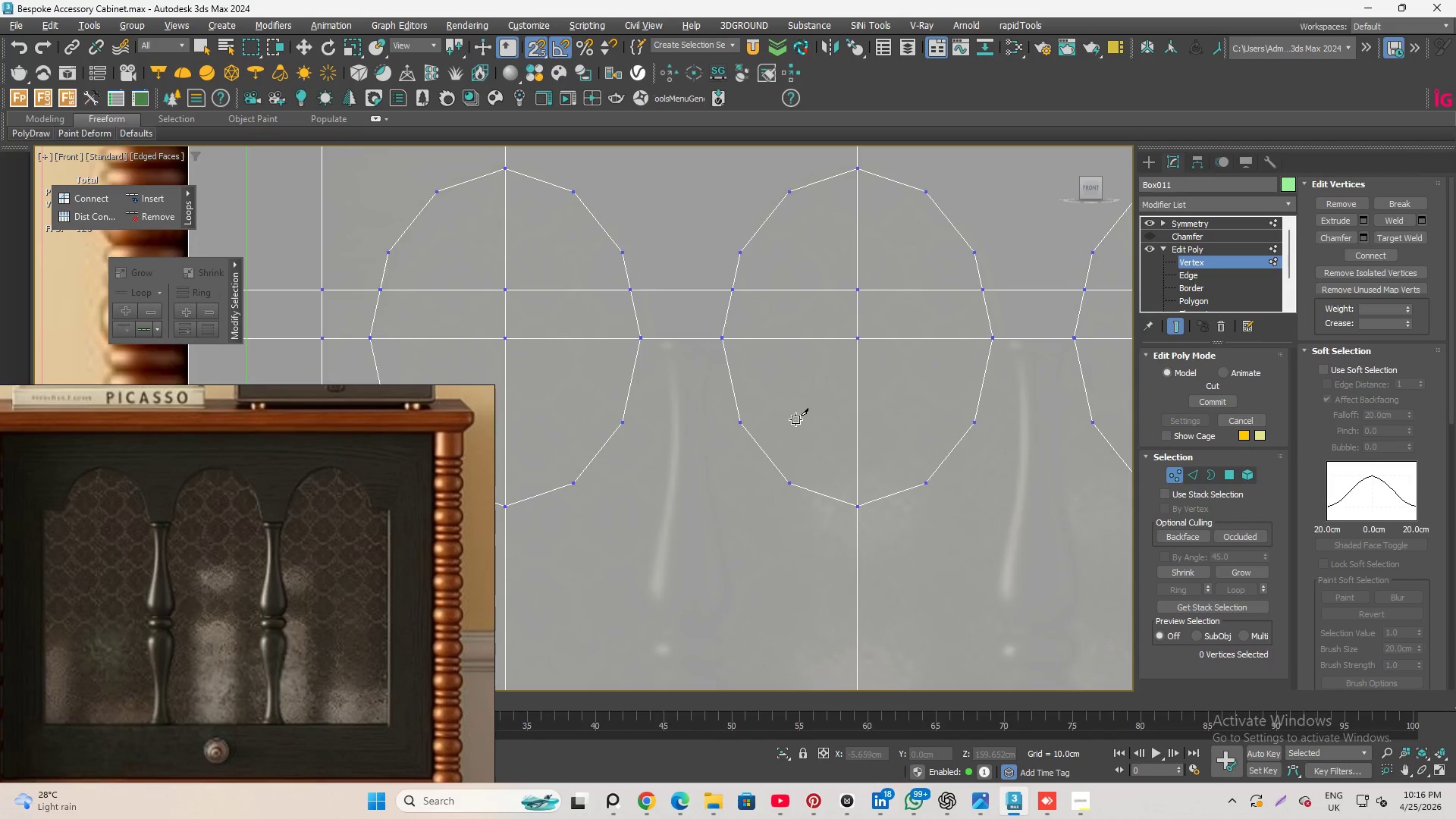 
scroll: coordinate [729, 378], scroll_direction: none, amount: 0.0
 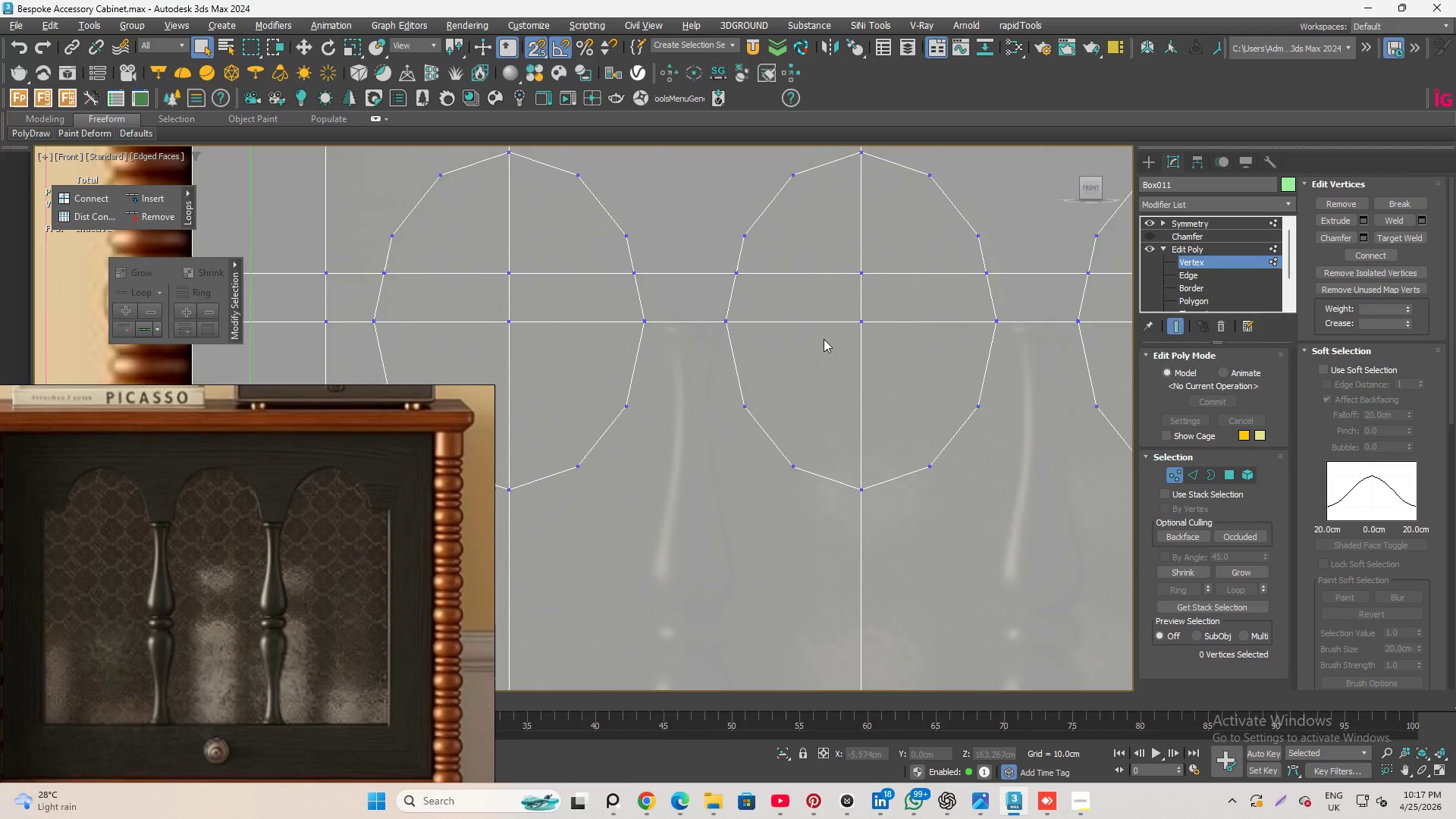 
scroll: coordinate [821, 367], scroll_direction: down, amount: 3.0
 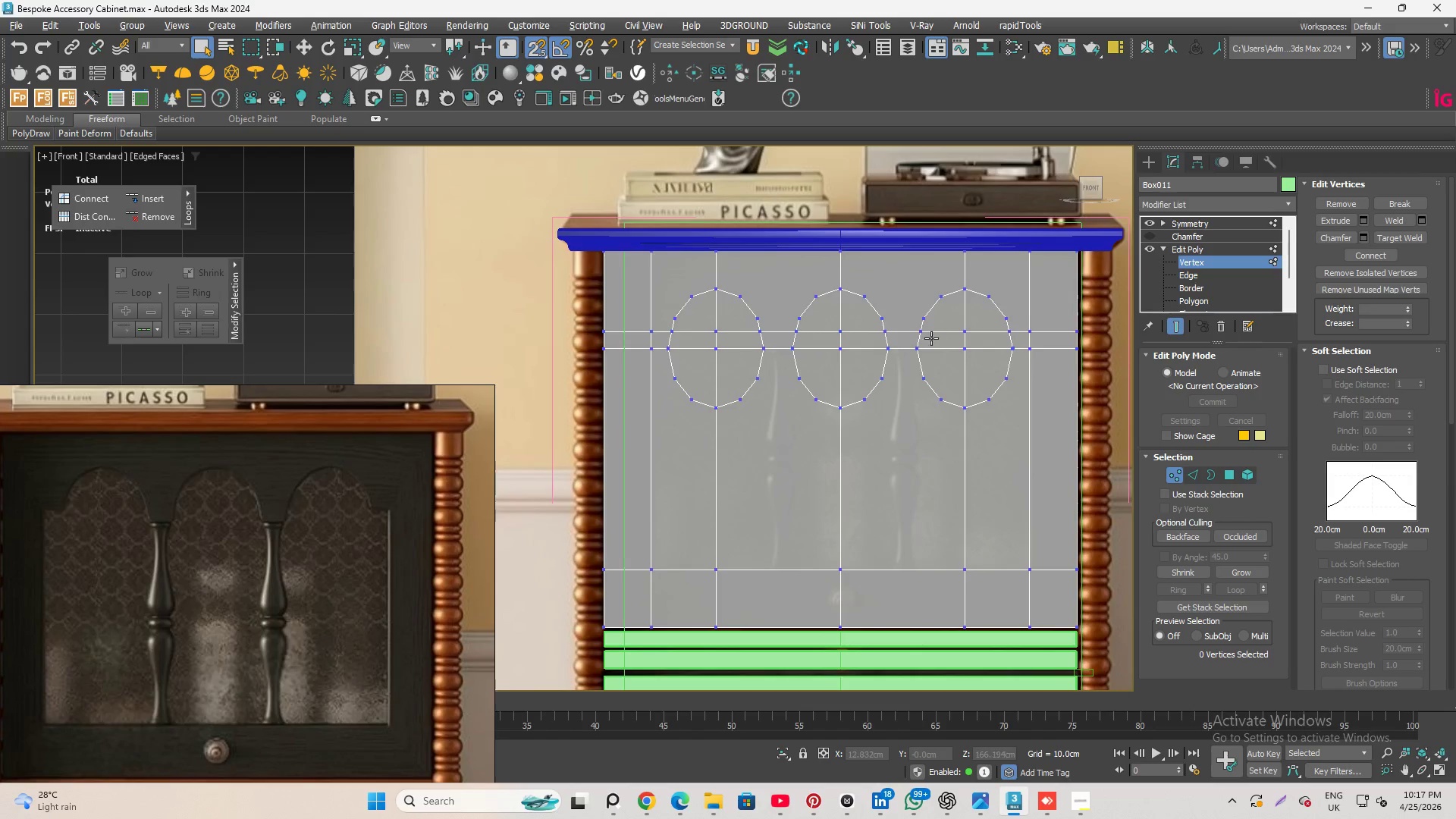 
wait(5.6)
 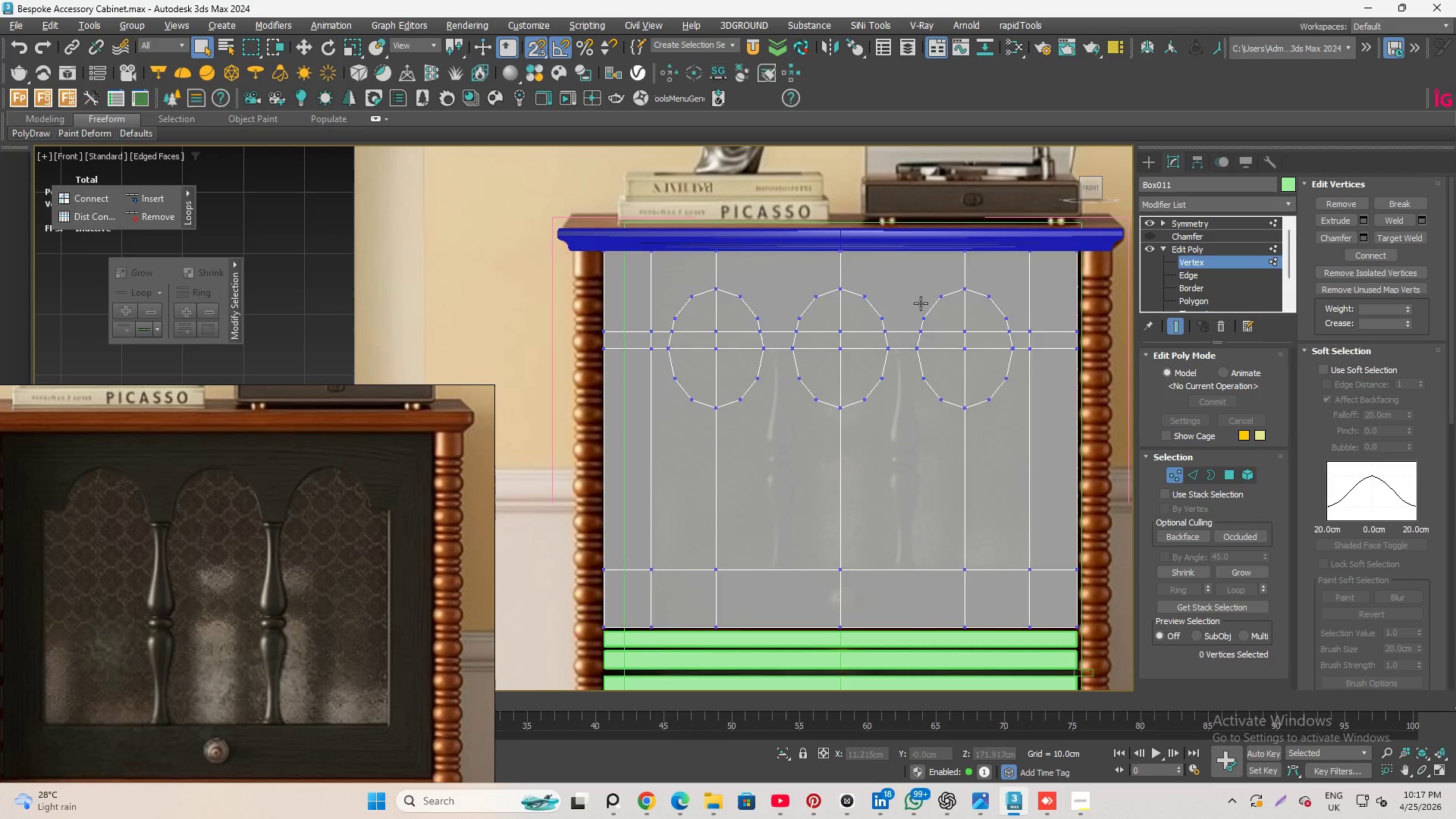 
scroll: coordinate [954, 280], scroll_direction: up, amount: 5.0
 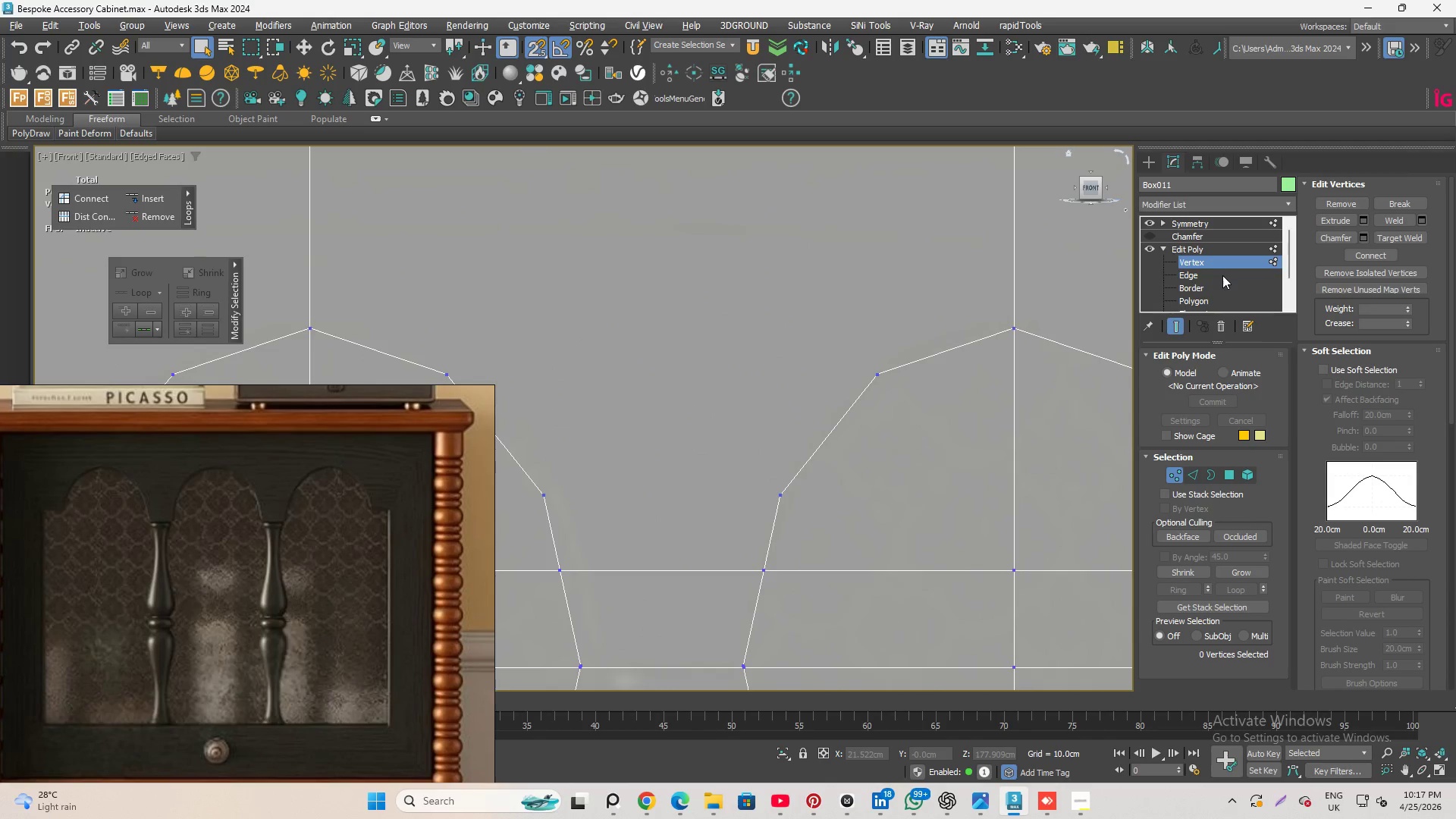 
scroll: coordinate [849, 353], scroll_direction: down, amount: 1.0
 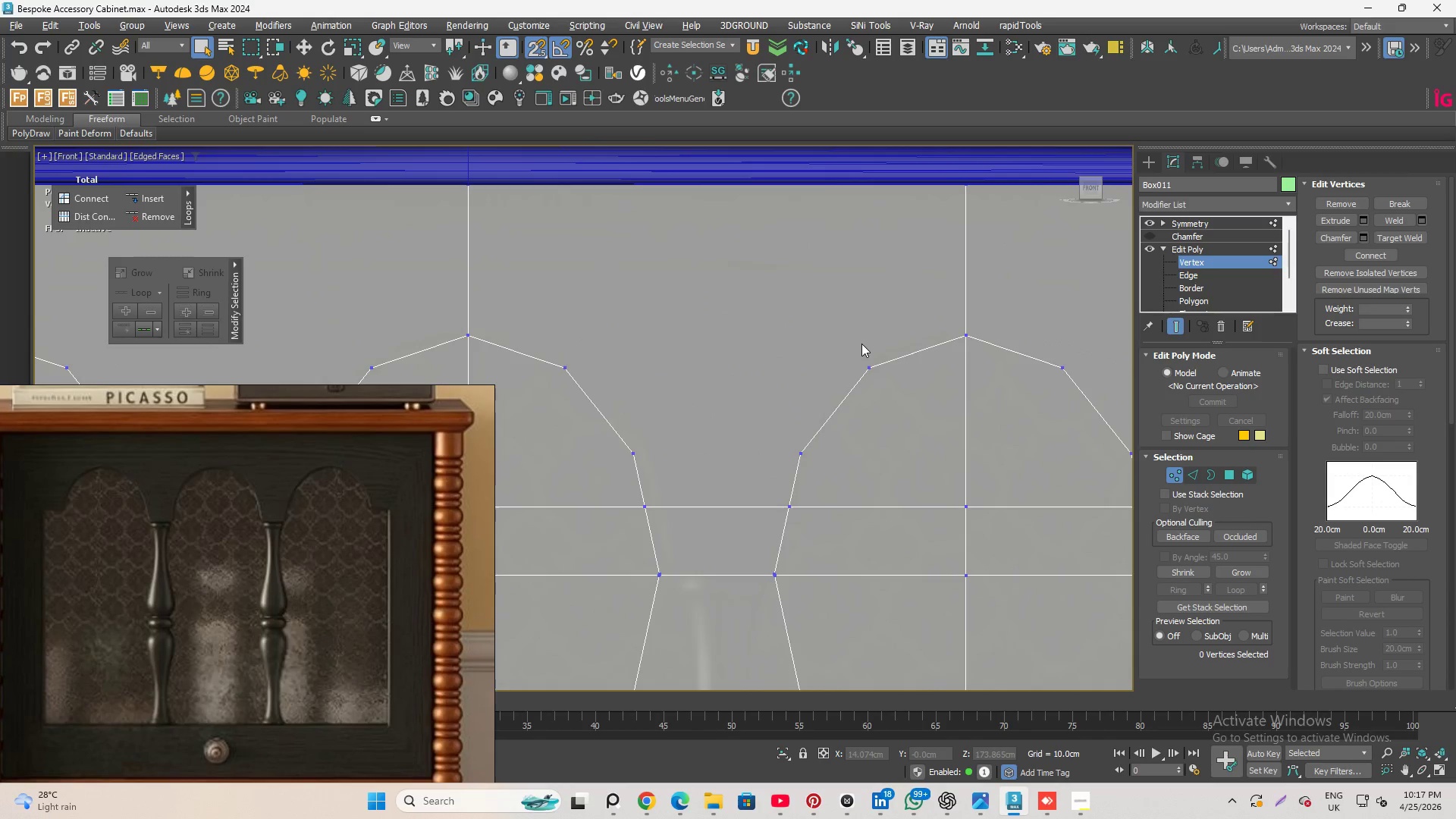 
key(Alt+C)
 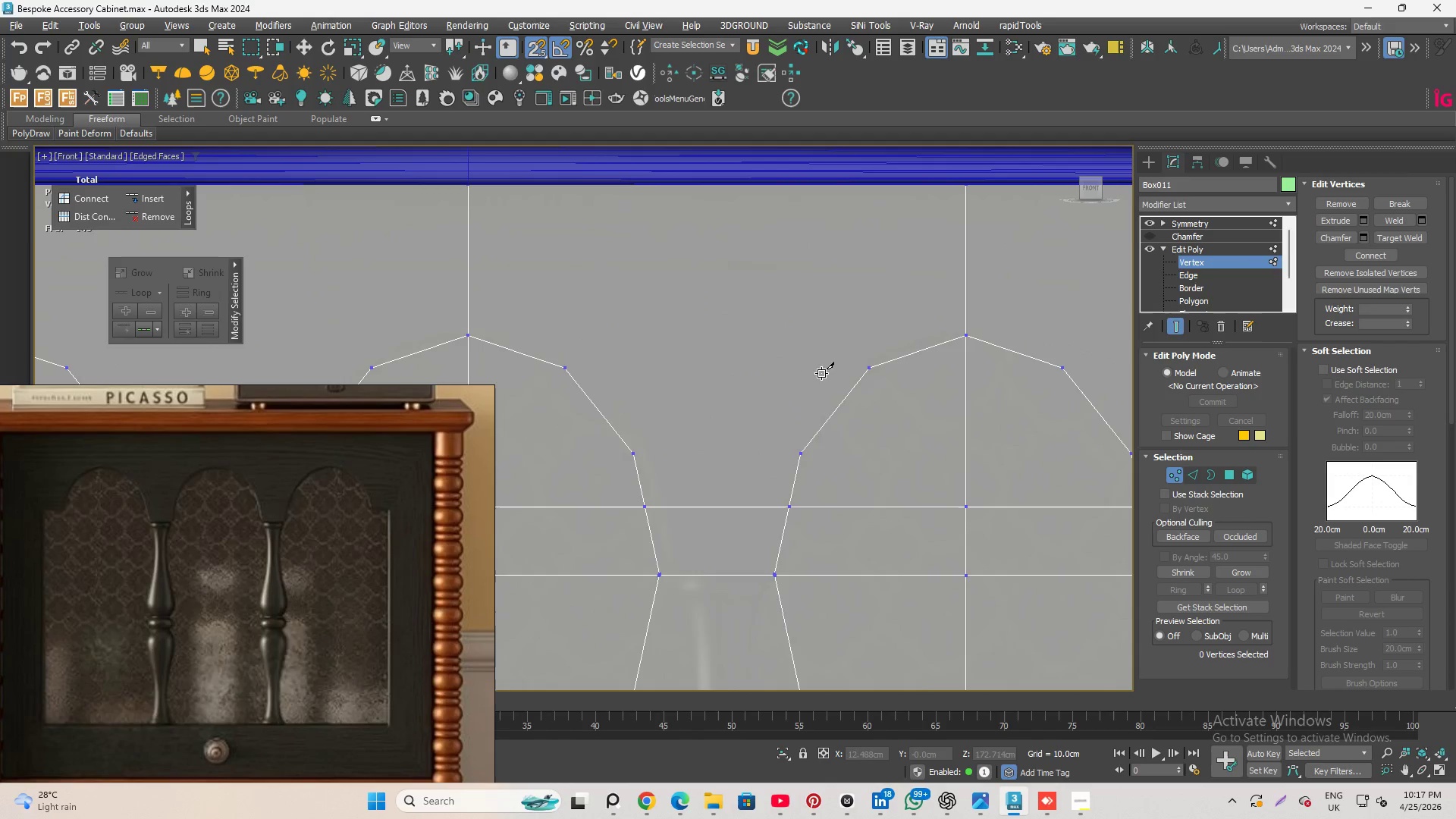 
scroll: coordinate [809, 388], scroll_direction: down, amount: 2.0
 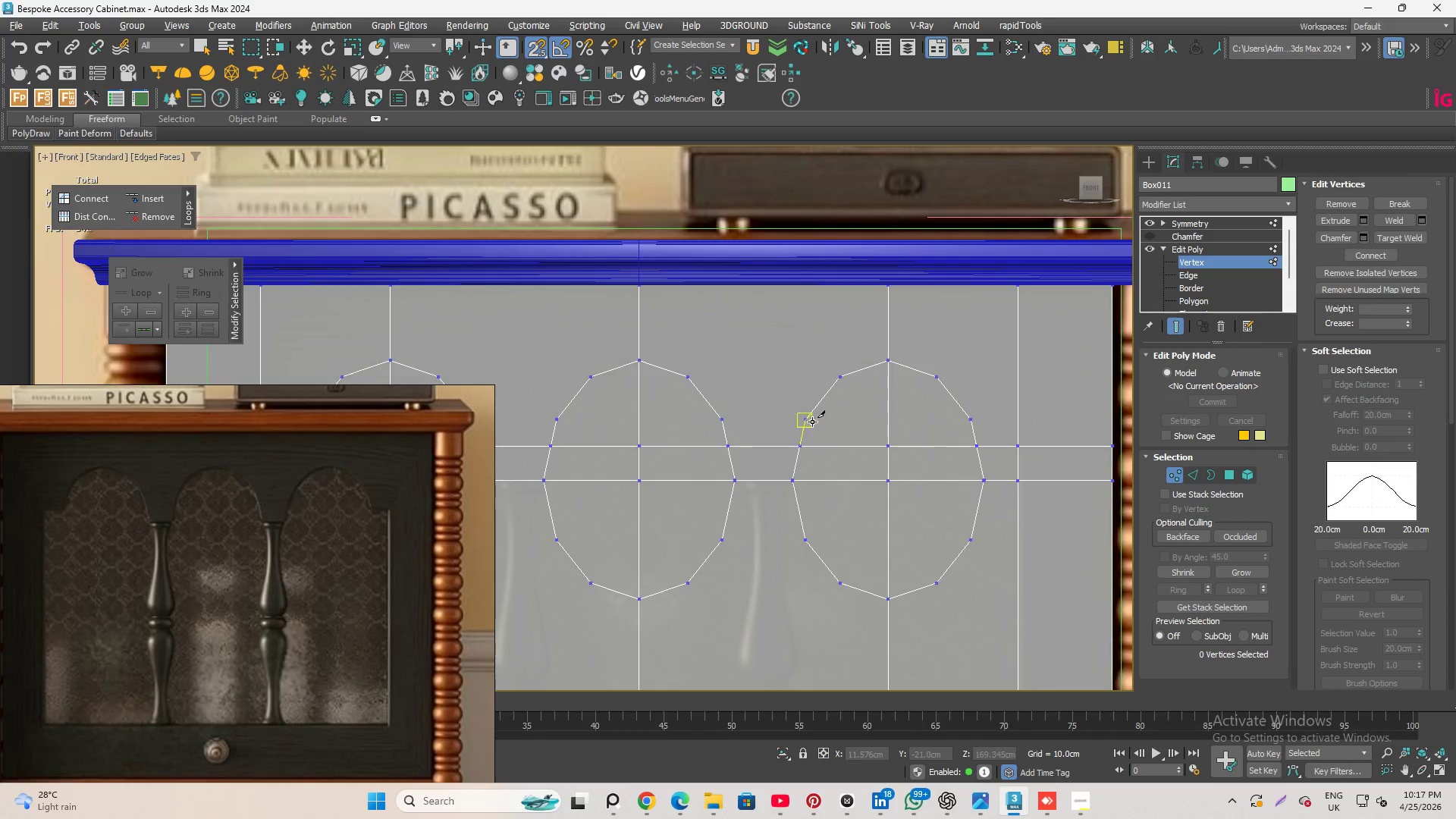 
scroll: coordinate [812, 422], scroll_direction: up, amount: 1.0
 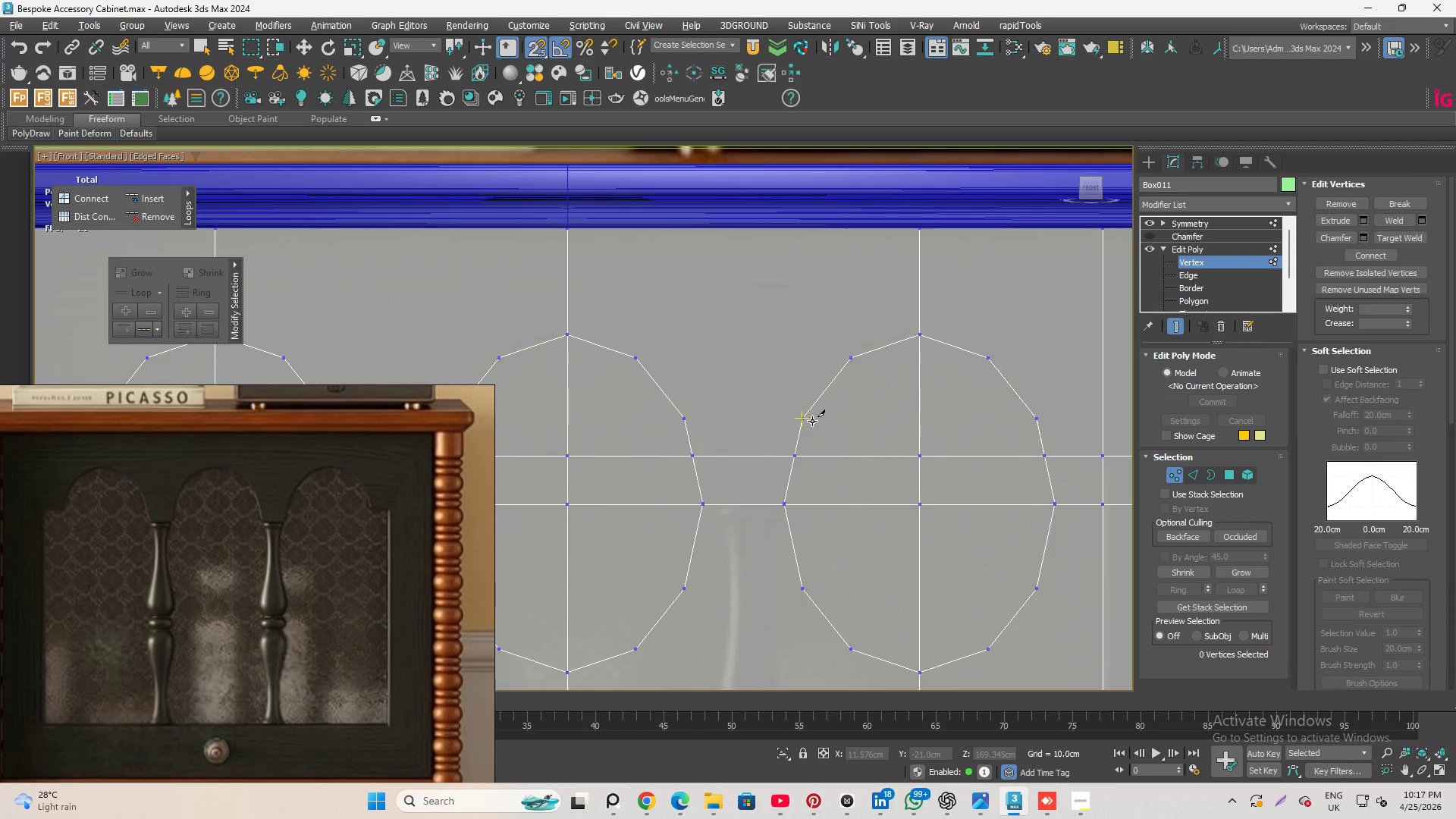 
left_click([812, 421])
 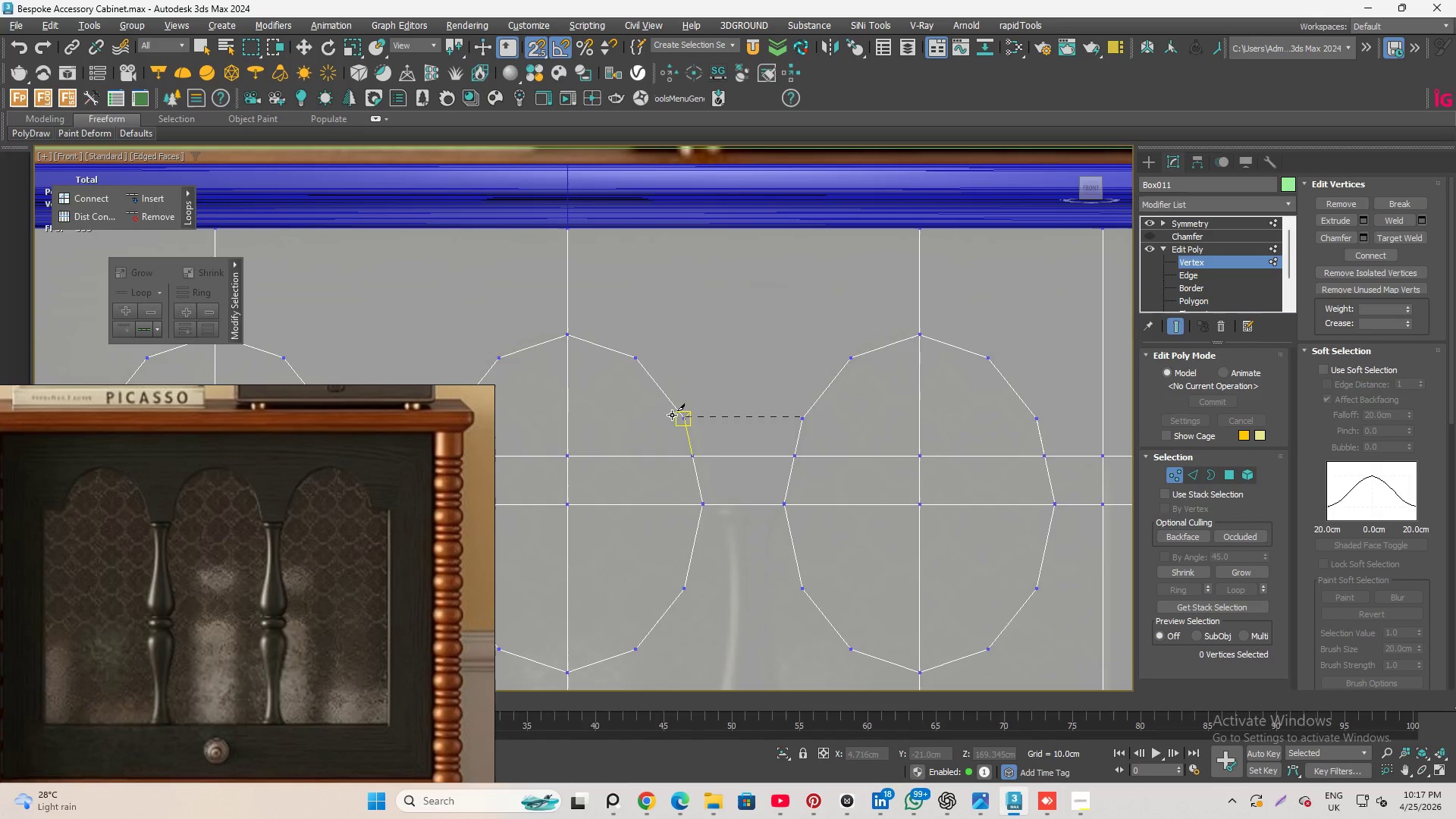 
left_click([673, 416])
 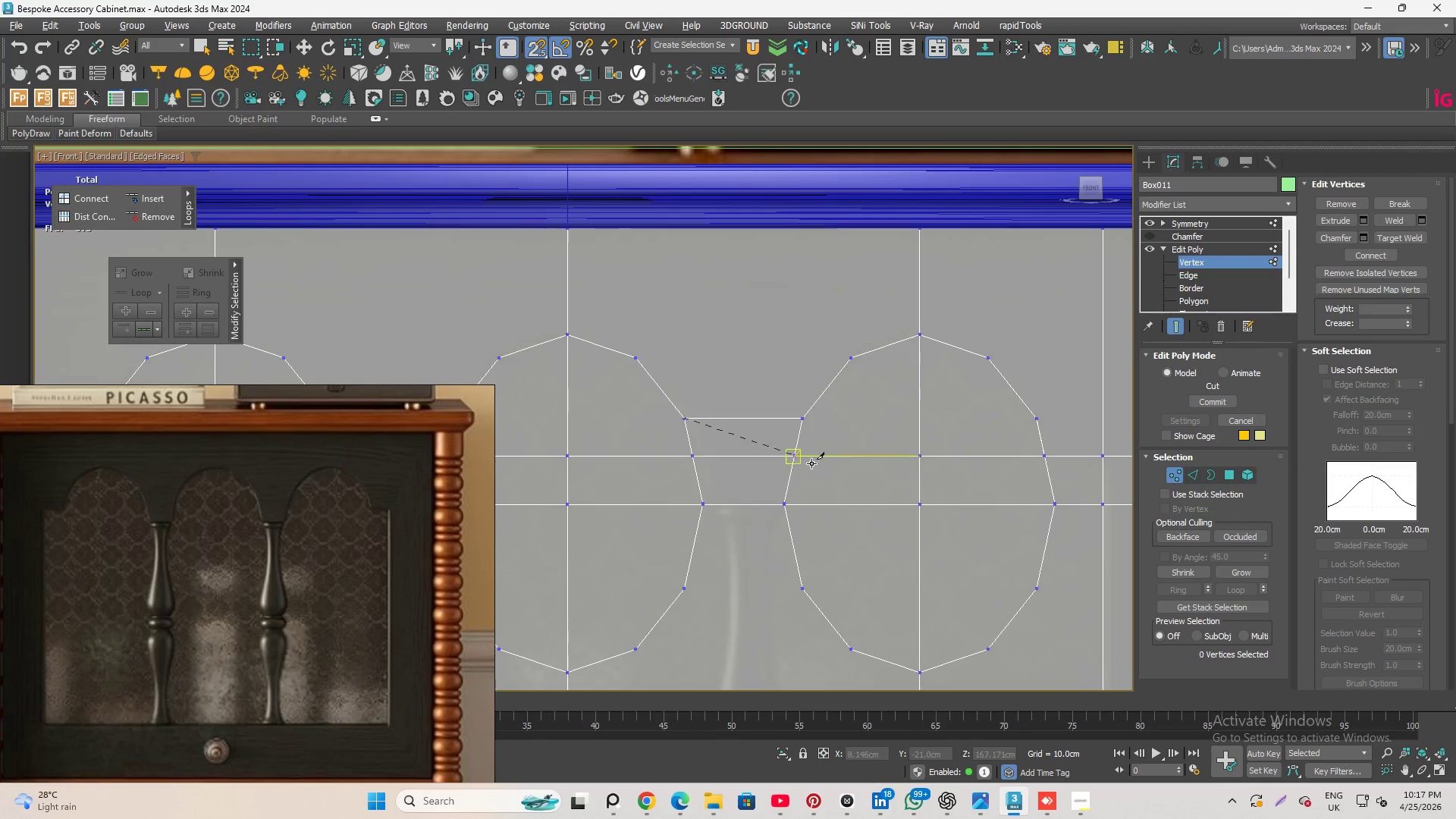 
right_click([819, 465])
 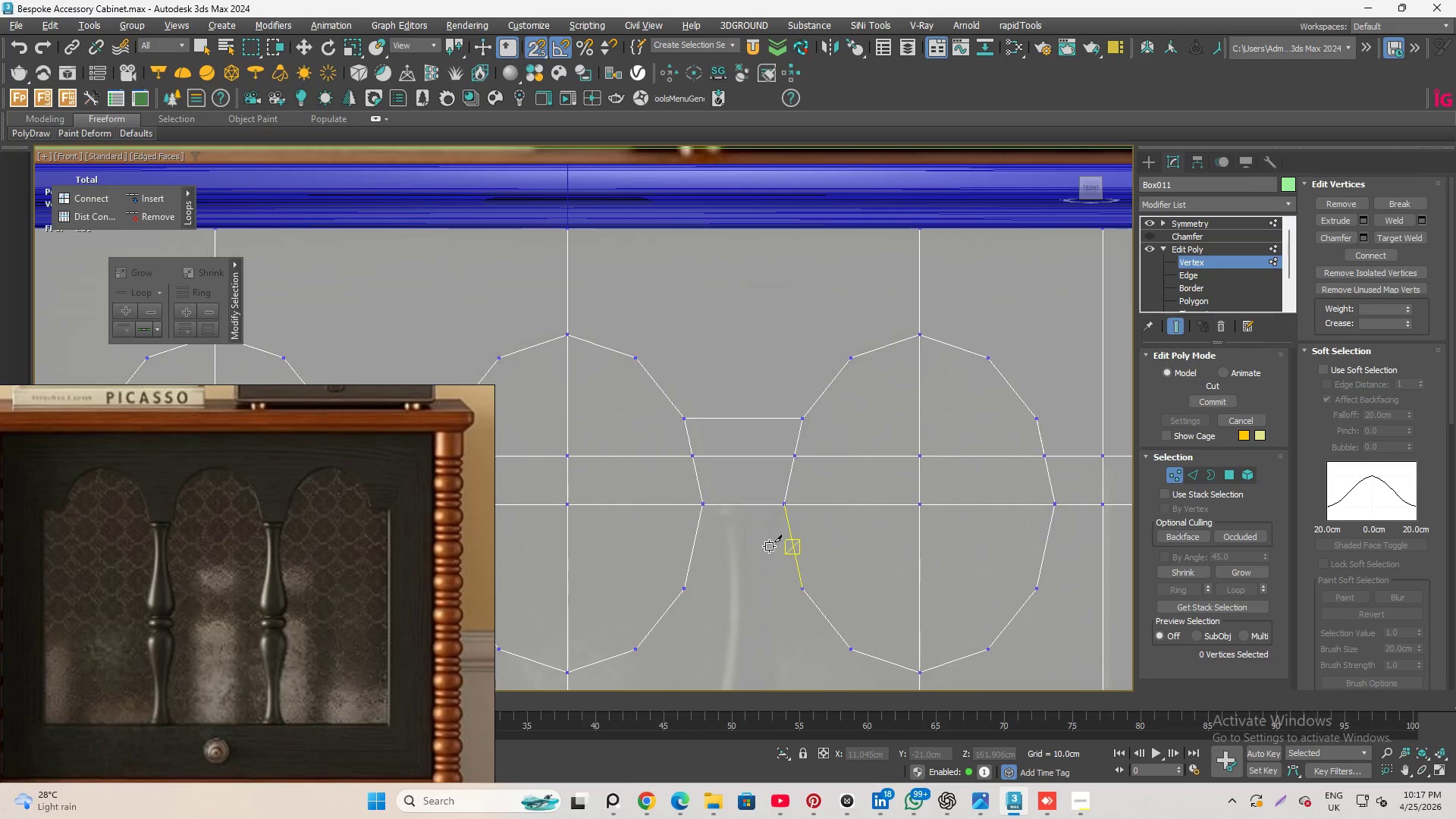 
scroll: coordinate [769, 546], scroll_direction: up, amount: 1.0
 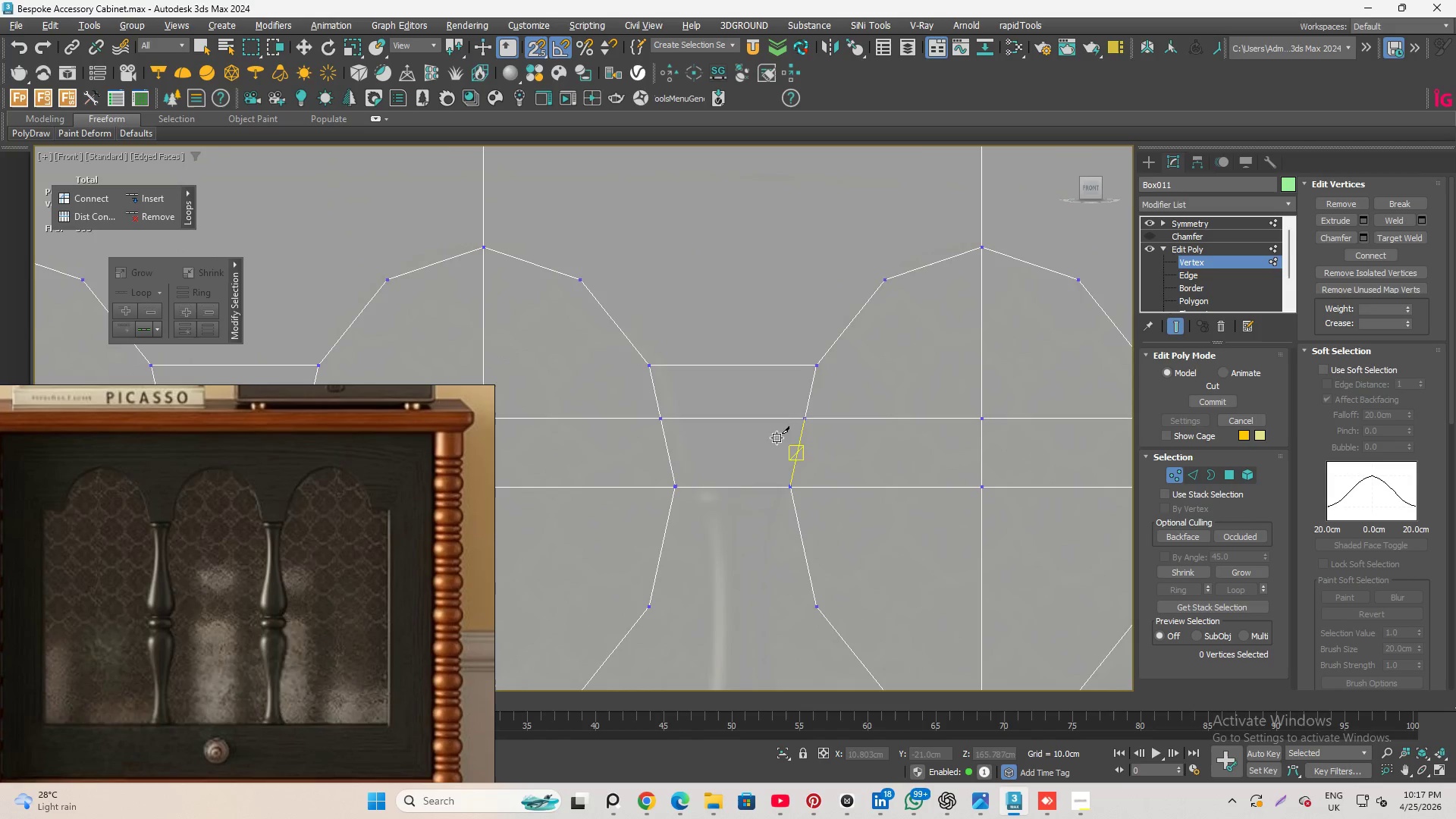 
scroll: coordinate [770, 406], scroll_direction: none, amount: 0.0
 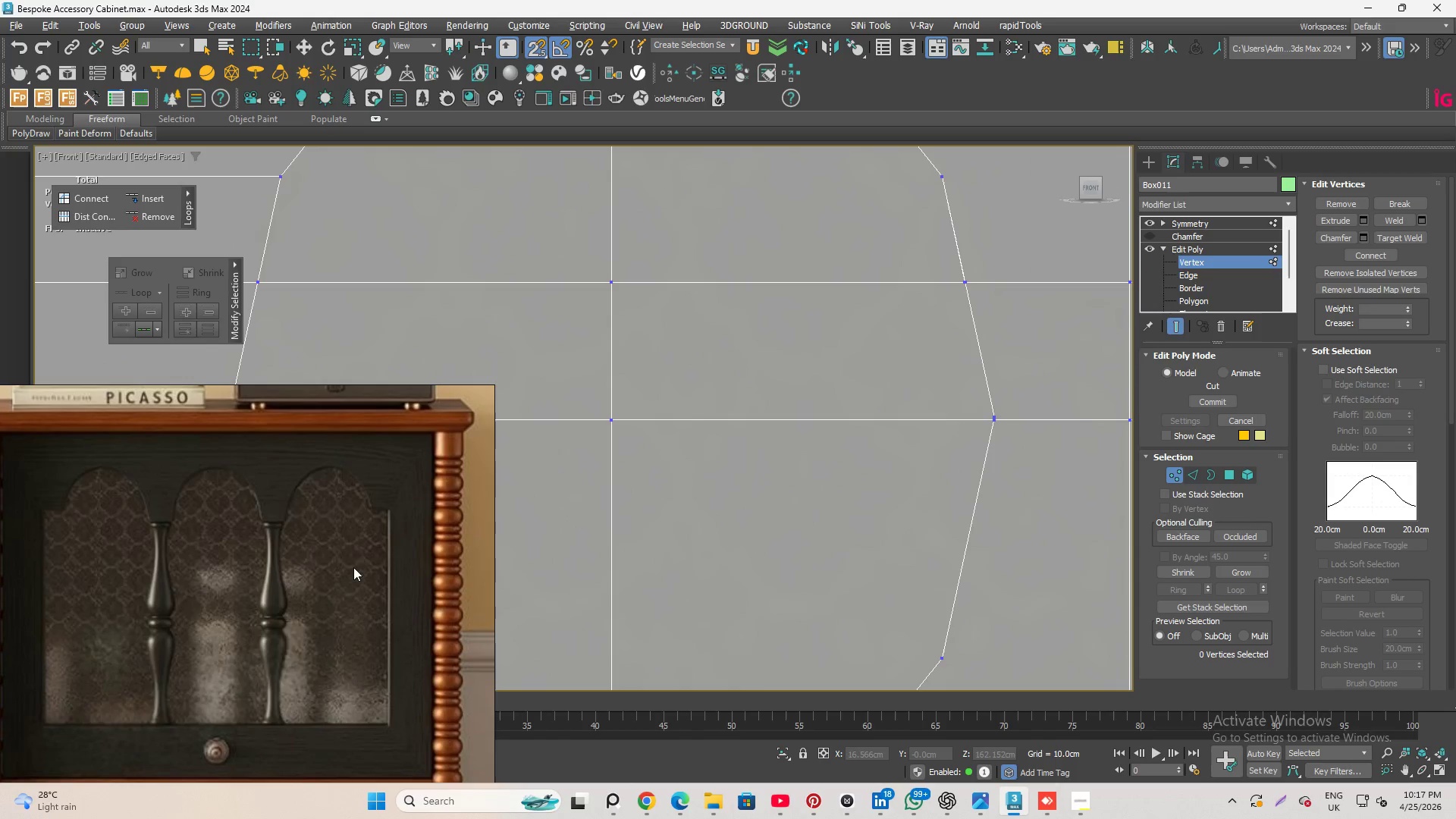 
scroll: coordinate [1053, 433], scroll_direction: down, amount: 4.0
 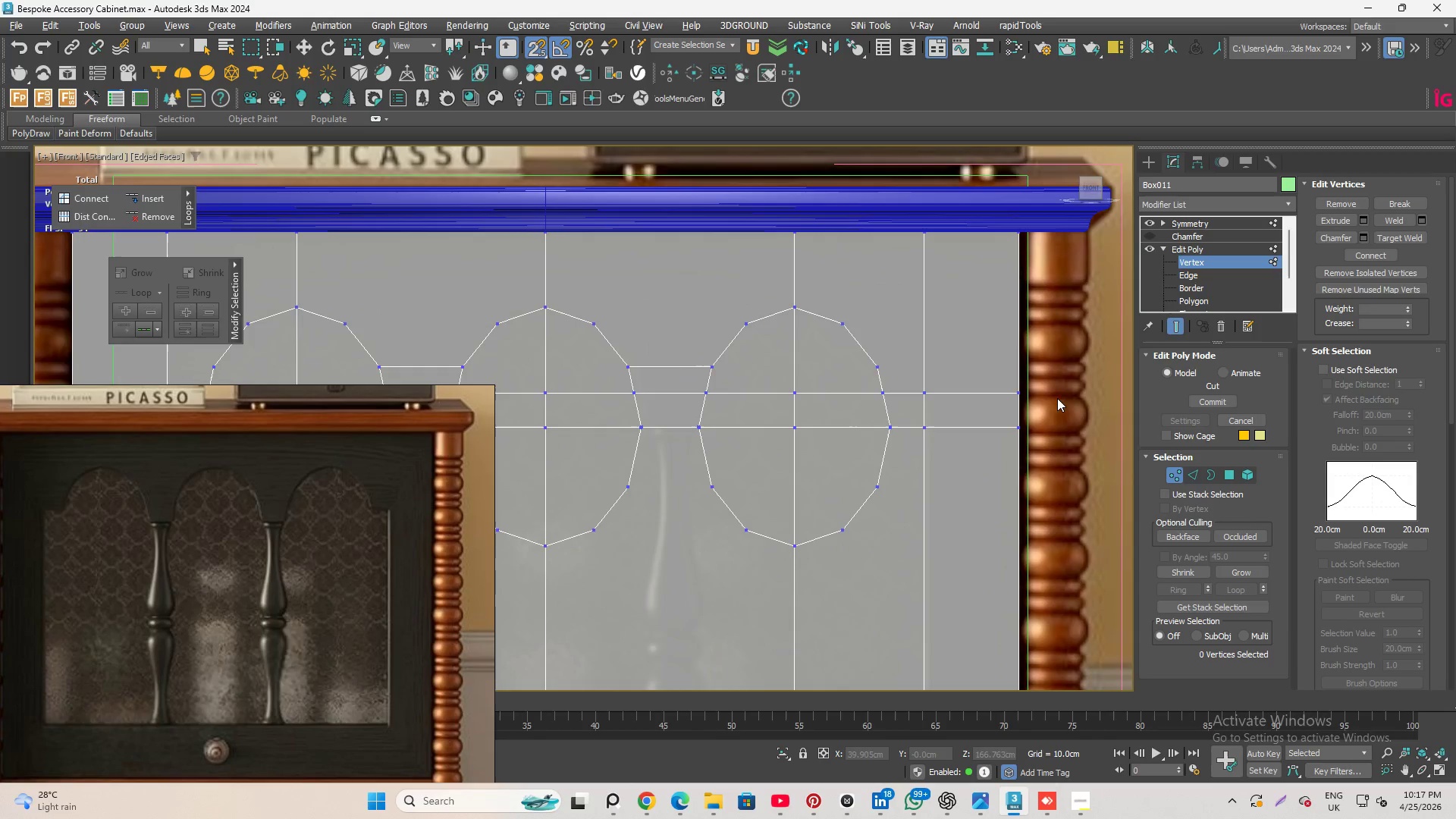 
scroll: coordinate [1096, 482], scroll_direction: up, amount: 3.0
 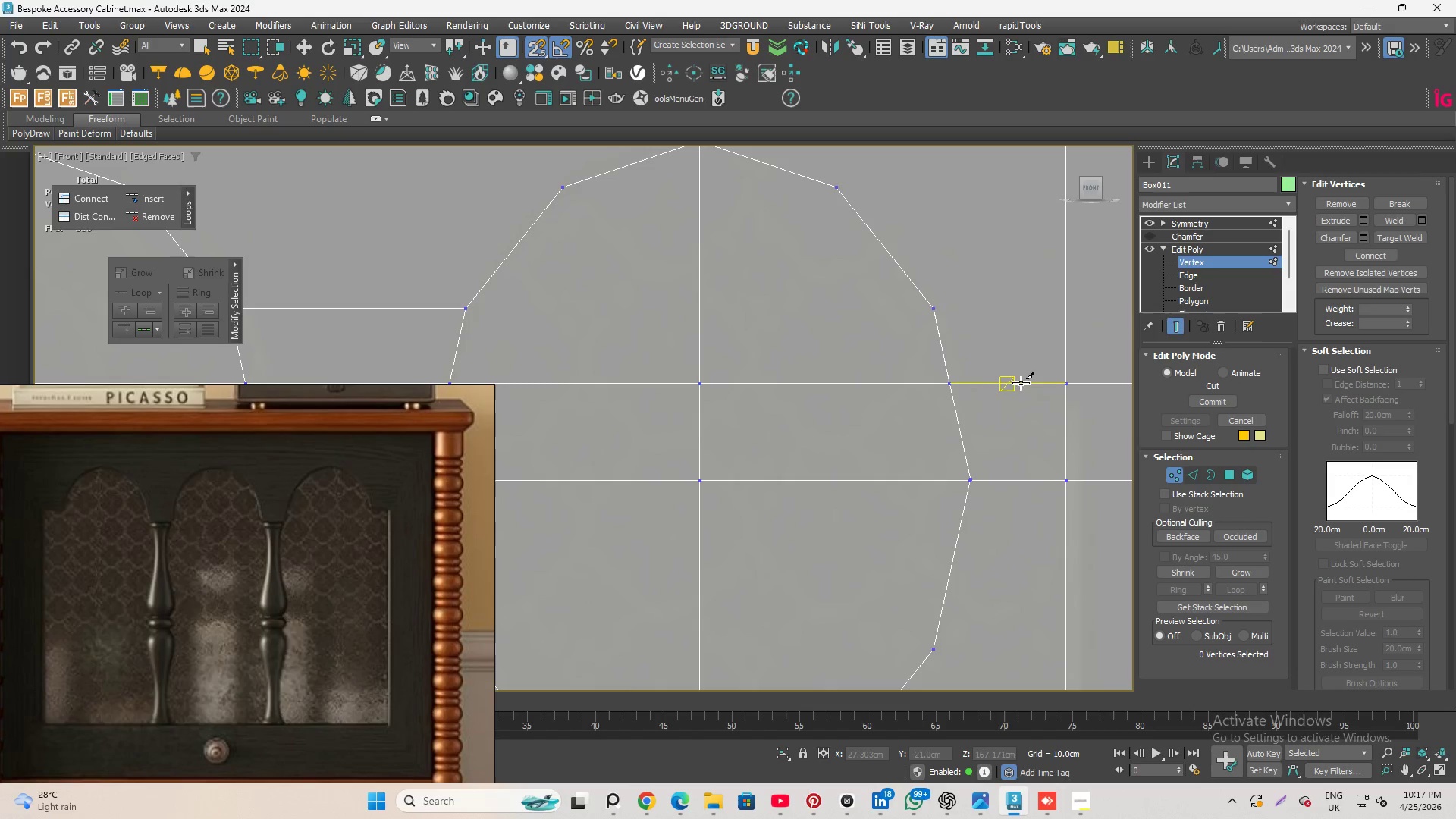 
right_click([1029, 408])
 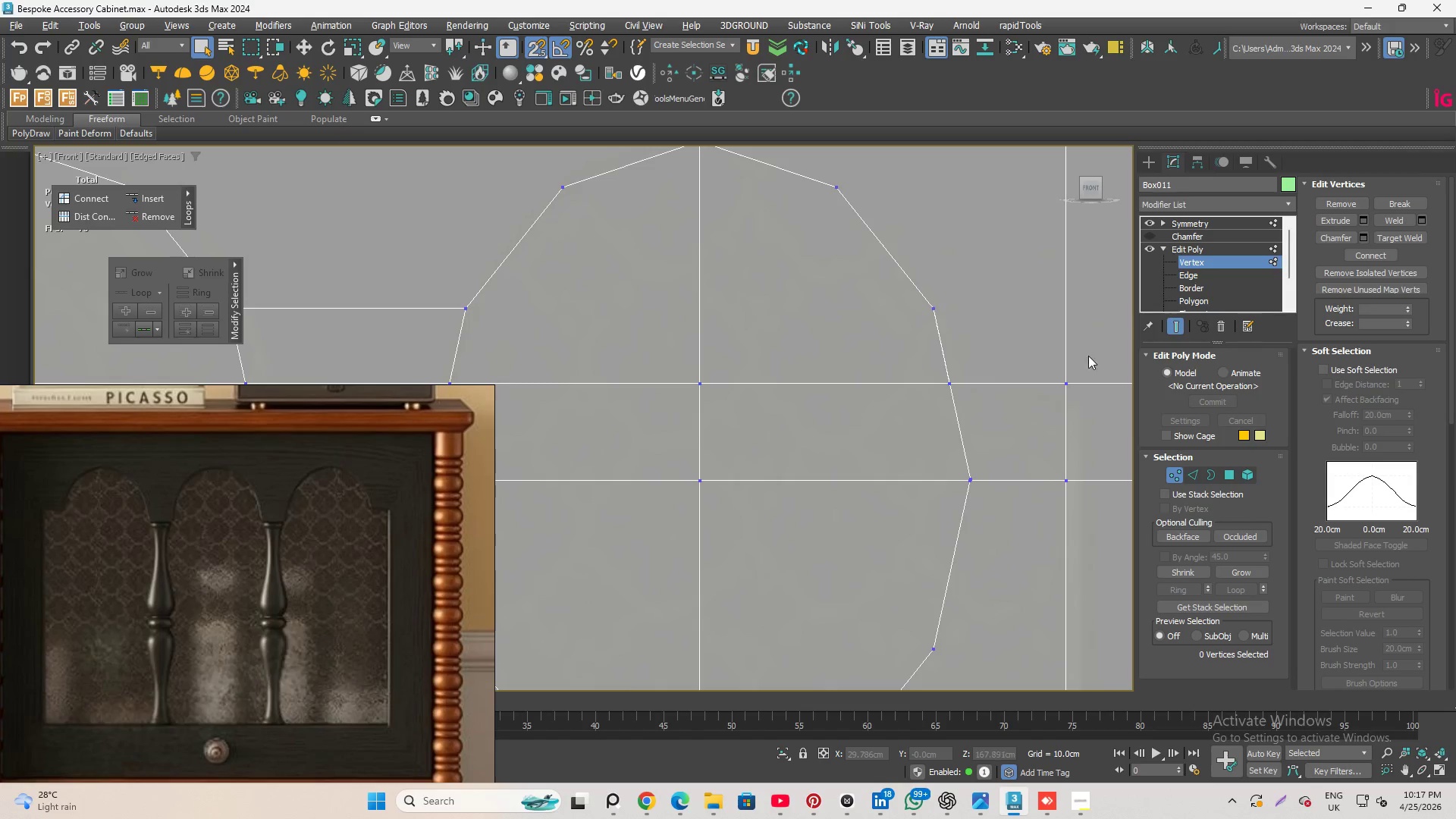 
scroll: coordinate [800, 425], scroll_direction: down, amount: 5.0
 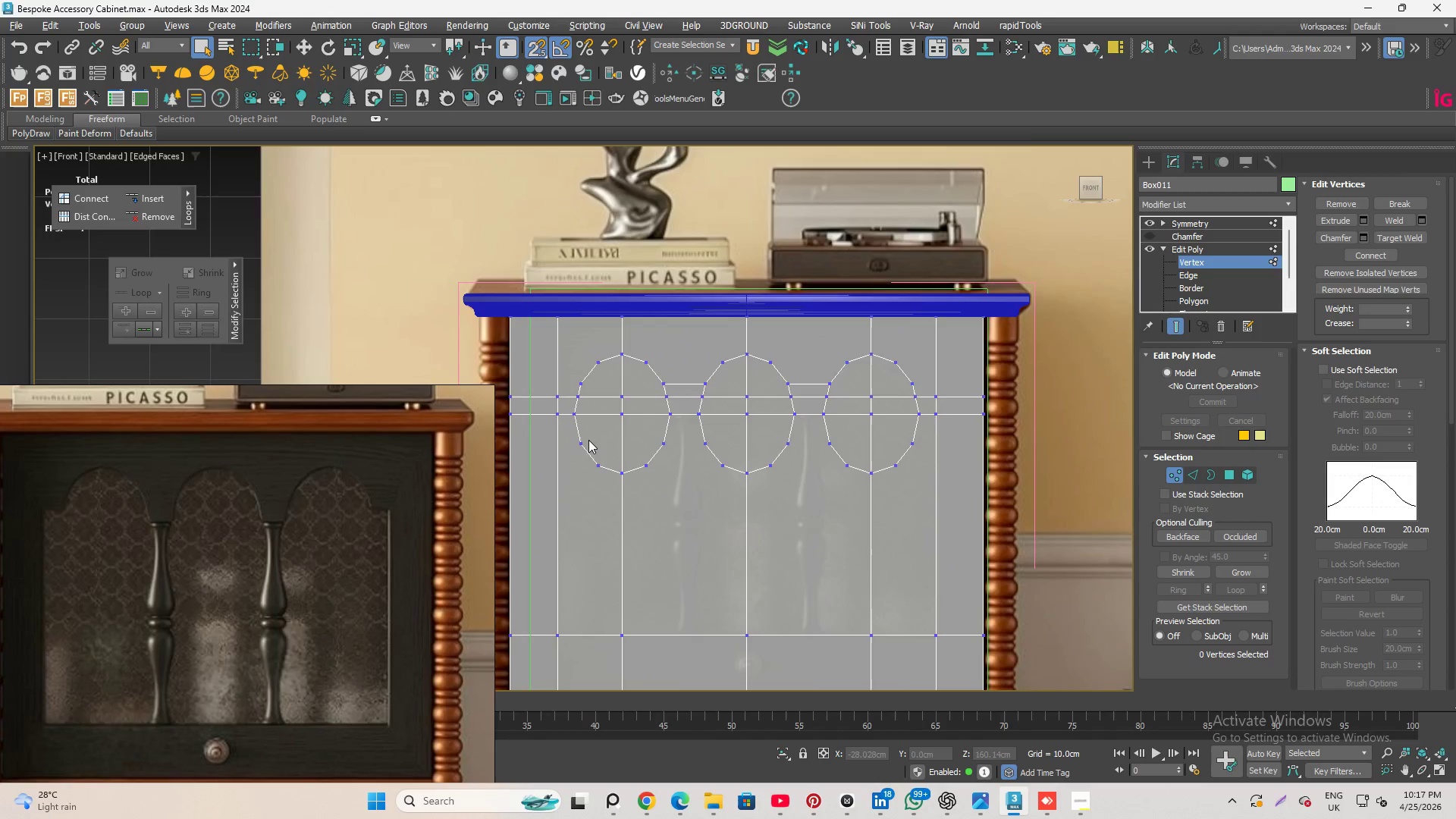 
scroll: coordinate [698, 337], scroll_direction: up, amount: 9.0
 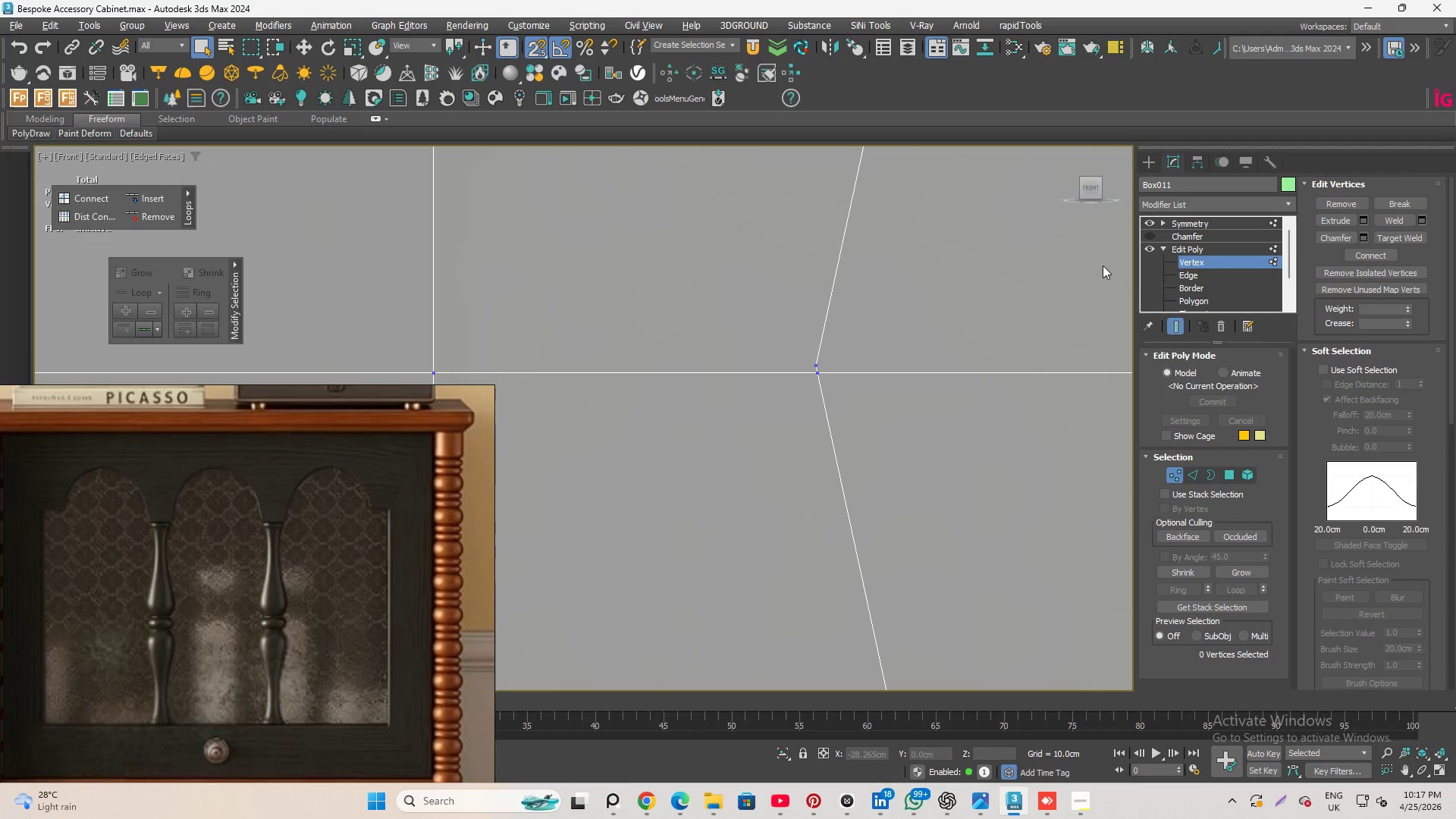 
left_click([1192, 276])
 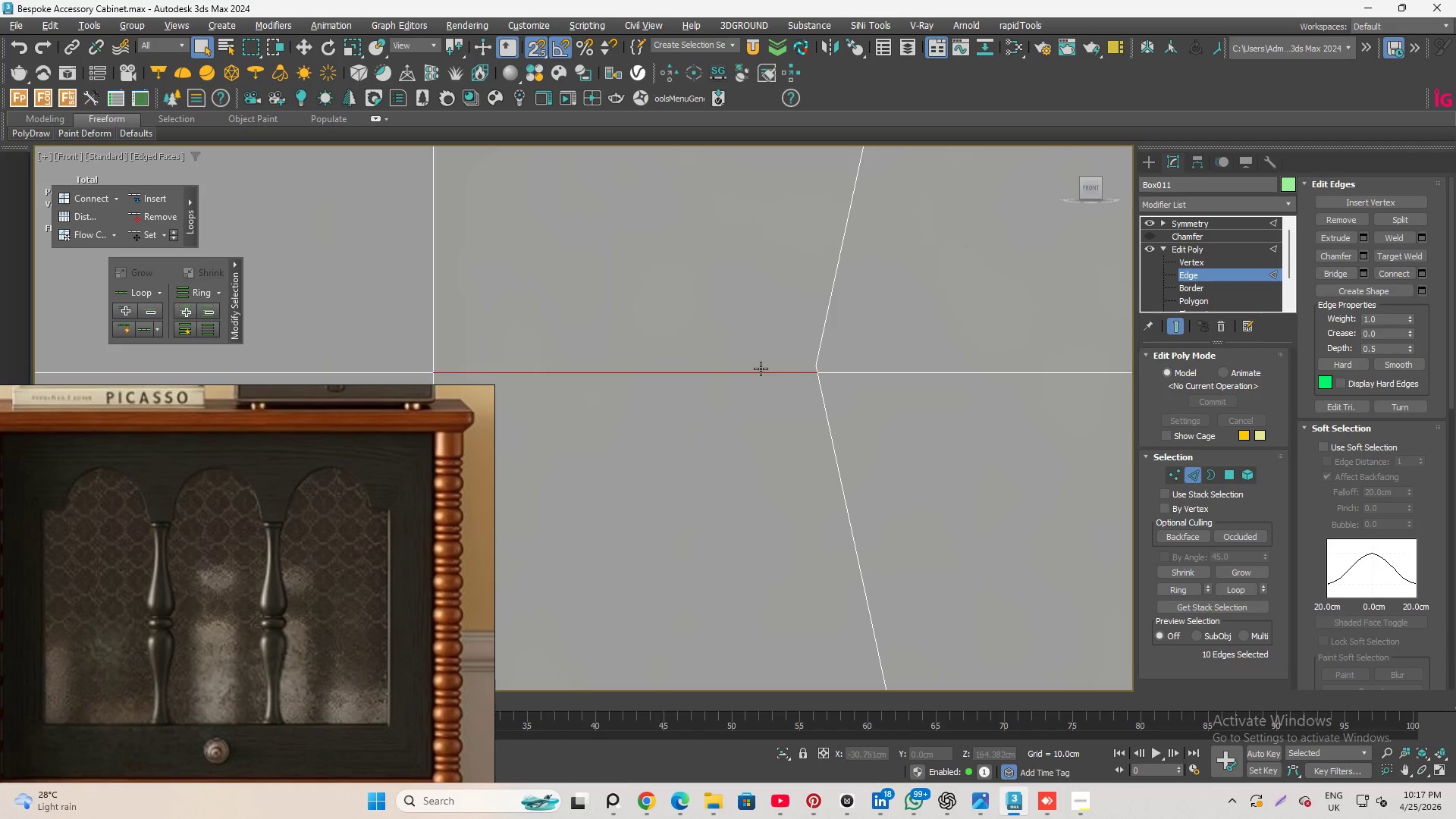 
double_click([761, 369])
 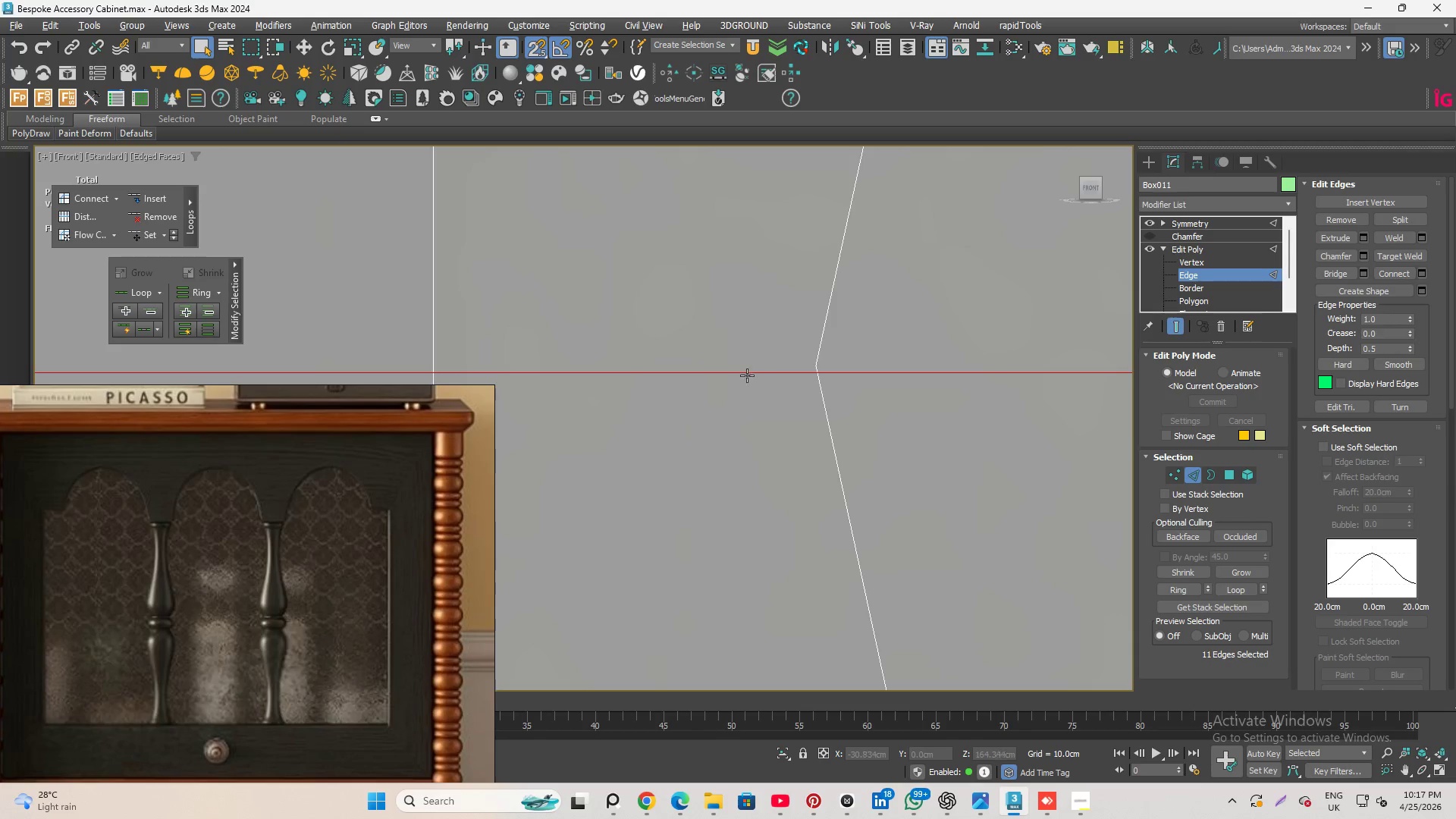 
scroll: coordinate [777, 388], scroll_direction: down, amount: 10.0
 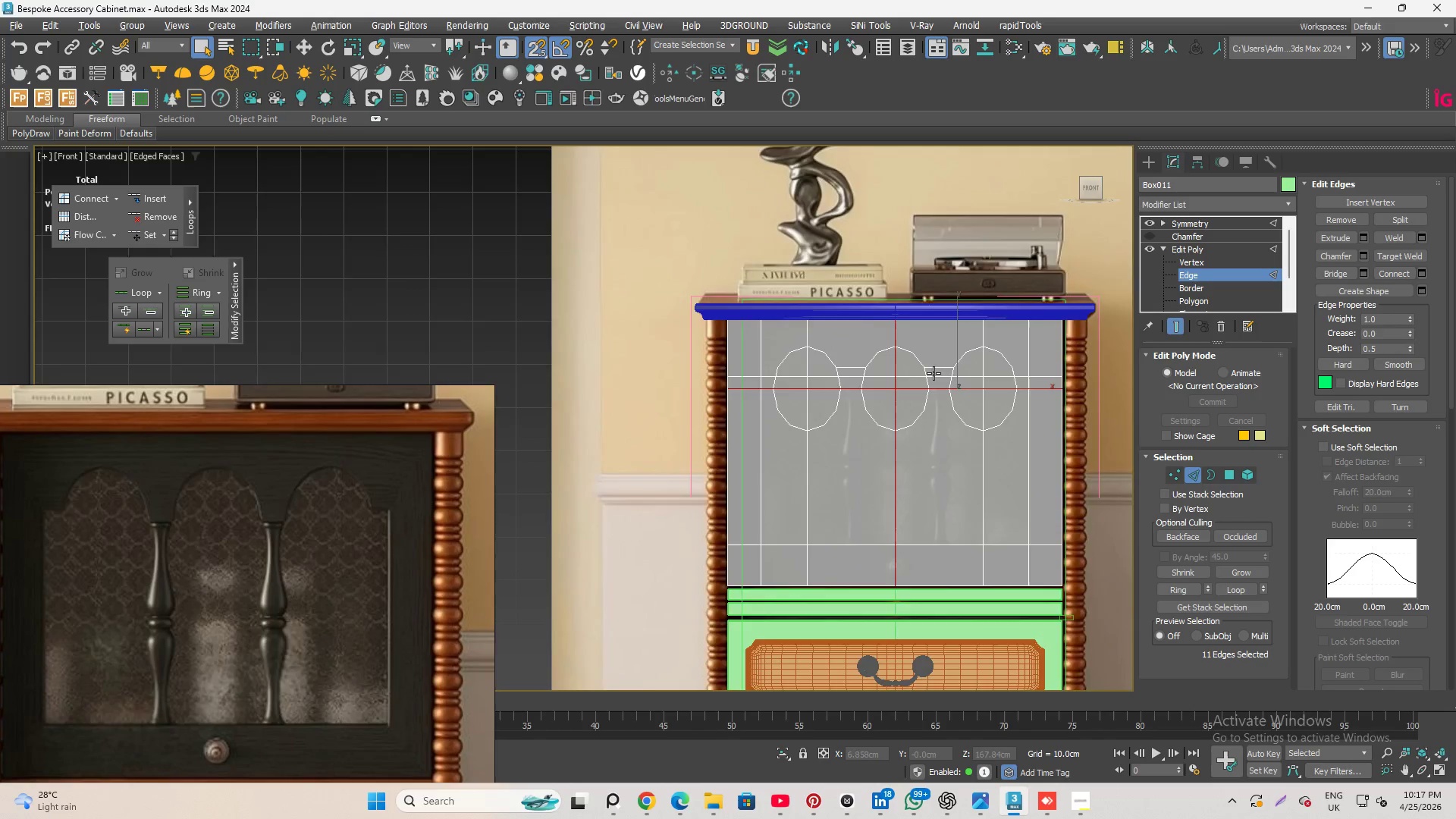 
scroll: coordinate [936, 371], scroll_direction: up, amount: 2.0
 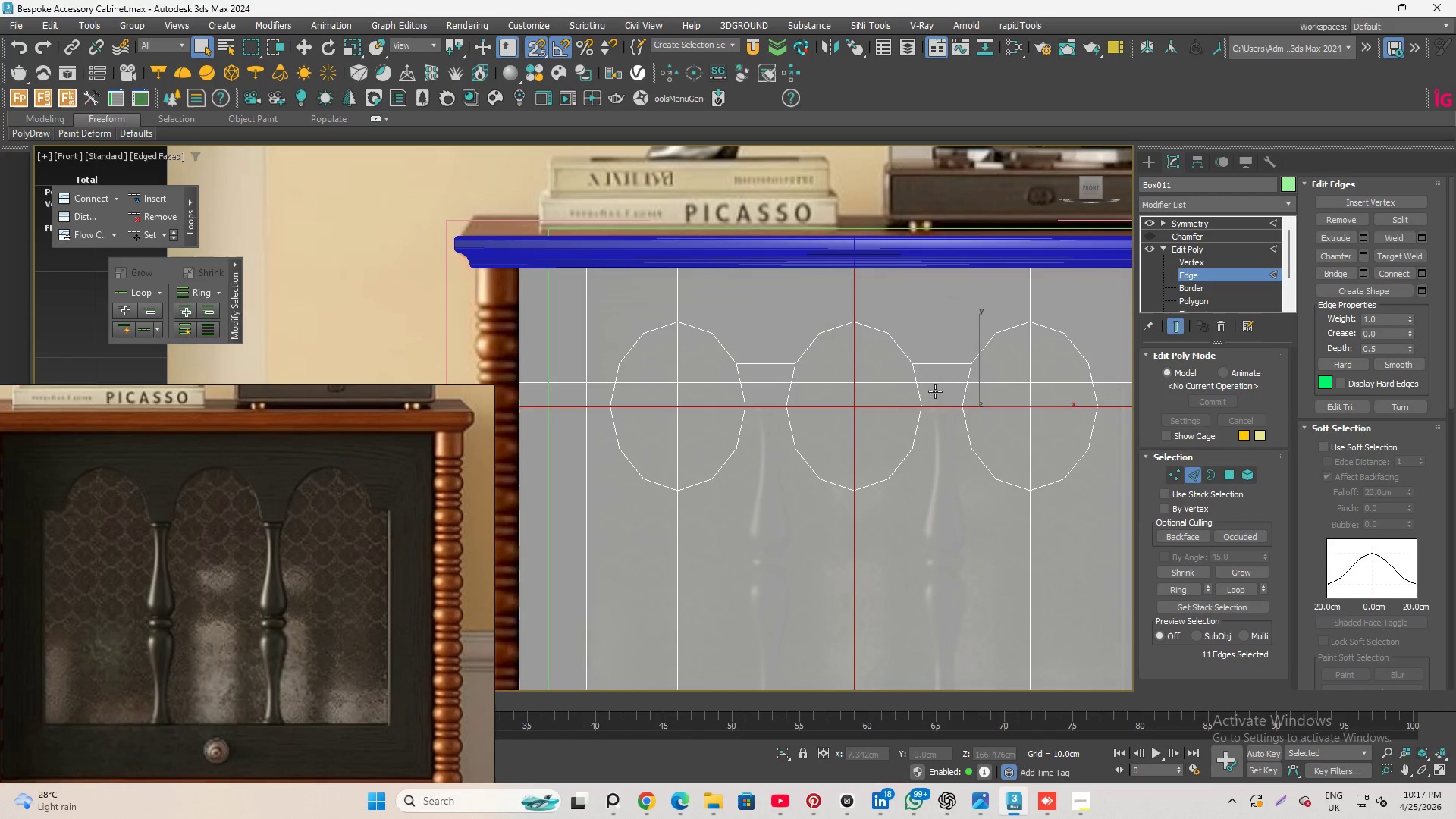 
key(W)
 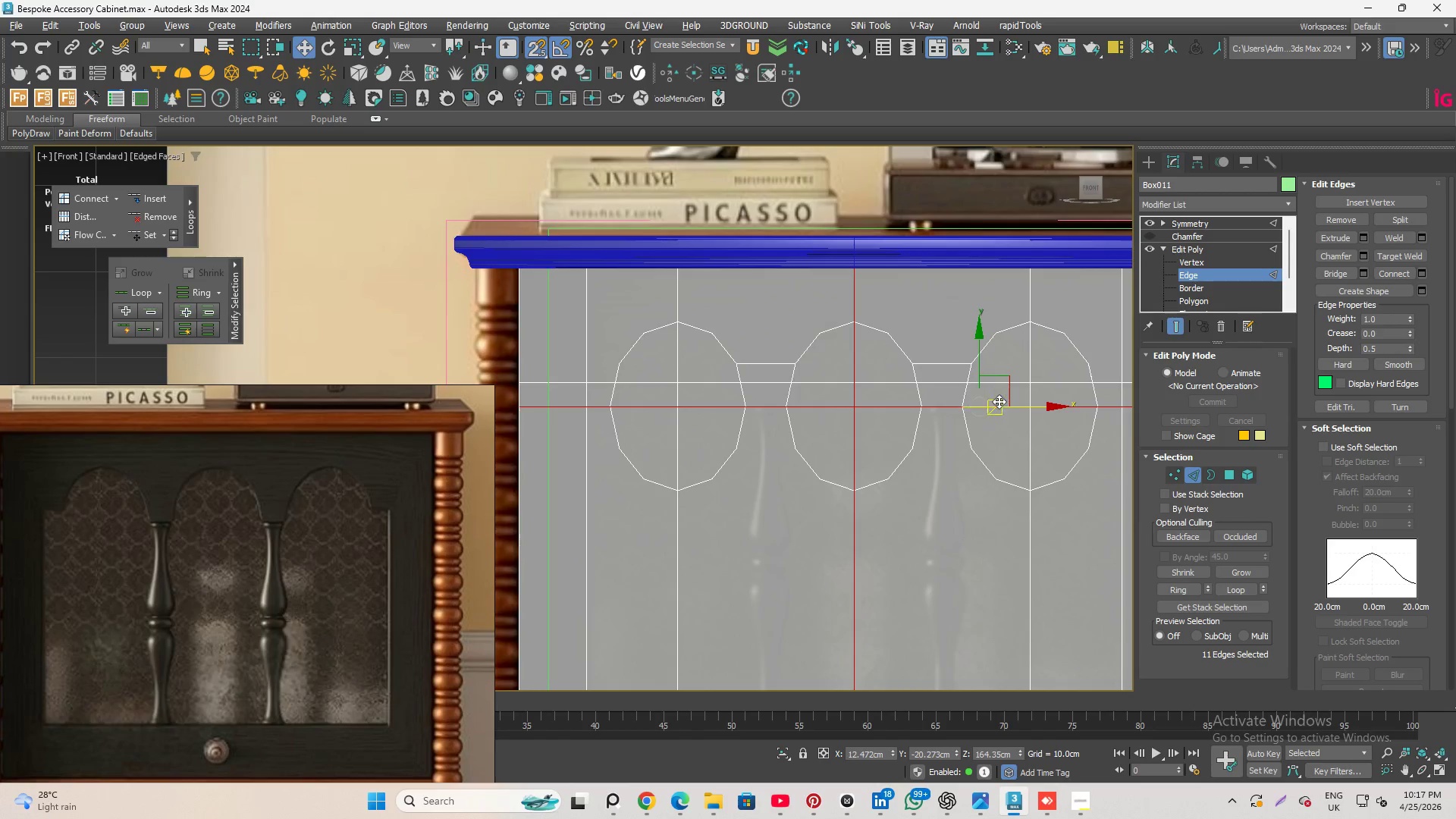 
scroll: coordinate [858, 401], scroll_direction: up, amount: 9.0
 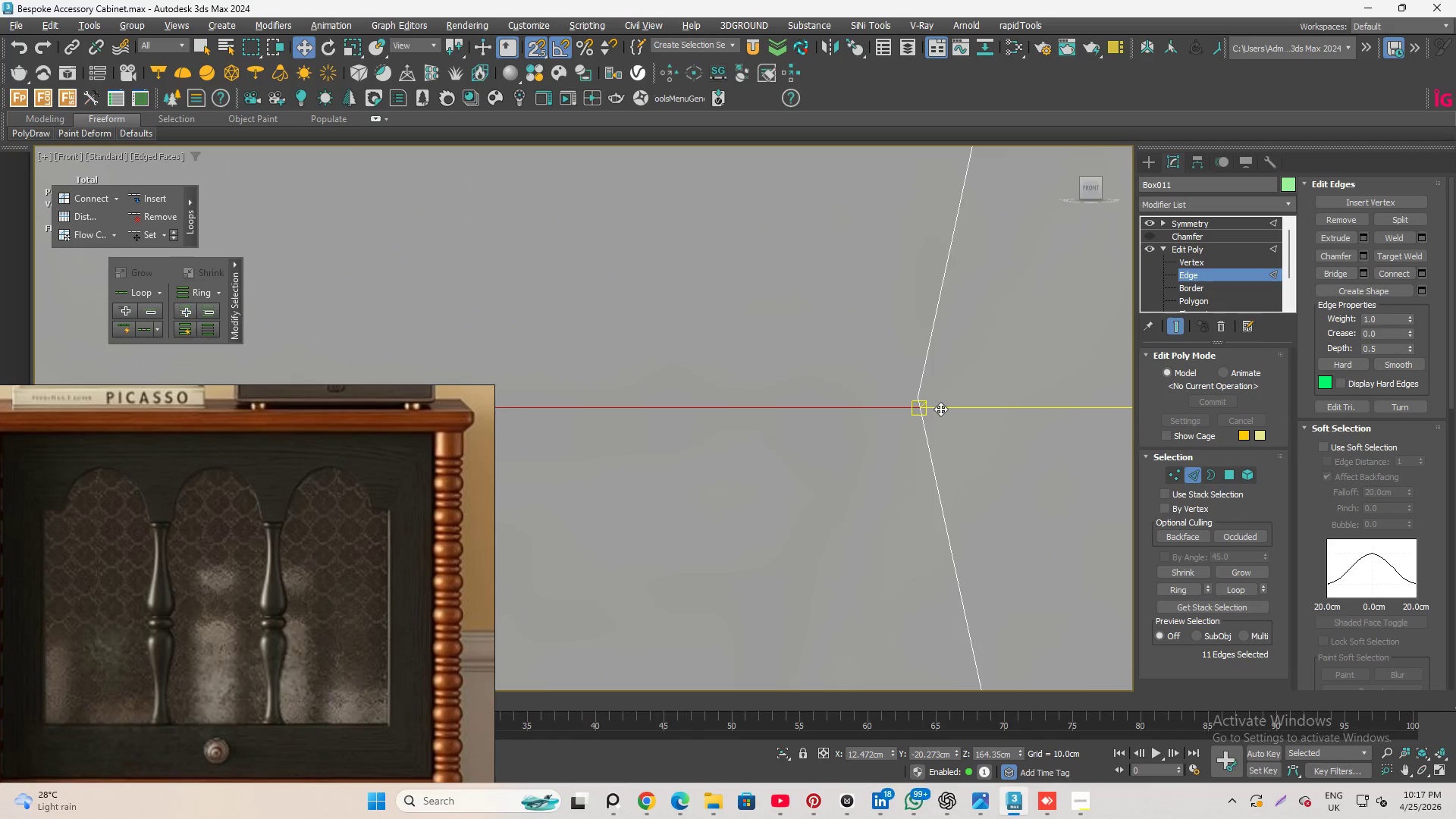 
left_click_drag(start_coordinate=[940, 409], to_coordinate=[936, 394])
 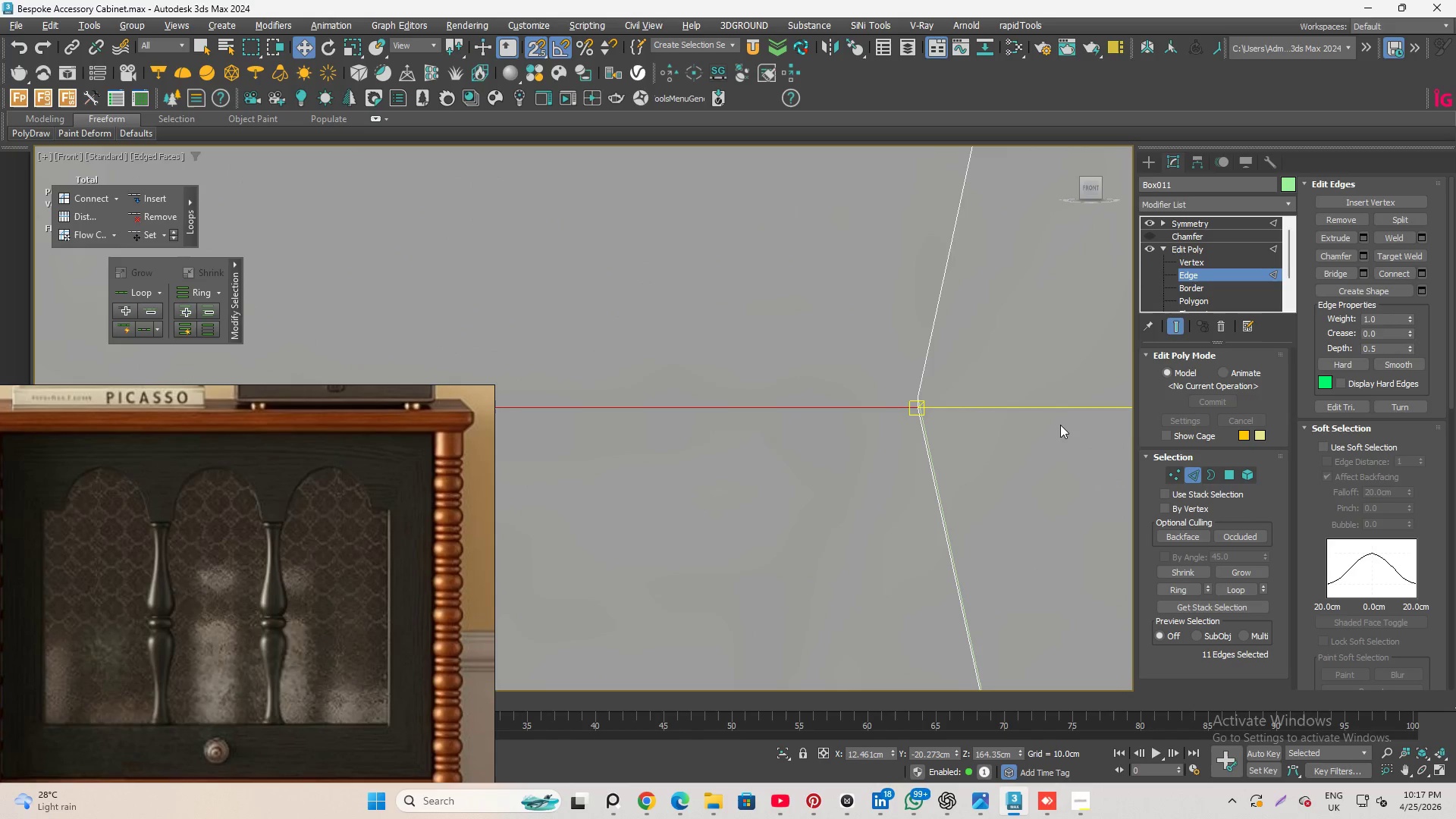 
key(Control+Z)
 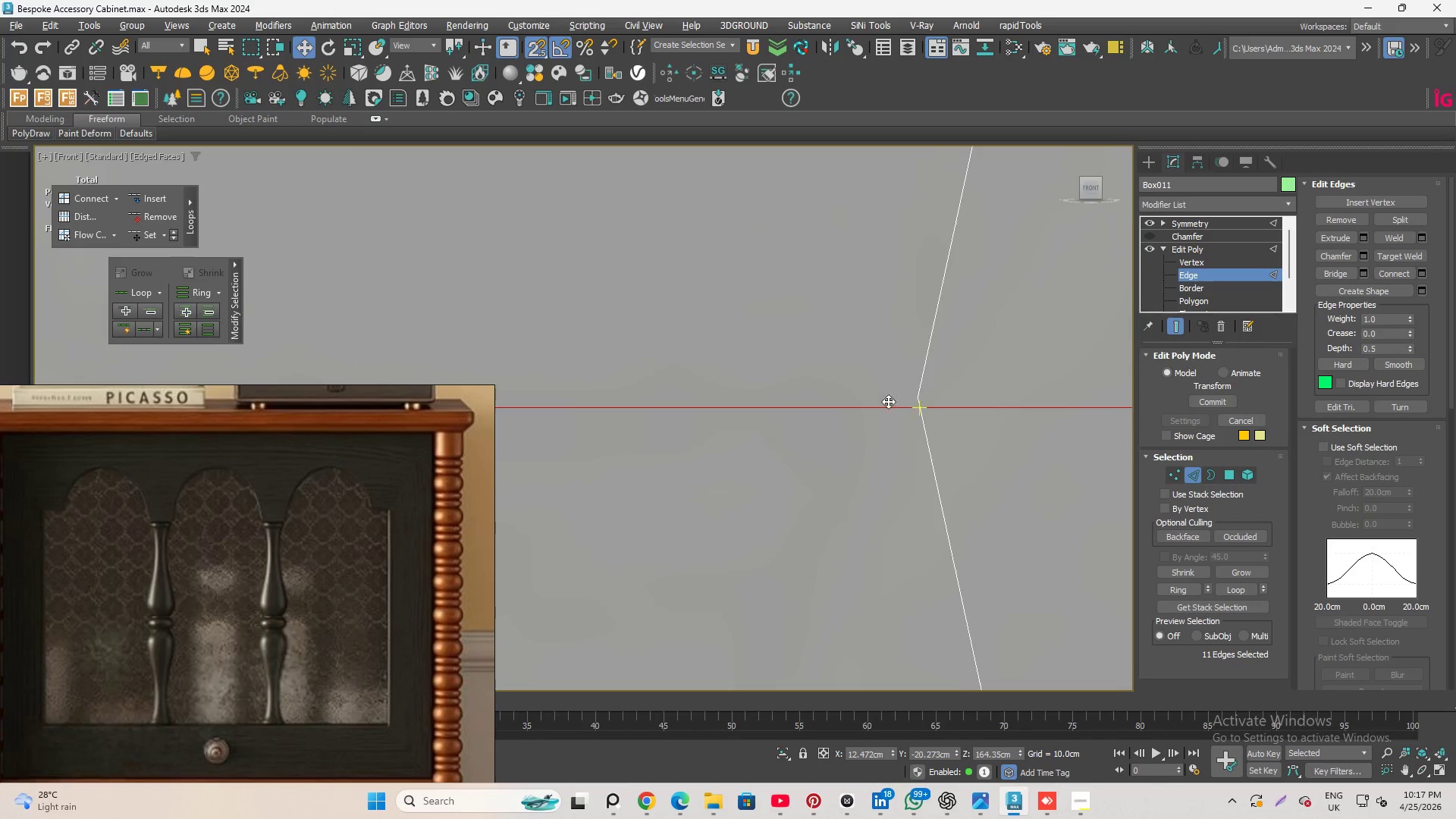 
scroll: coordinate [836, 416], scroll_direction: down, amount: 3.0
 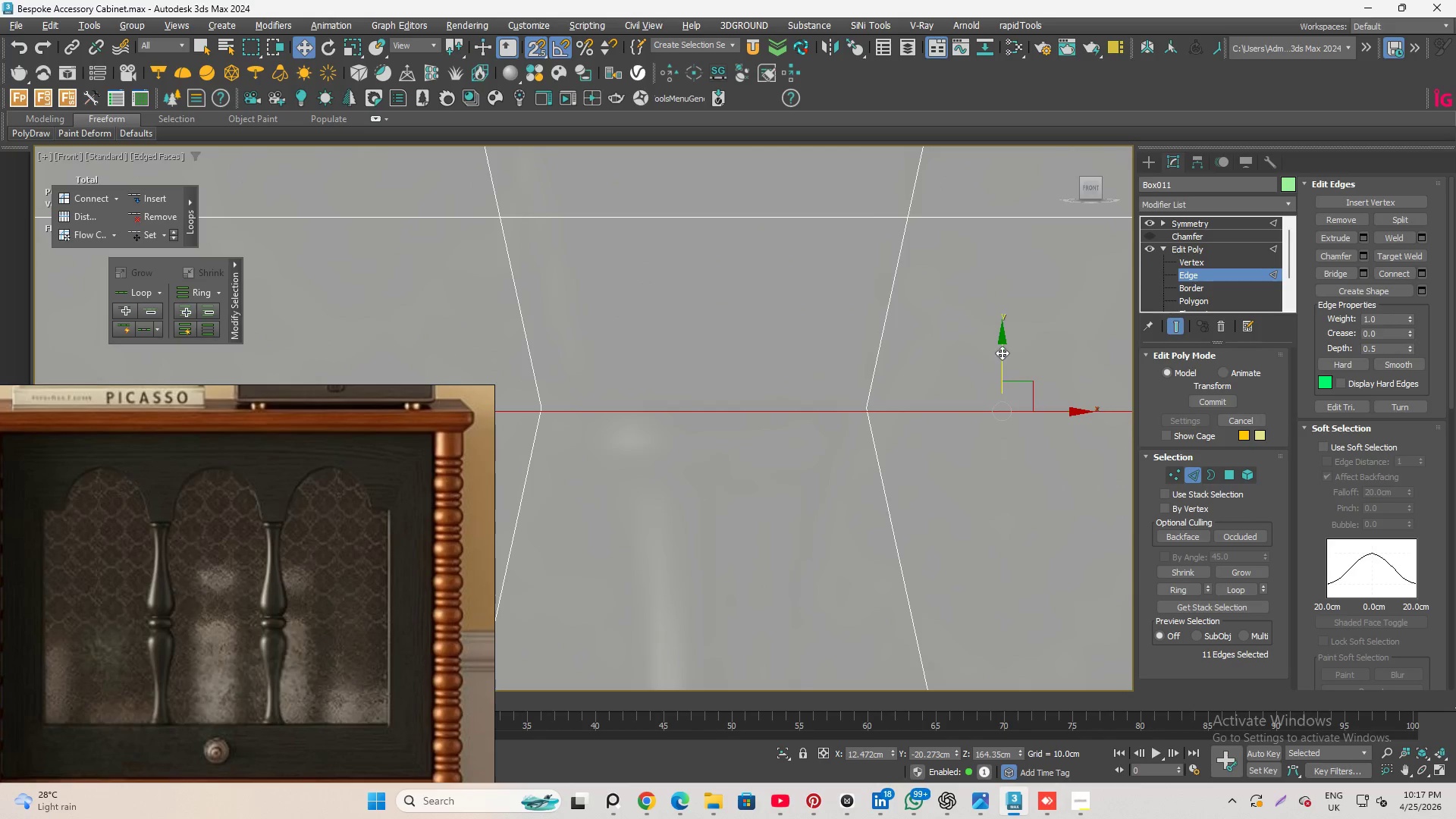 
left_click([1002, 351])
 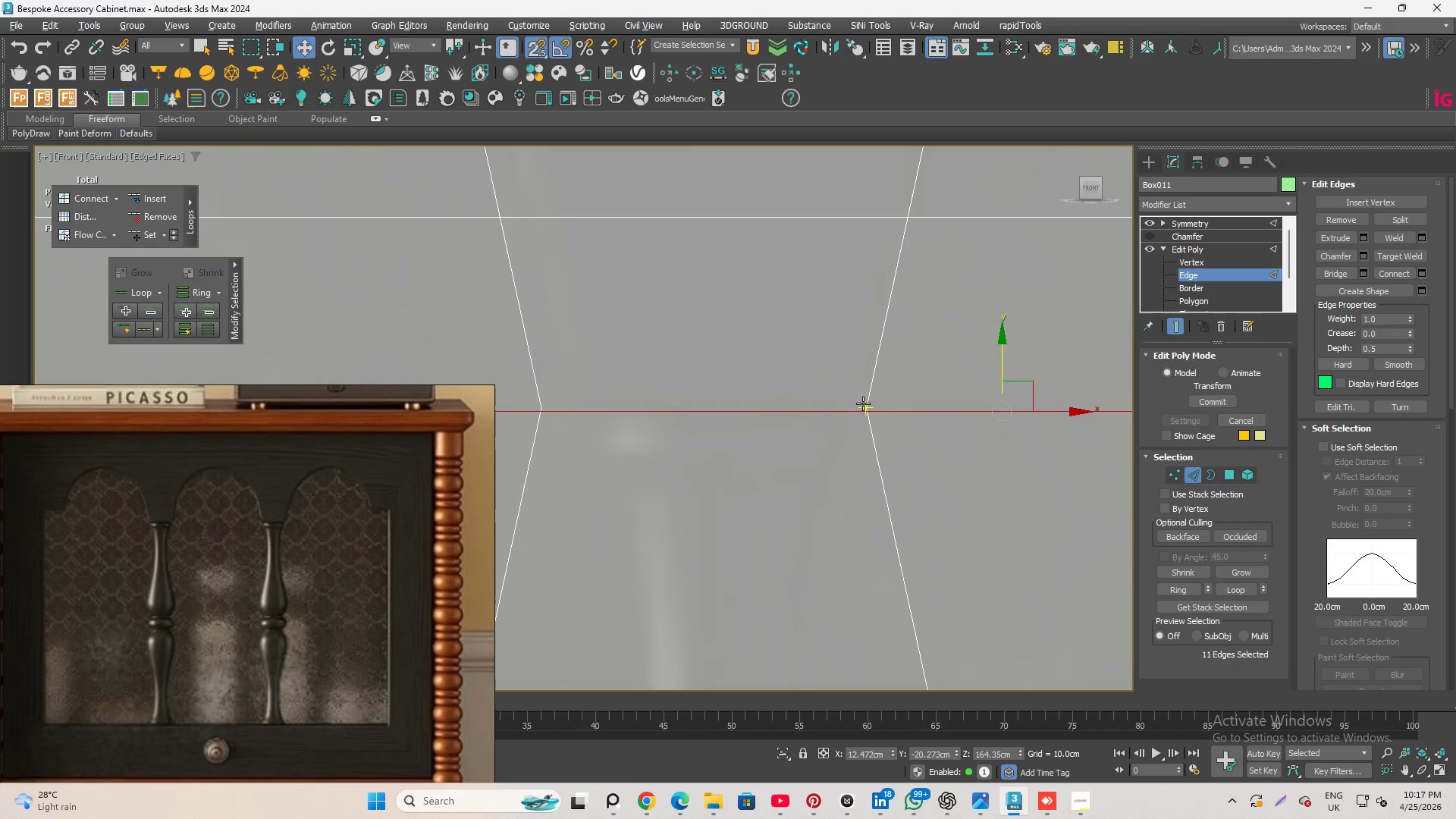 
scroll: coordinate [860, 413], scroll_direction: up, amount: 5.0
 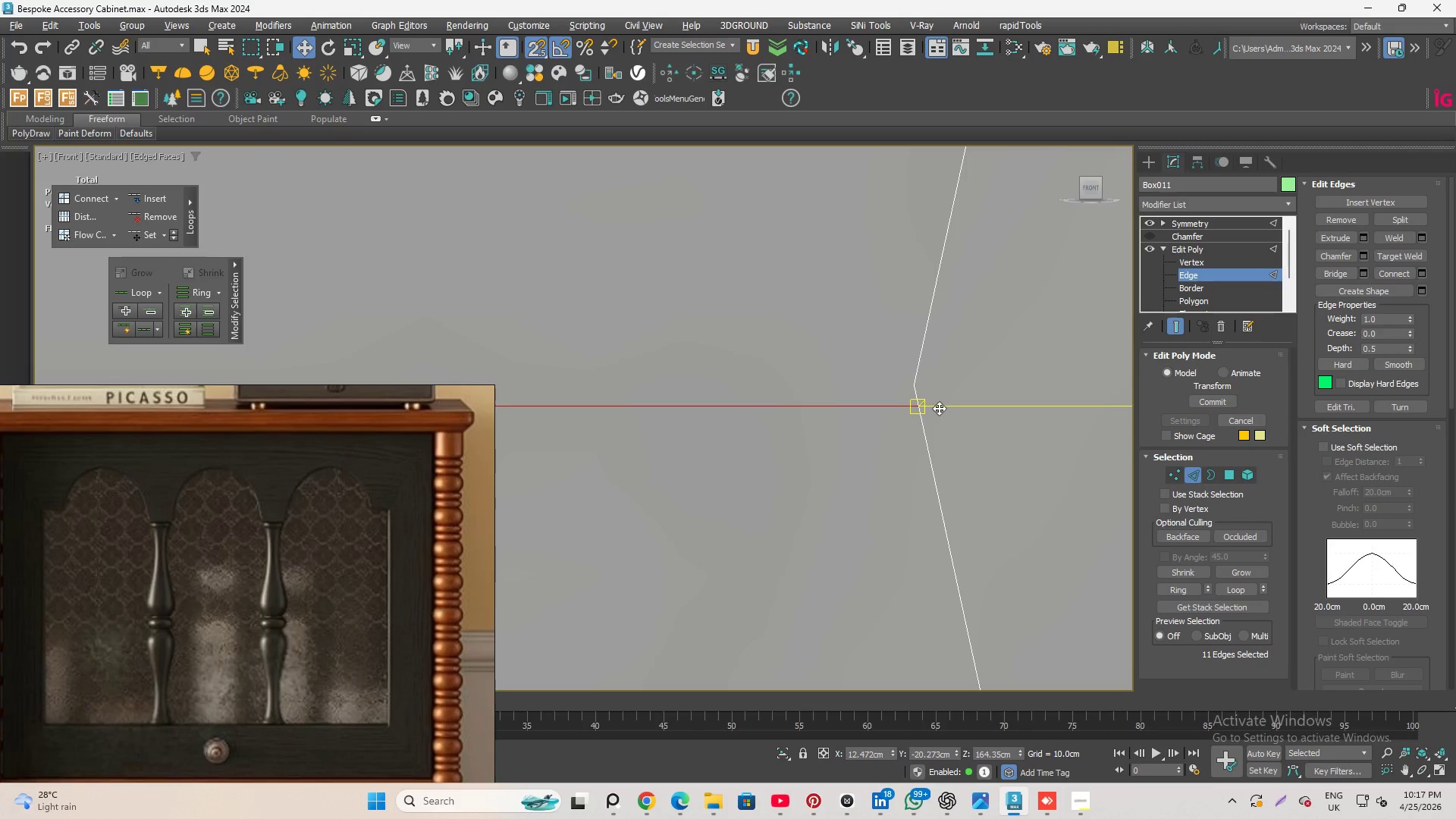 
left_click_drag(start_coordinate=[939, 408], to_coordinate=[877, 390])
 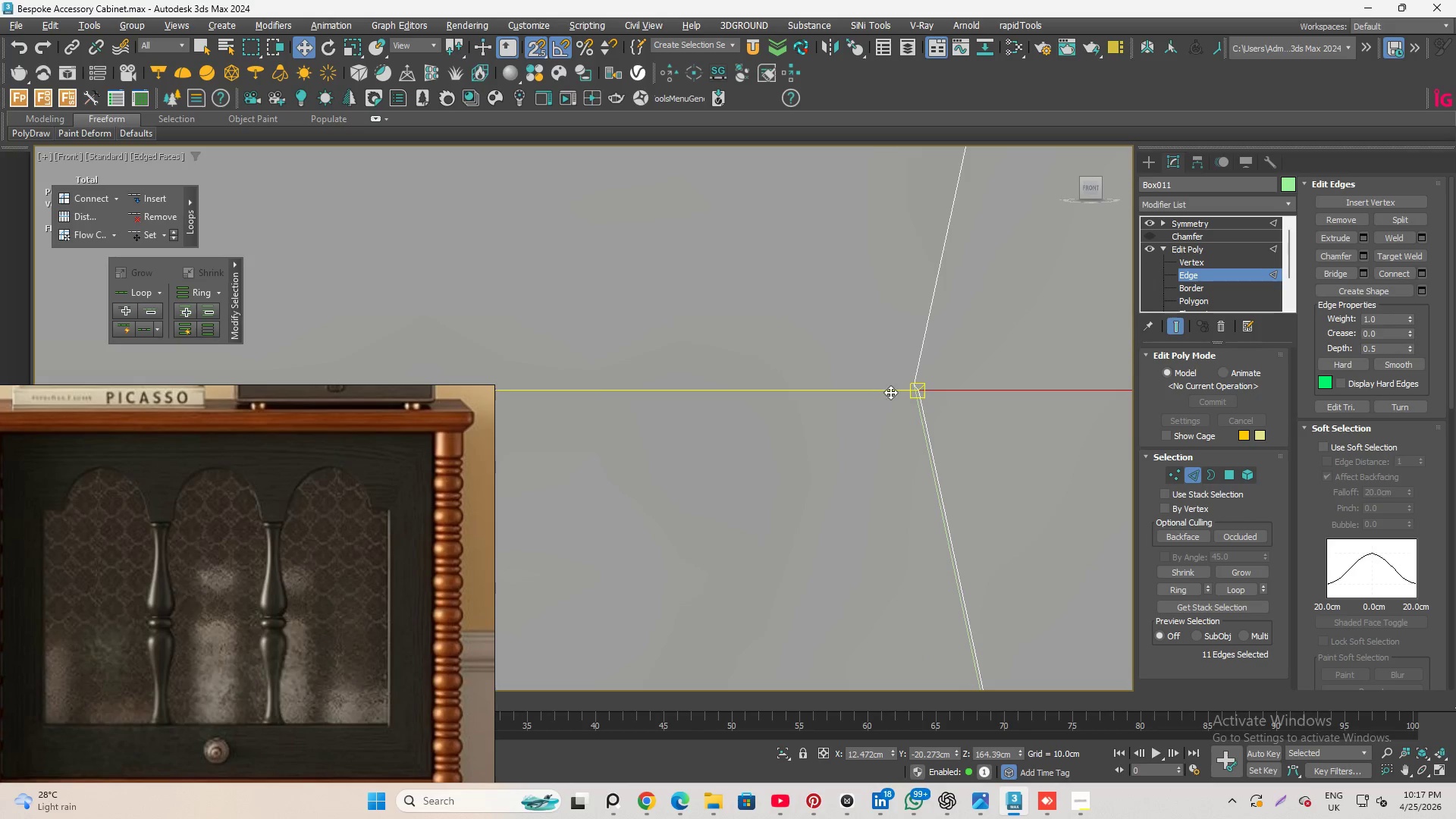 
key(Control+Z)
 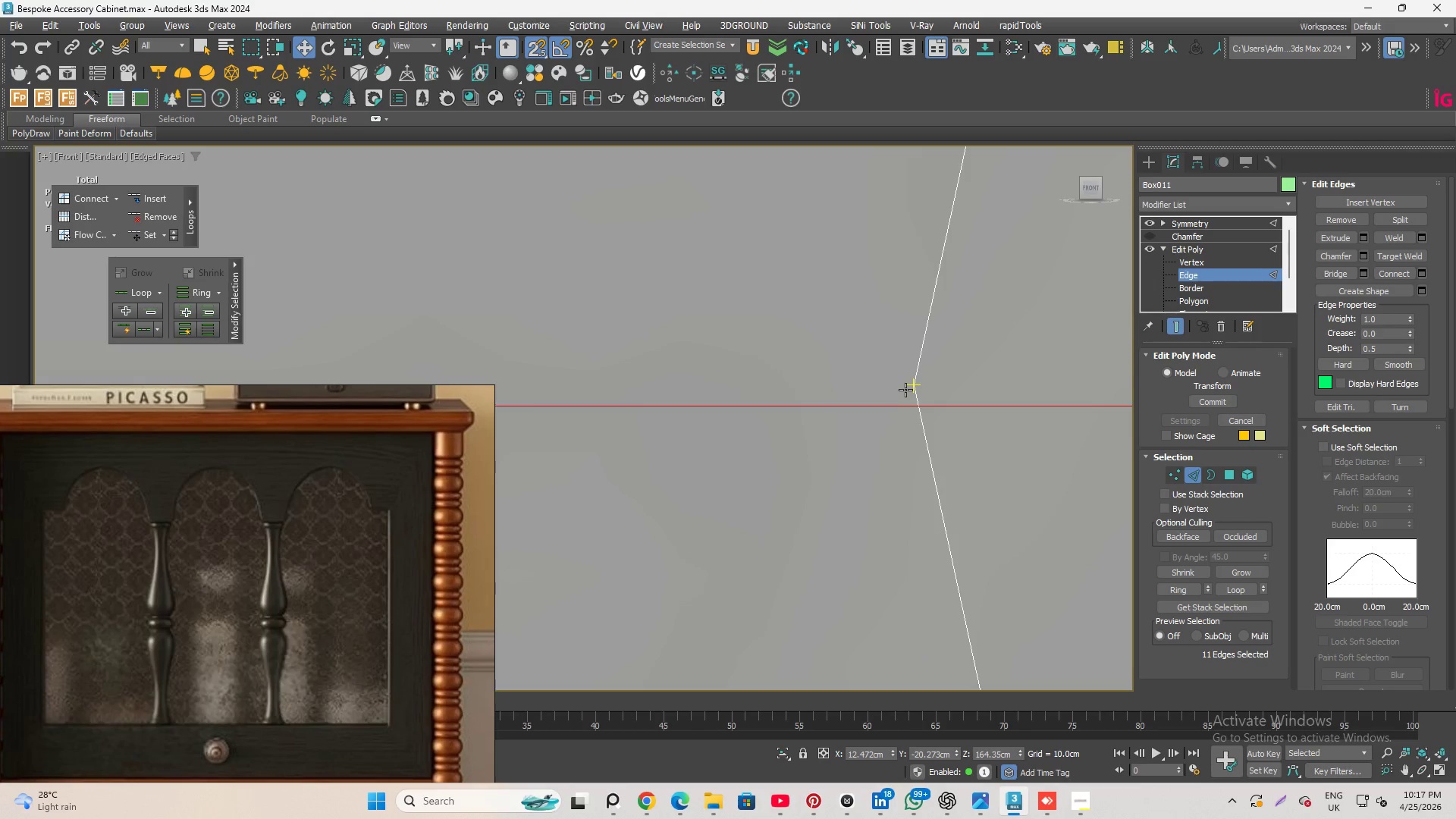 
key(Shift+X)
 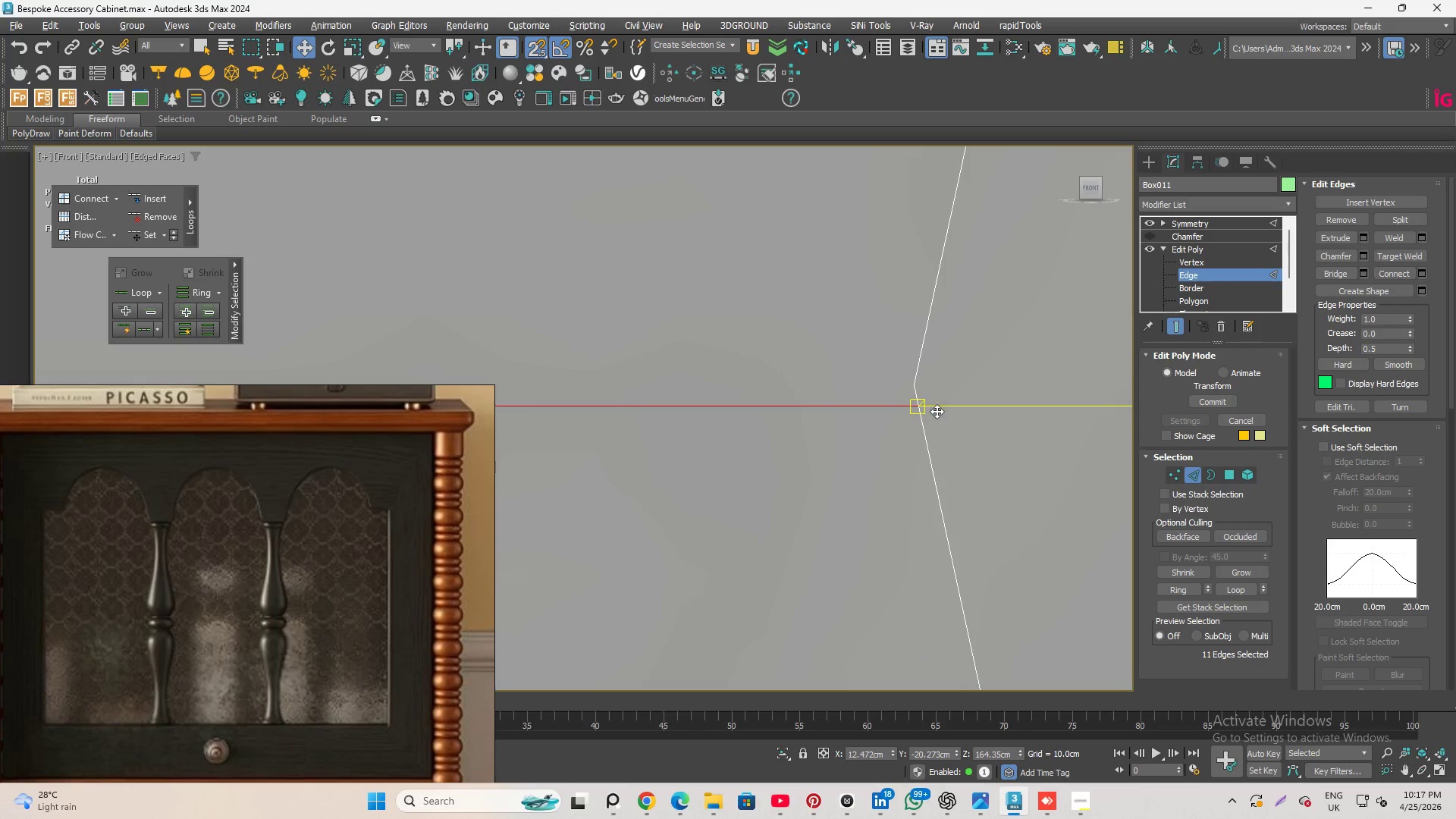 
left_click_drag(start_coordinate=[937, 408], to_coordinate=[892, 383])
 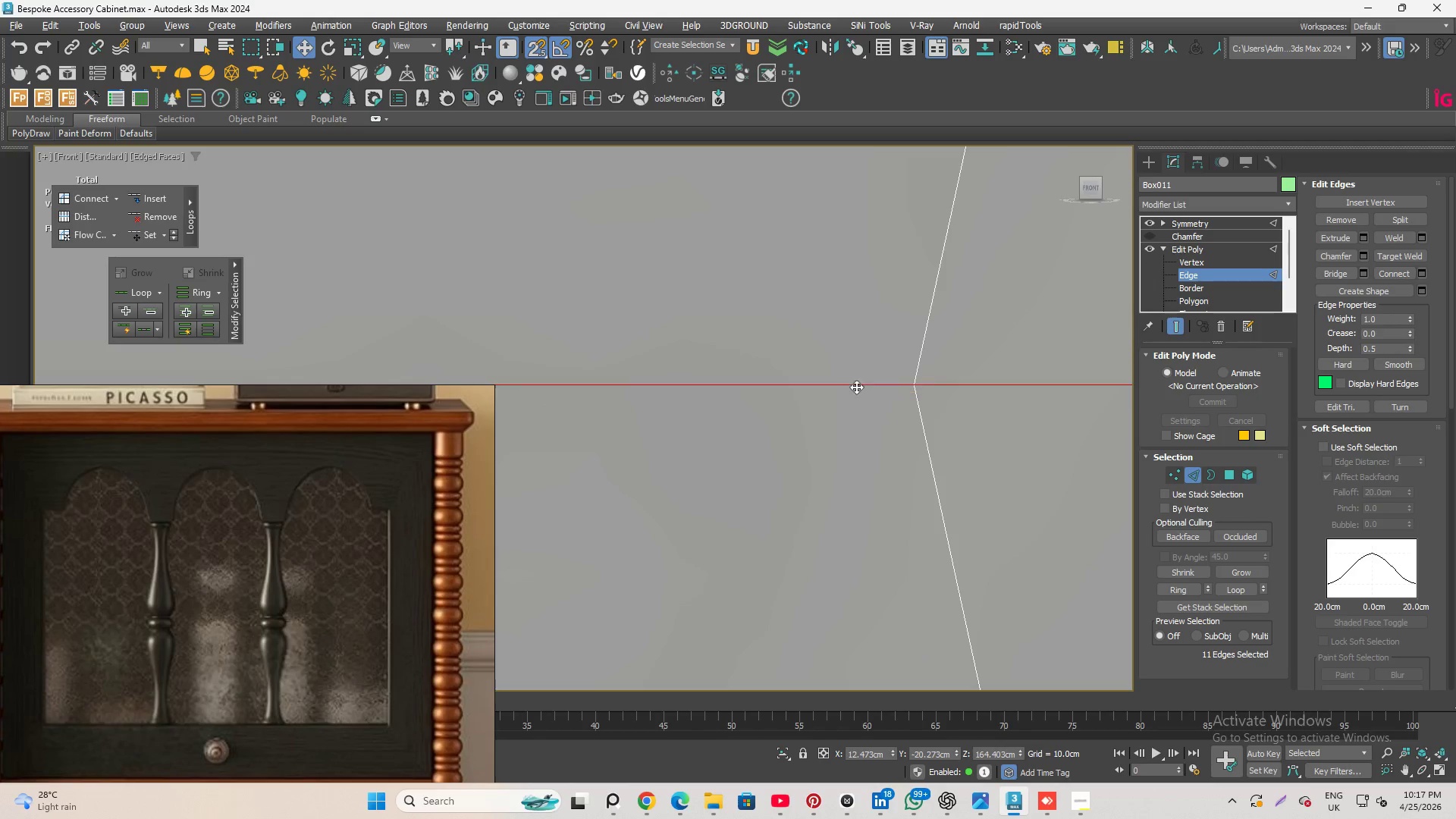 
scroll: coordinate [735, 362], scroll_direction: up, amount: 14.0
 